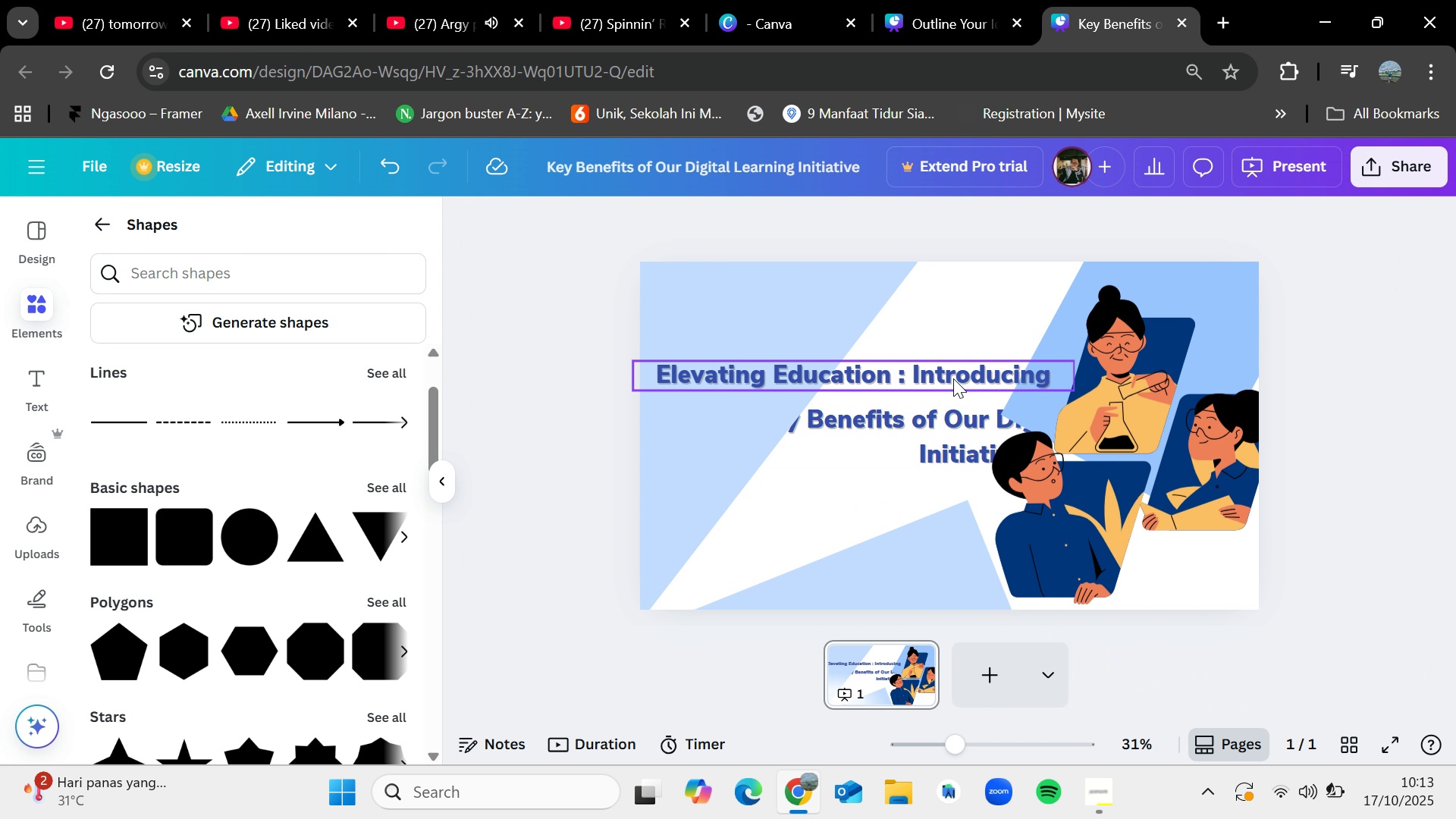 
left_click([953, 374])
 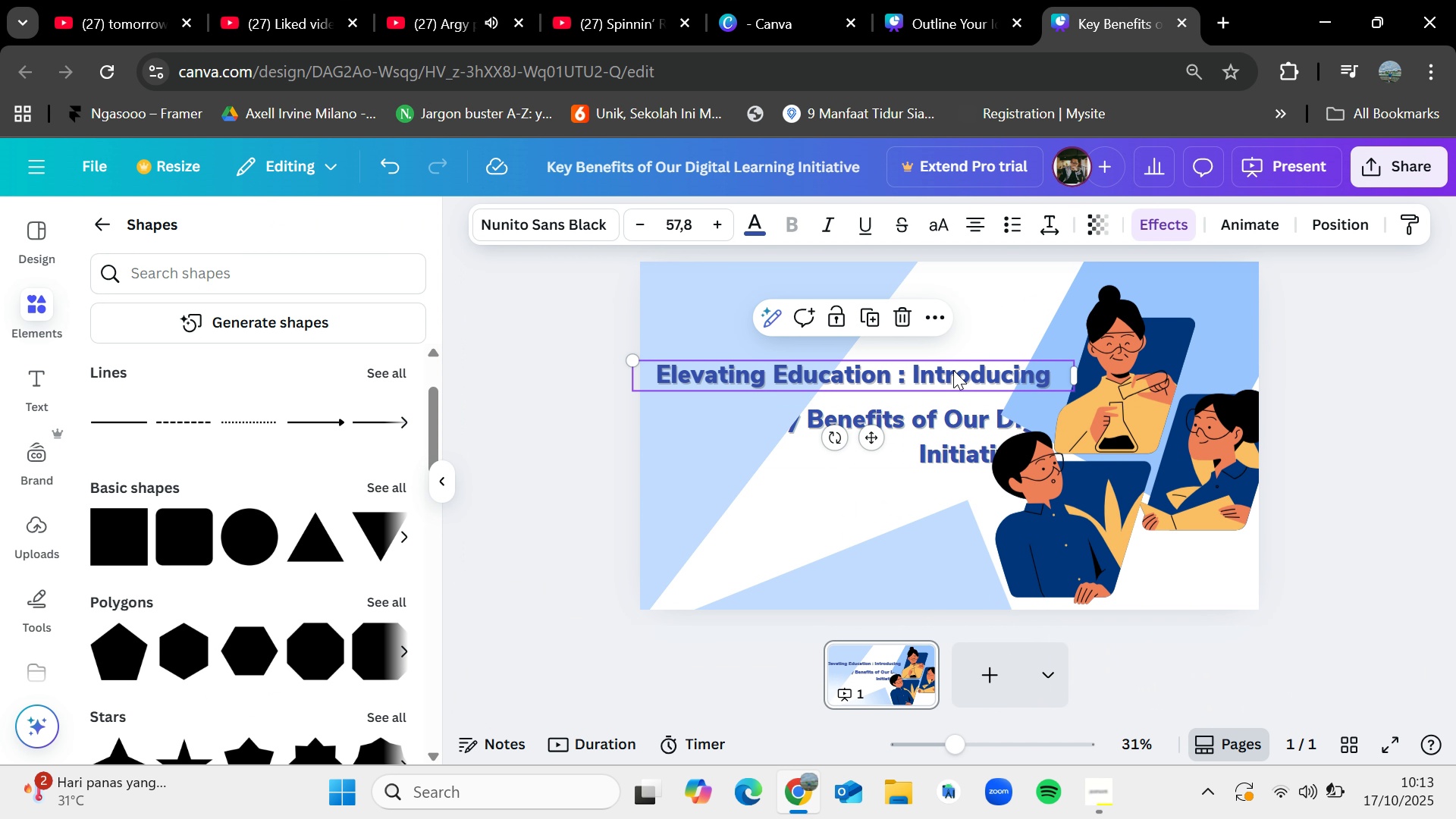 
key(Delete)
 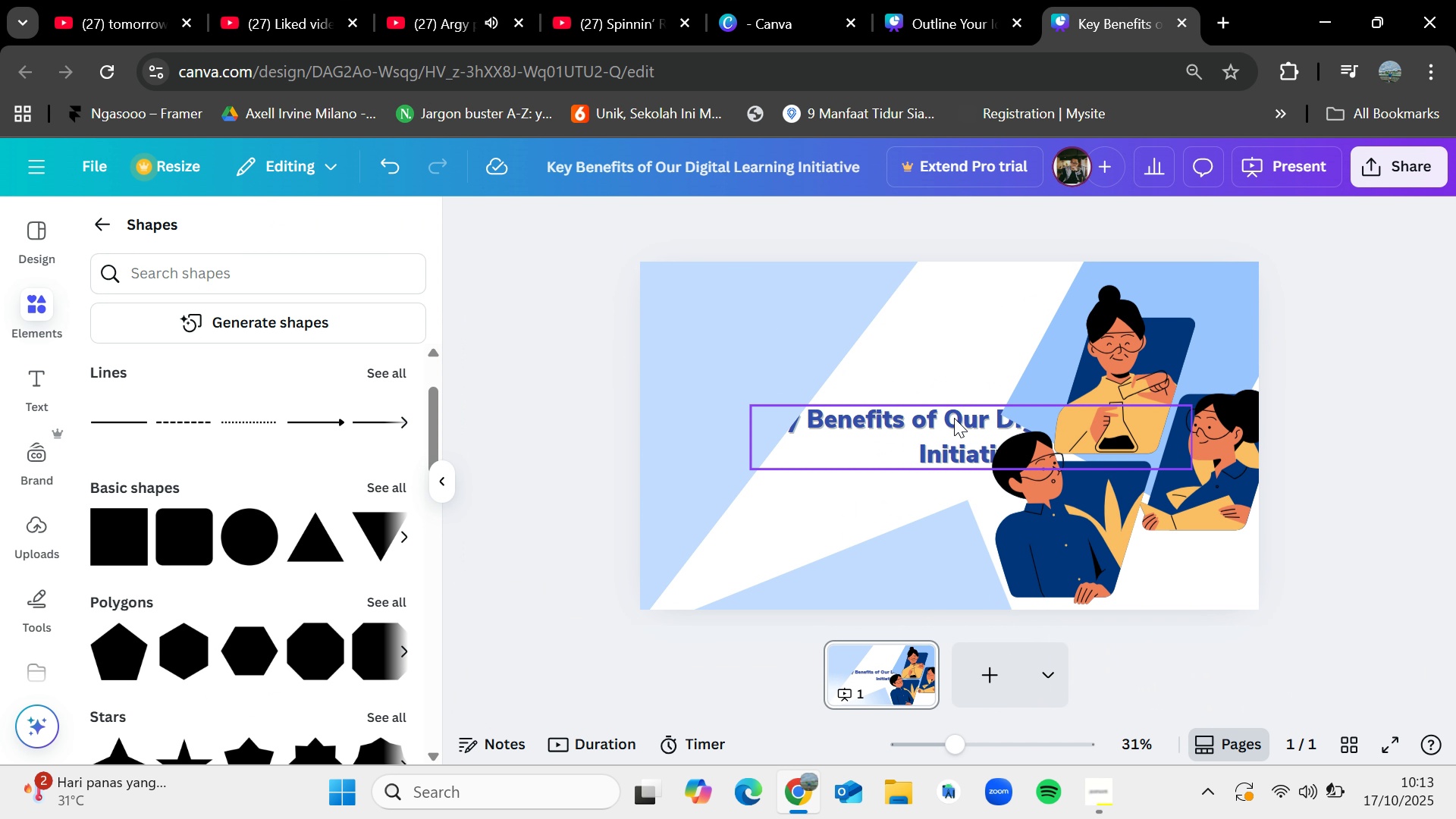 
left_click([954, 418])
 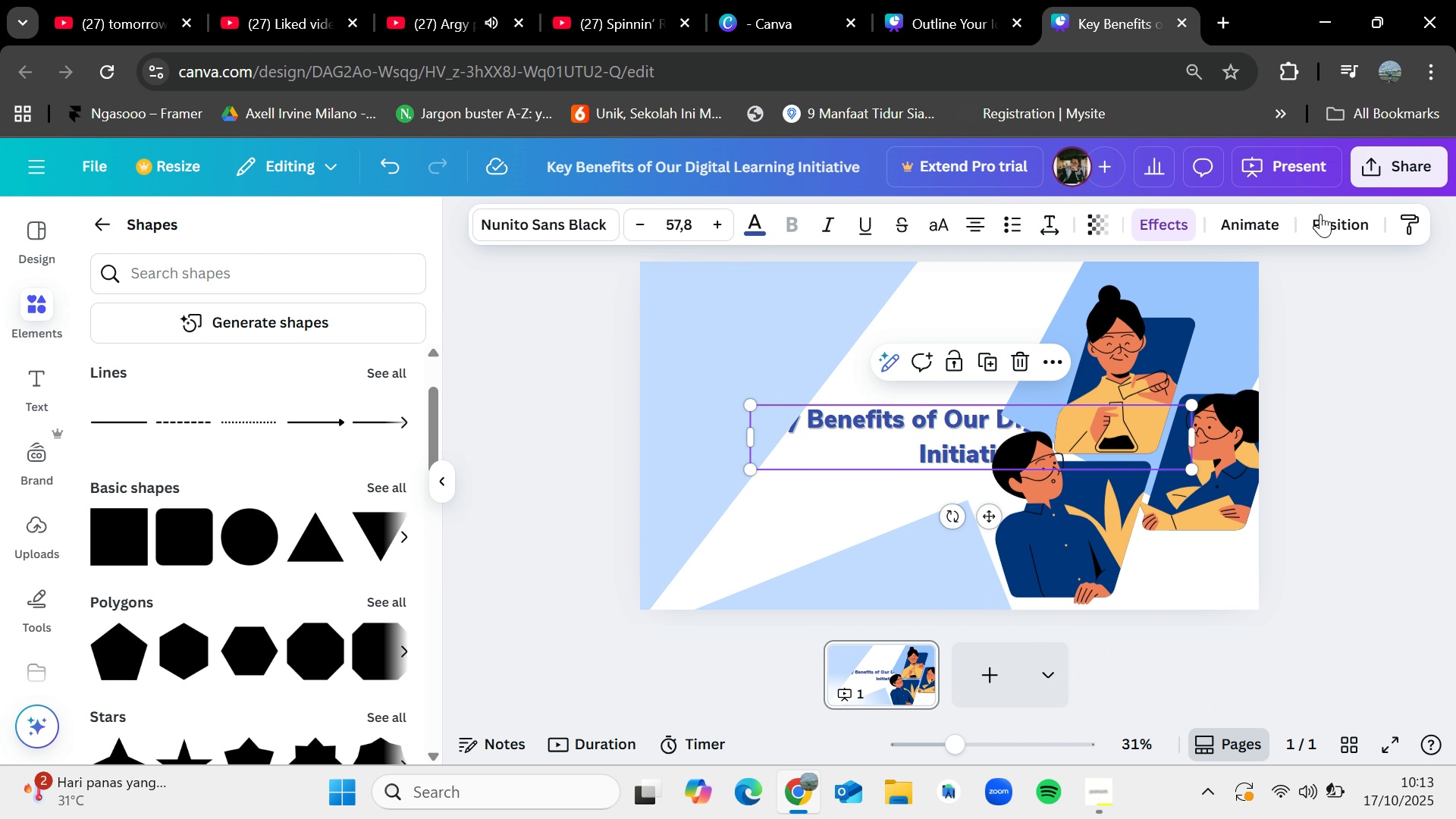 
left_click([1324, 214])
 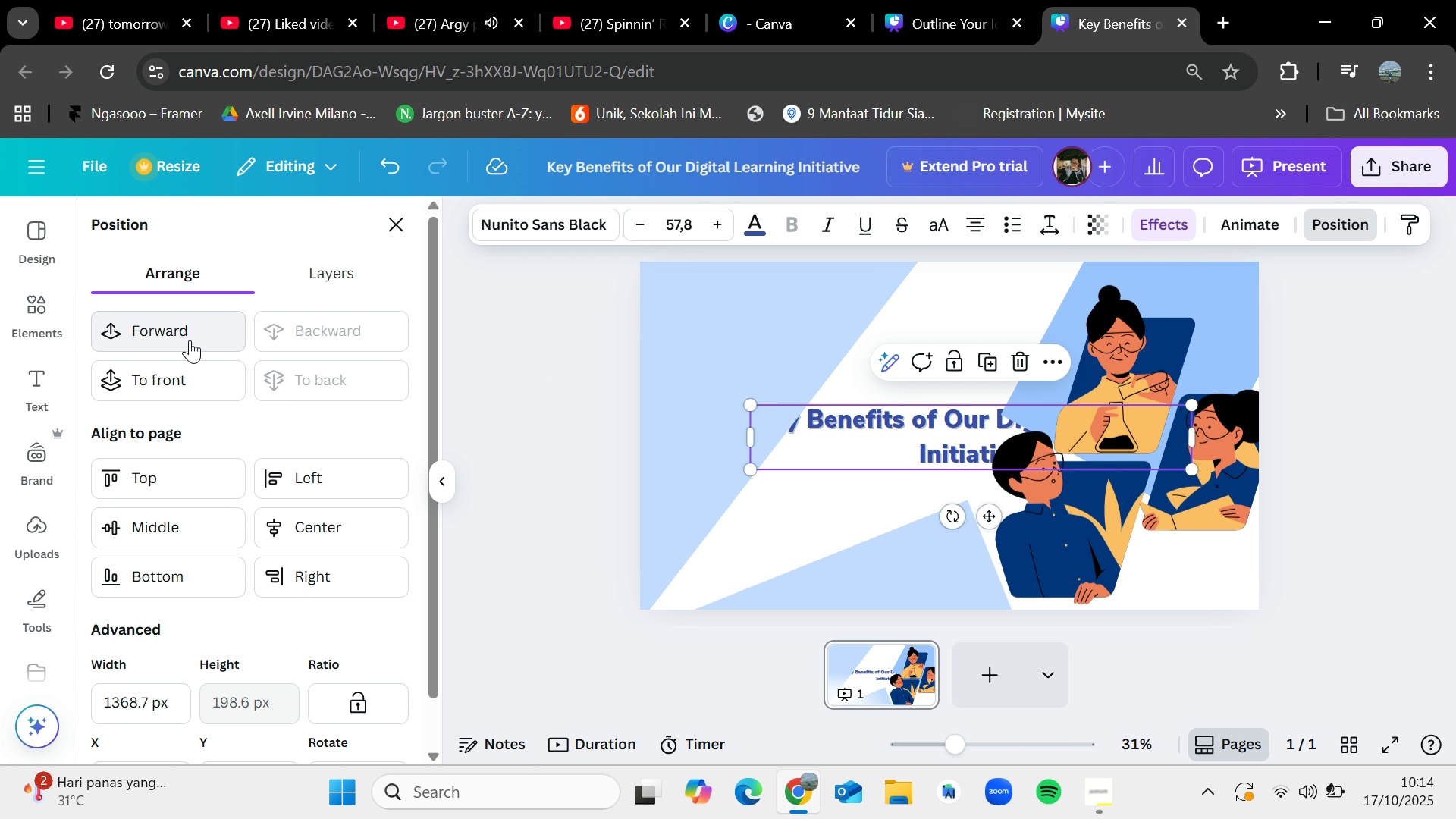 
left_click([190, 340])
 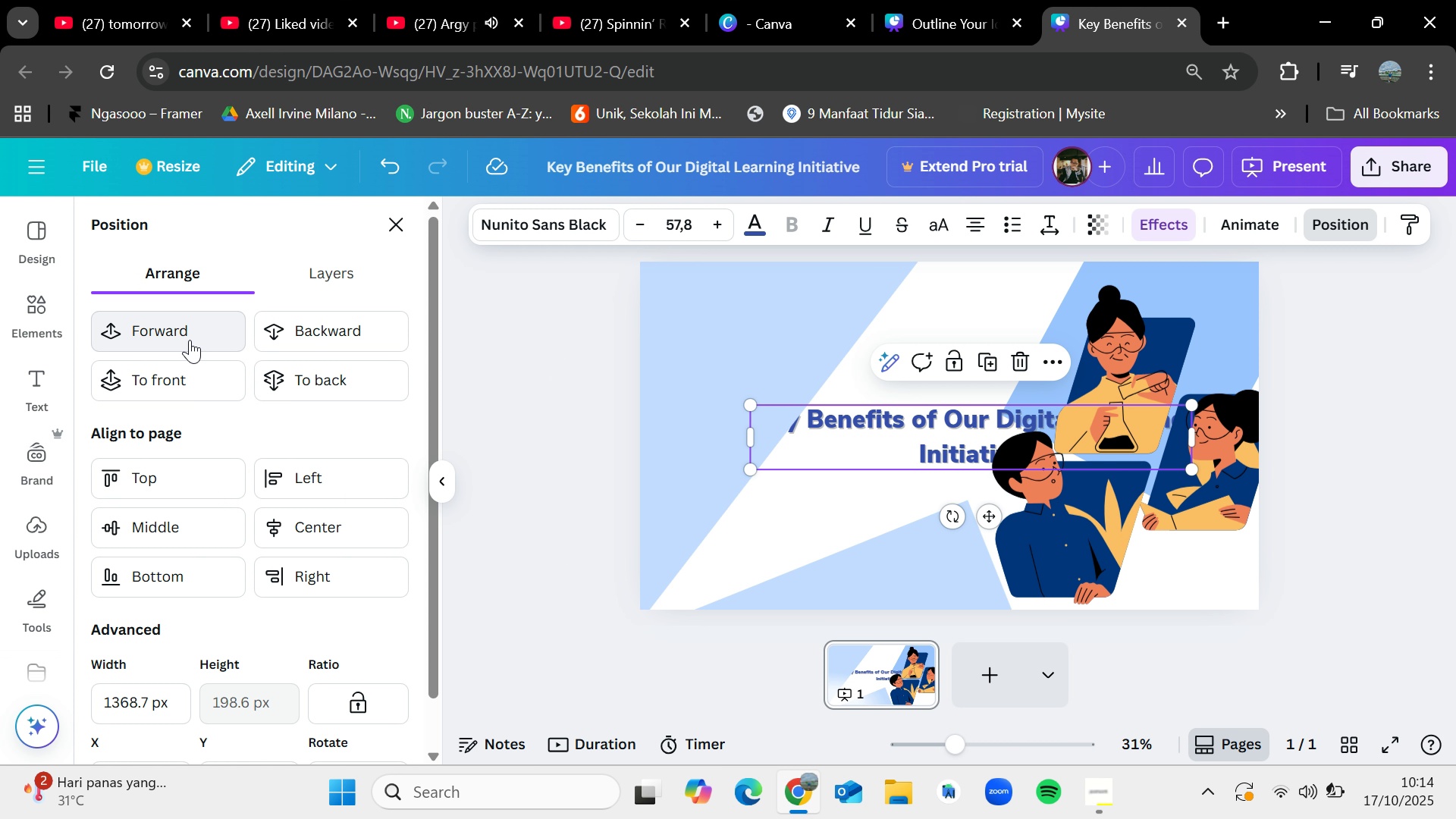 
left_click([190, 340])
 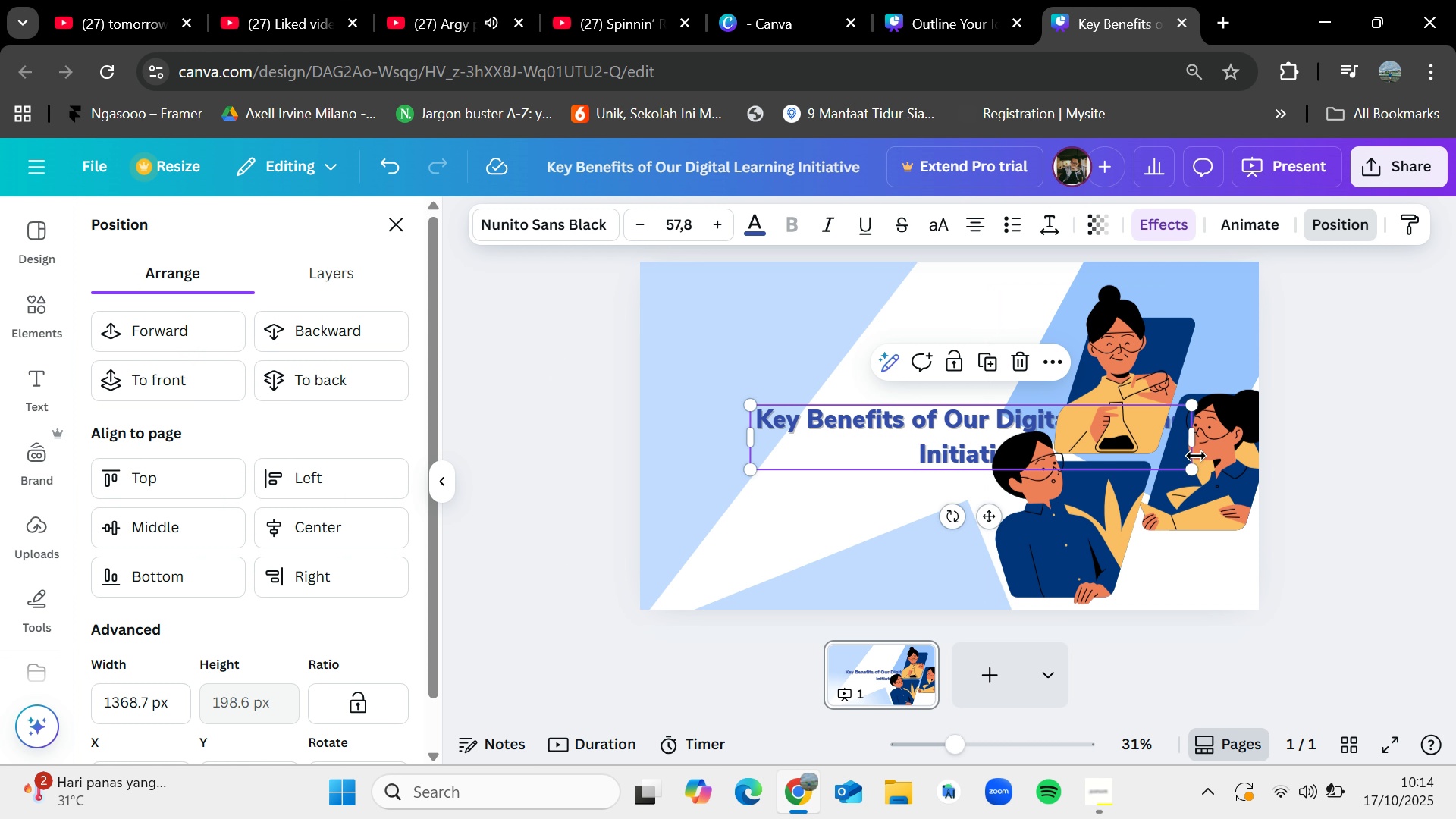 
left_click([1196, 456])
 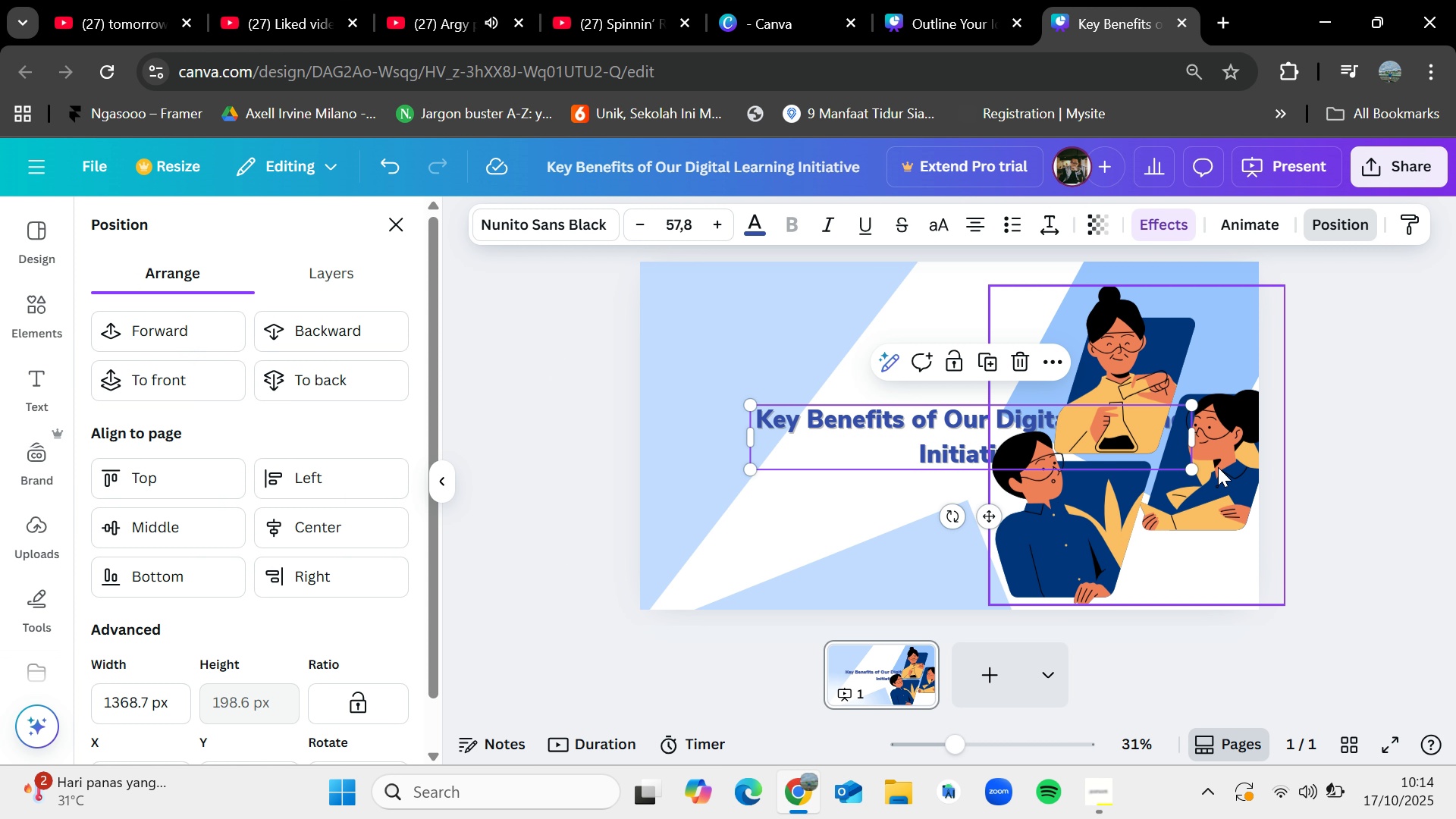 
left_click([1218, 467])
 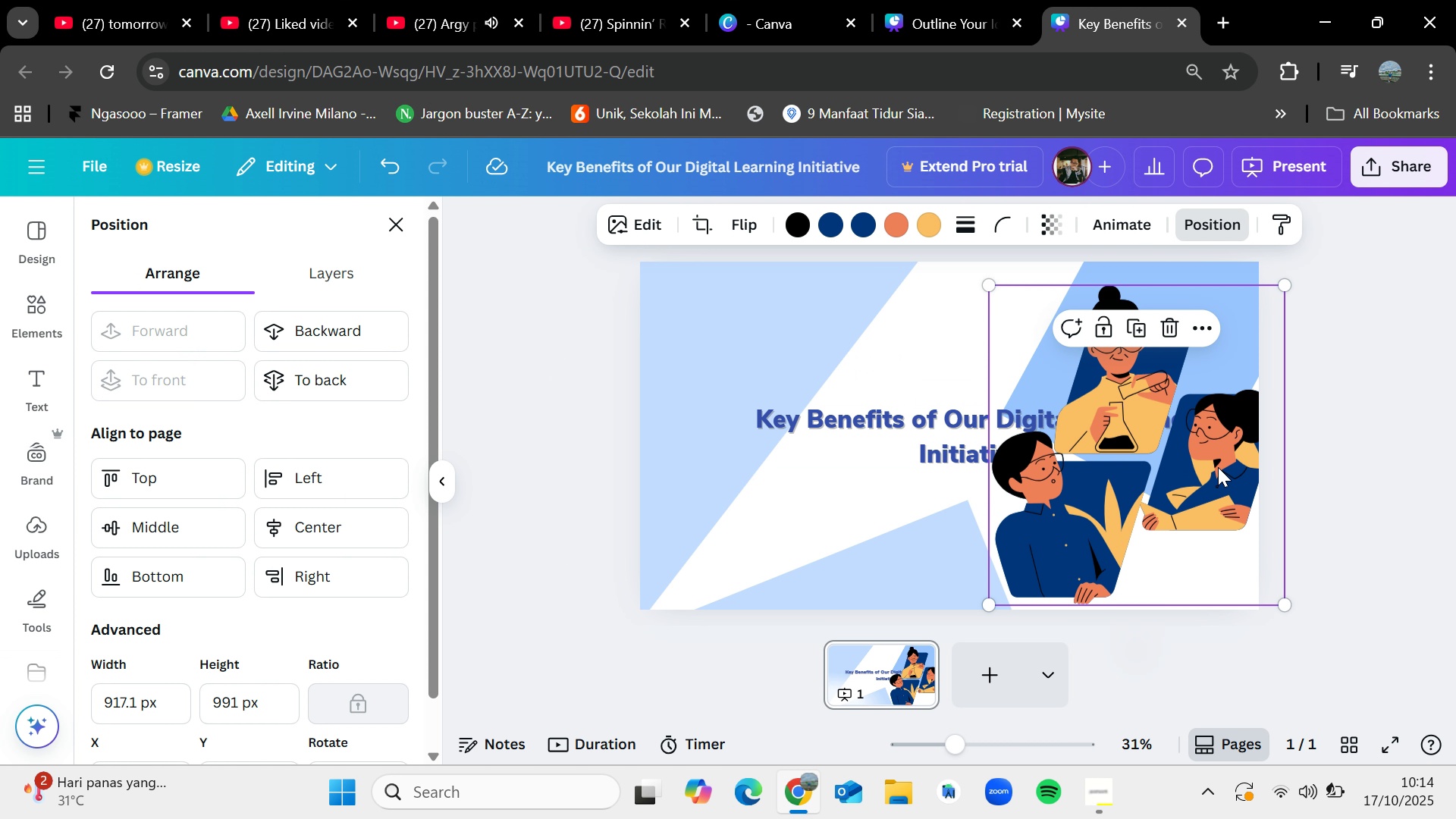 
key(Backspace)
 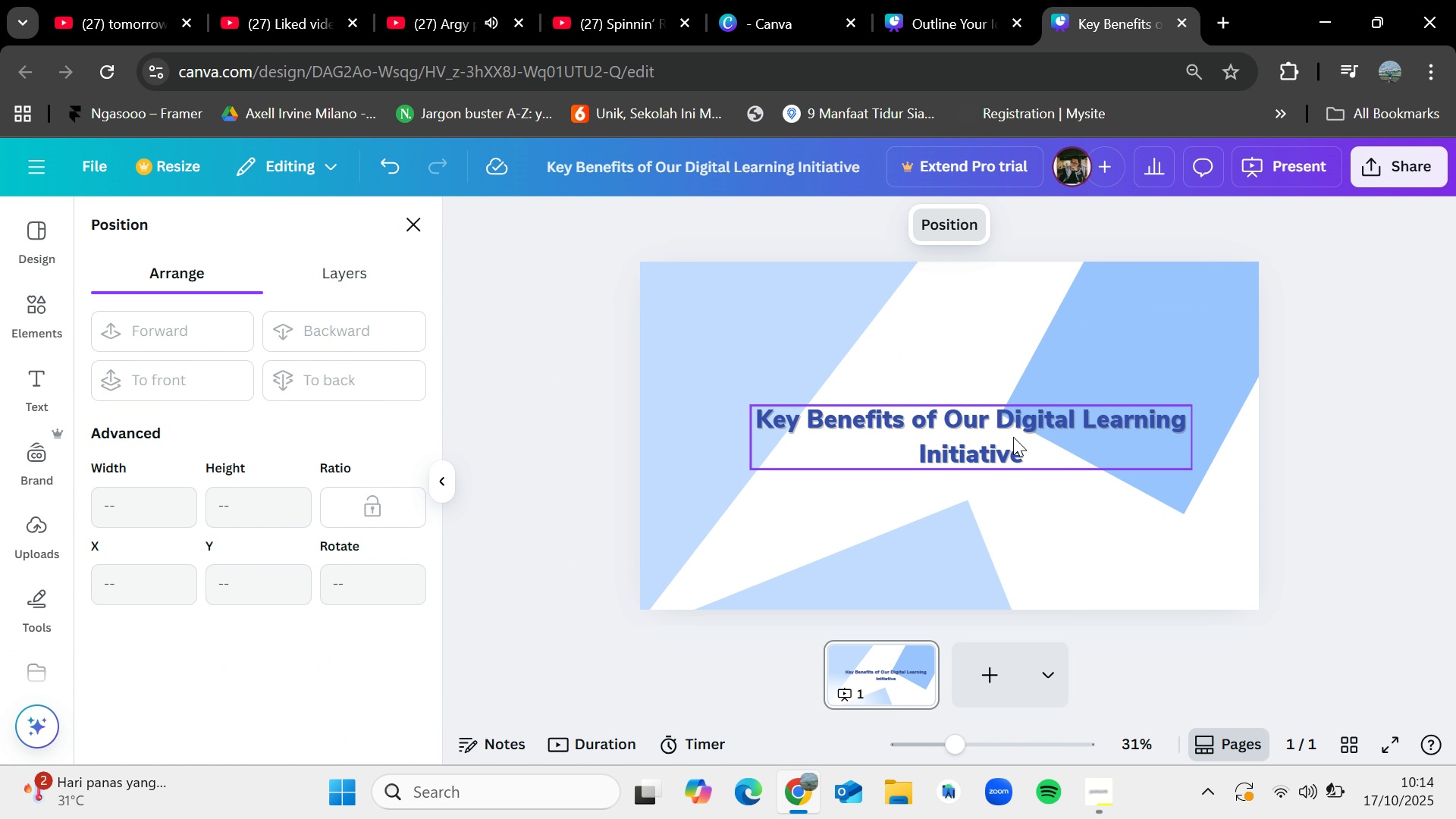 
left_click_drag(start_coordinate=[1013, 437], to_coordinate=[1014, 422])
 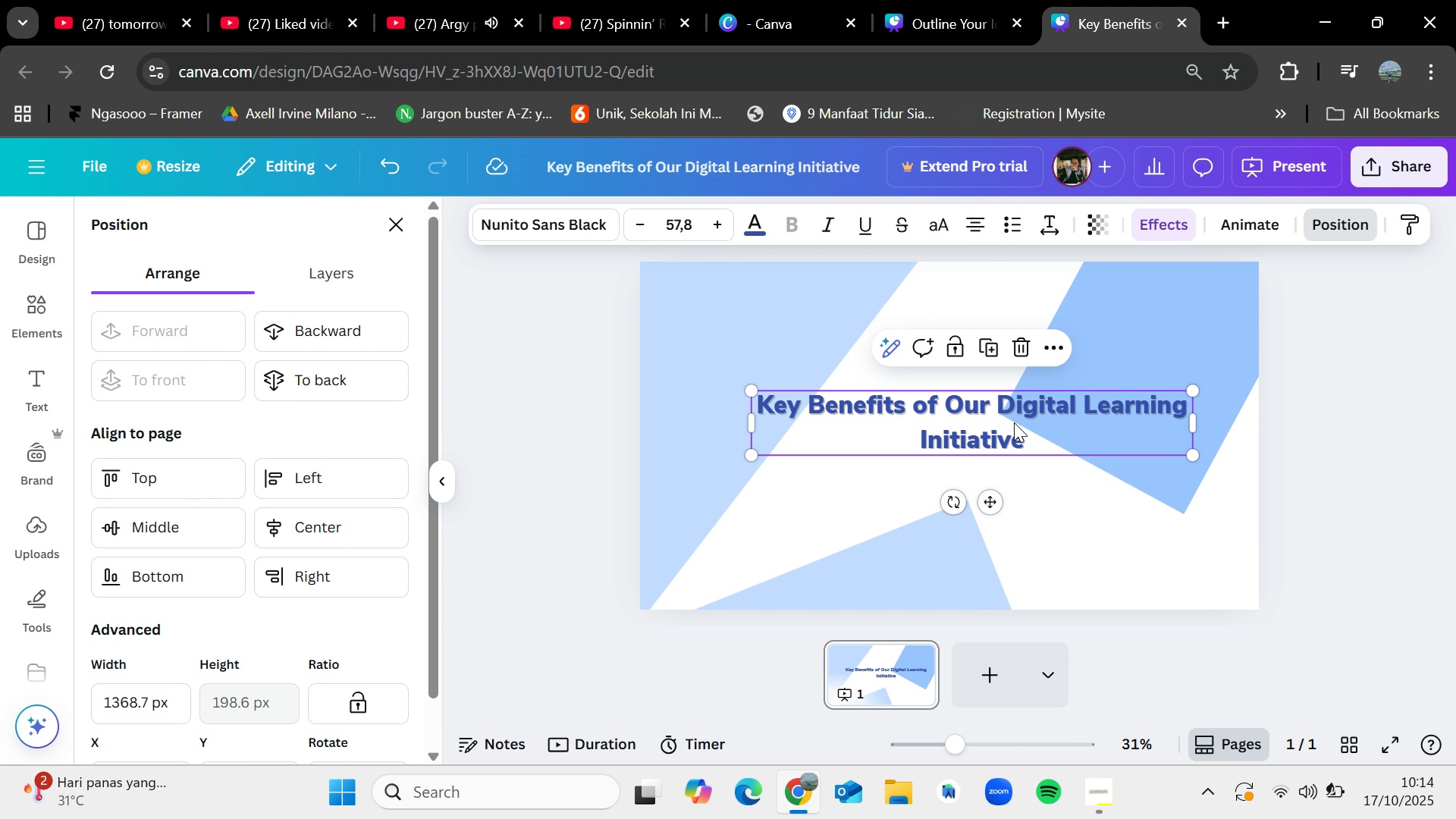 
left_click_drag(start_coordinate=[1014, 422], to_coordinate=[1021, 426])
 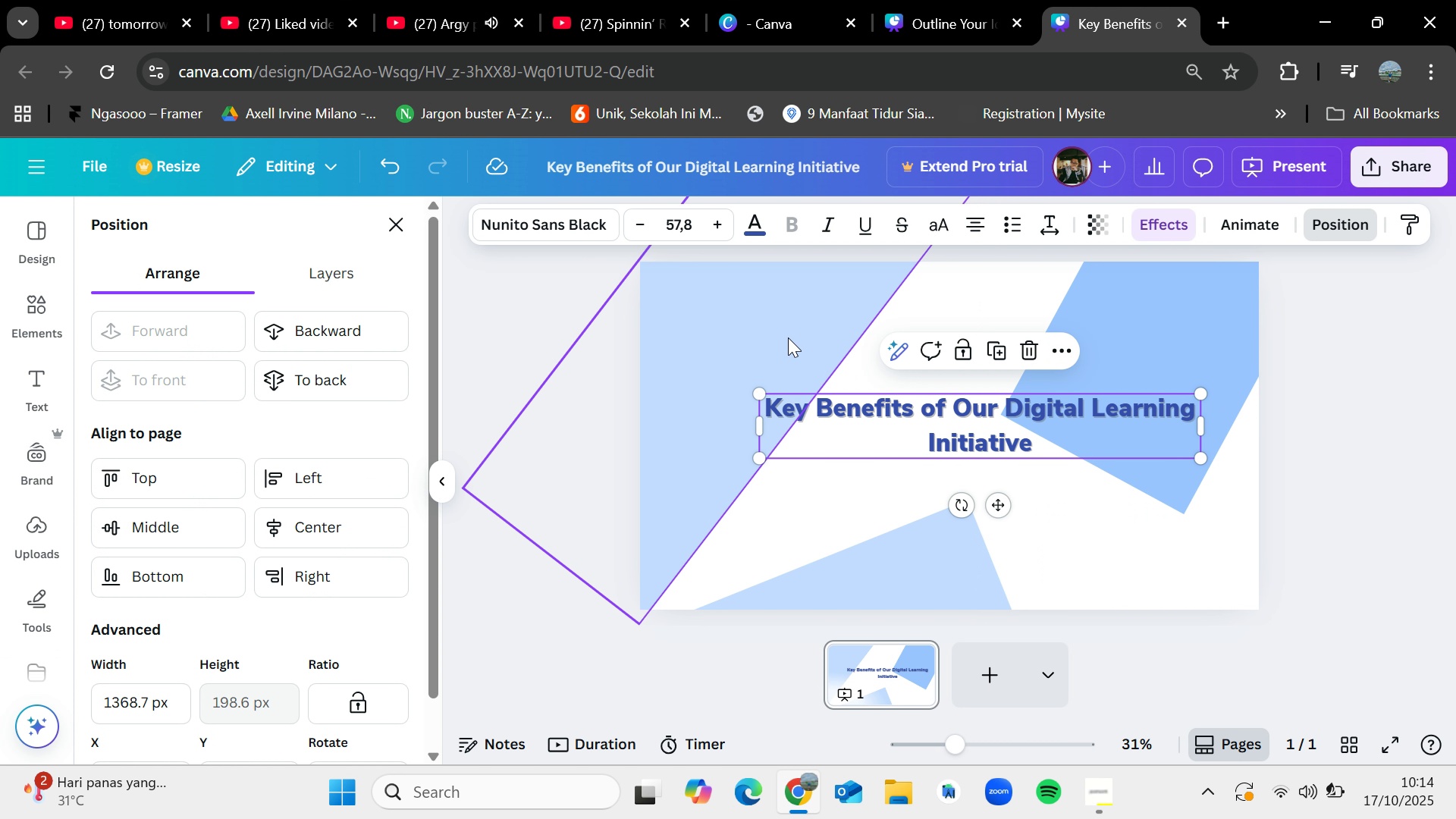 
left_click([788, 337])
 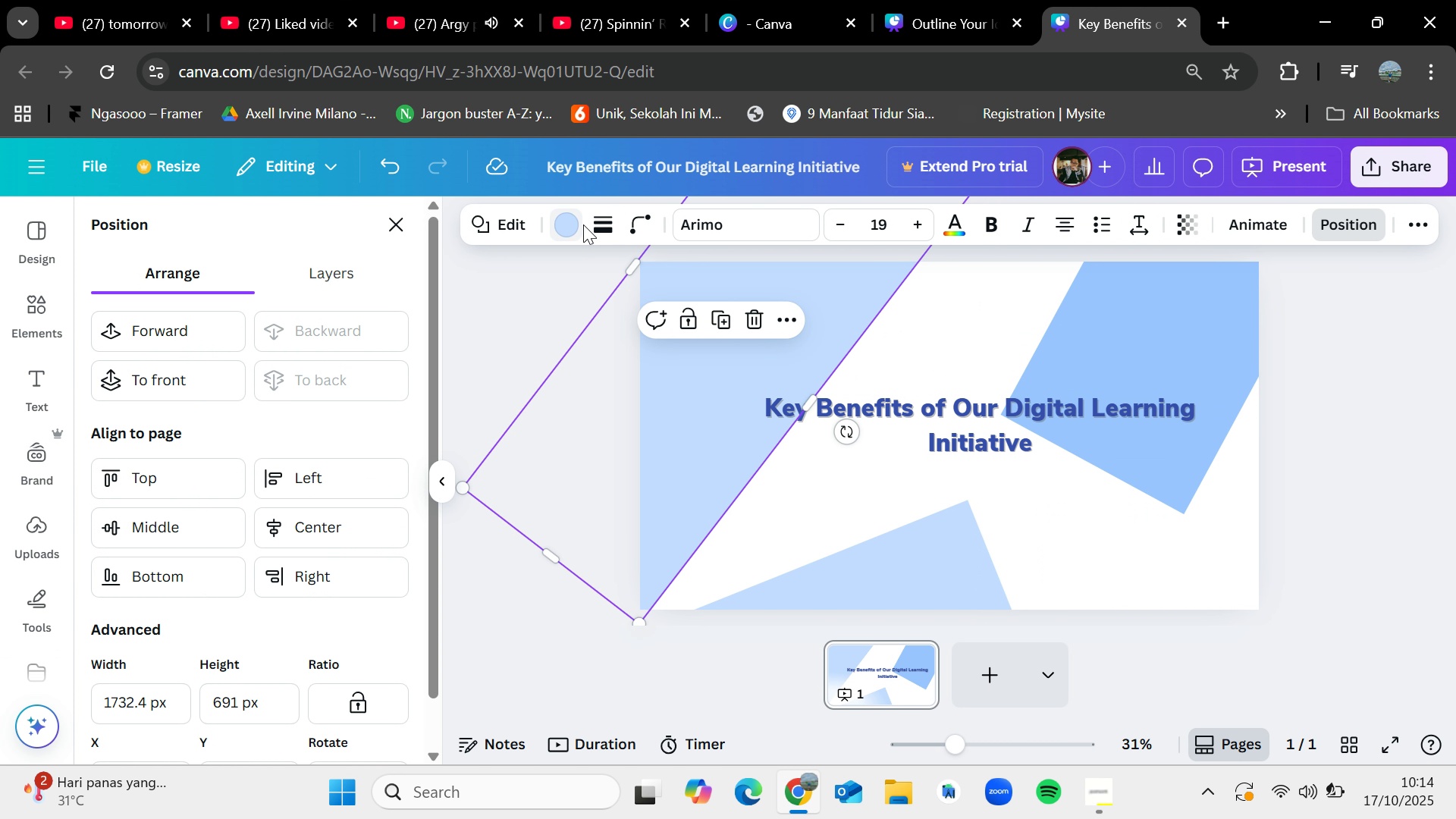 
left_click([583, 224])
 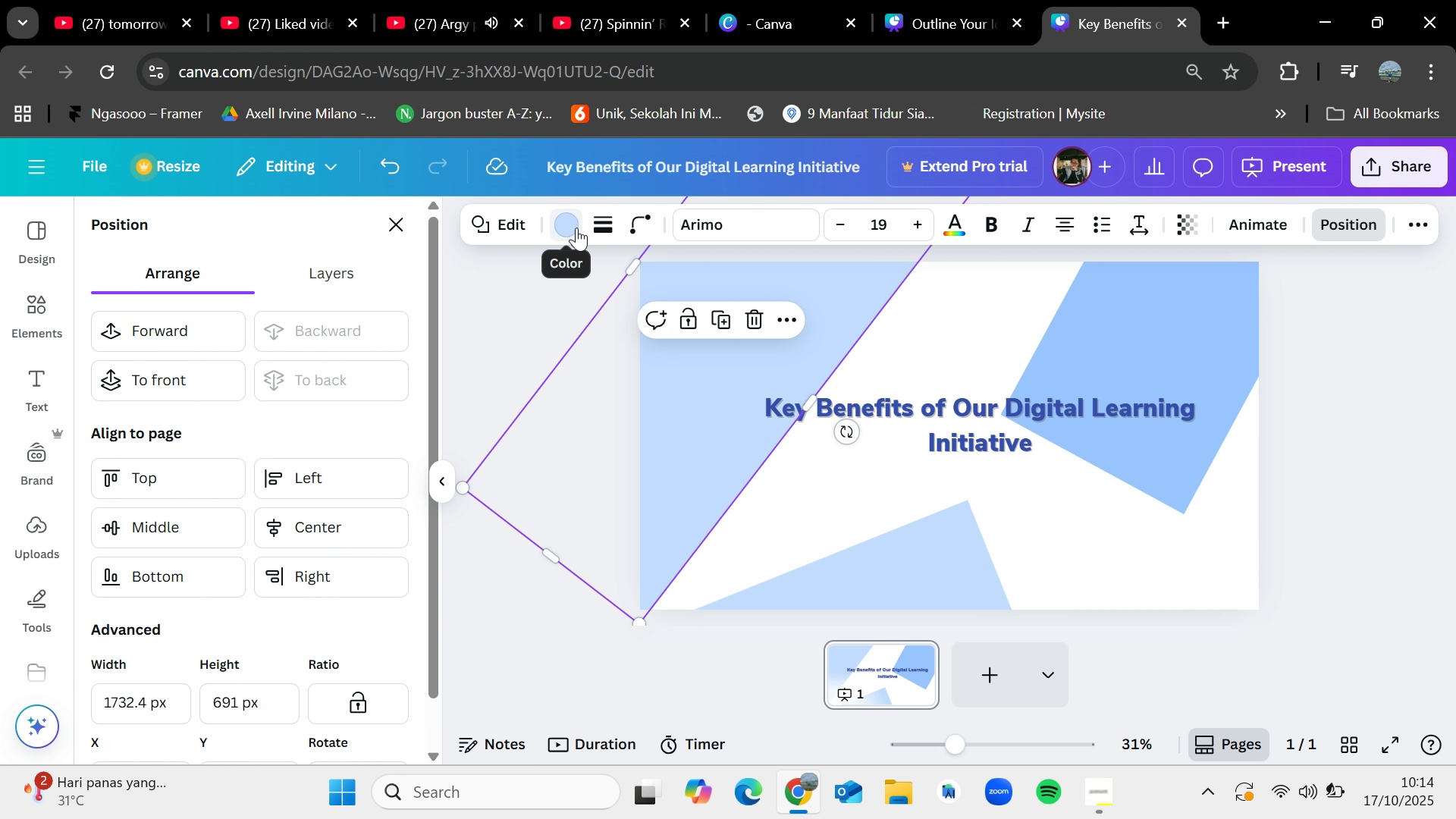 
left_click([576, 228])
 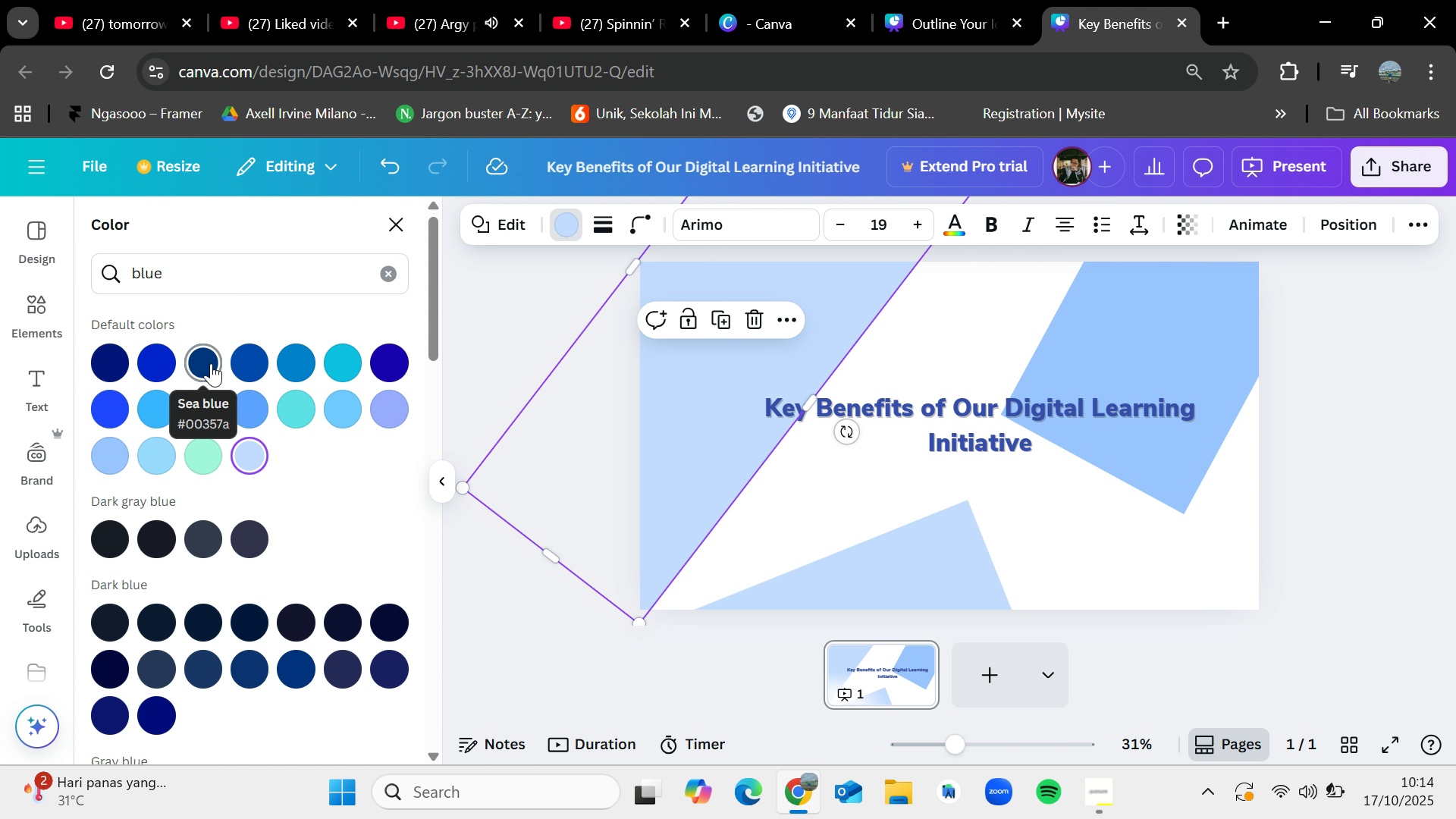 
left_click([211, 363])
 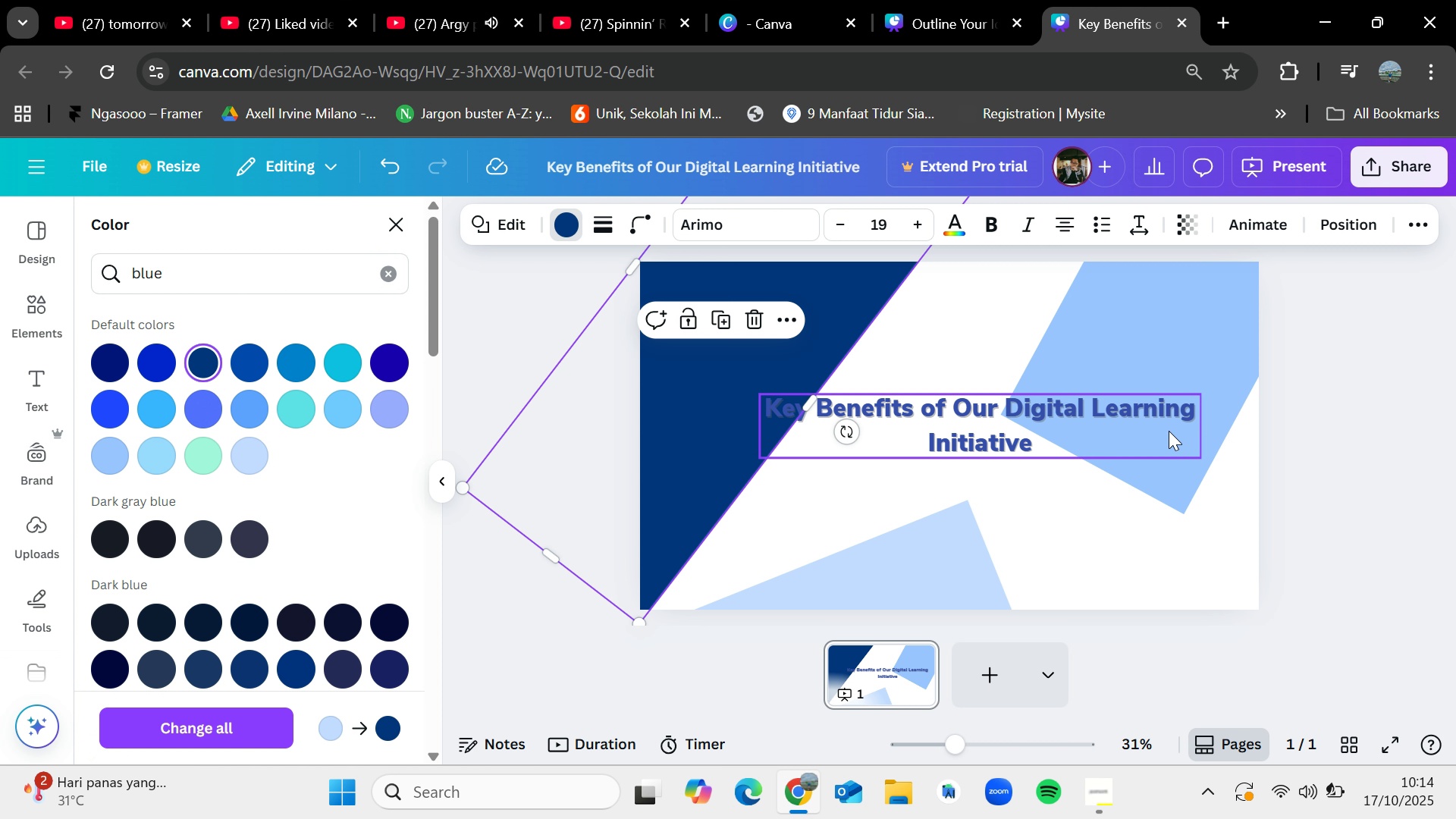 
left_click([1173, 346])
 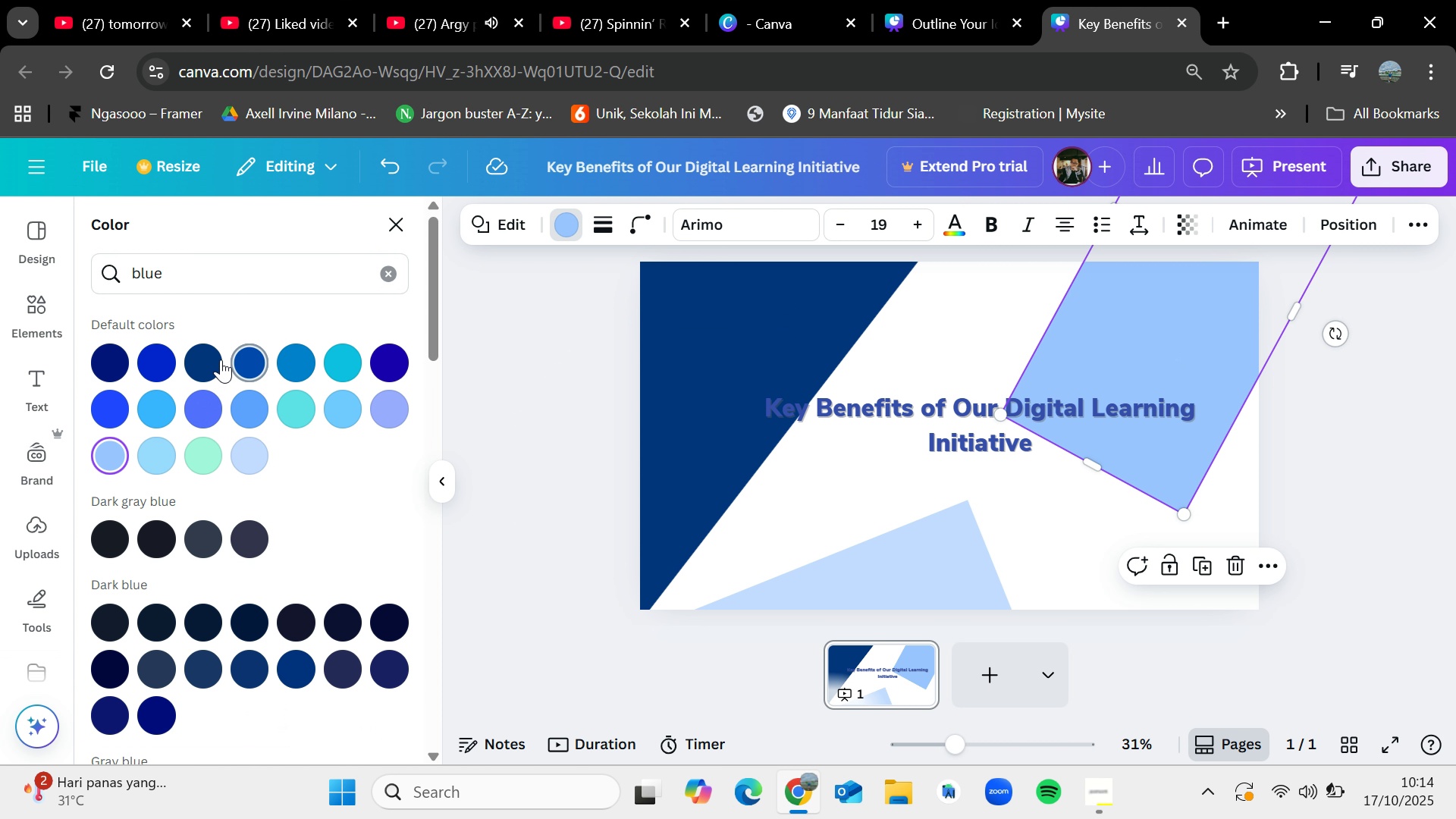 
left_click([221, 359])
 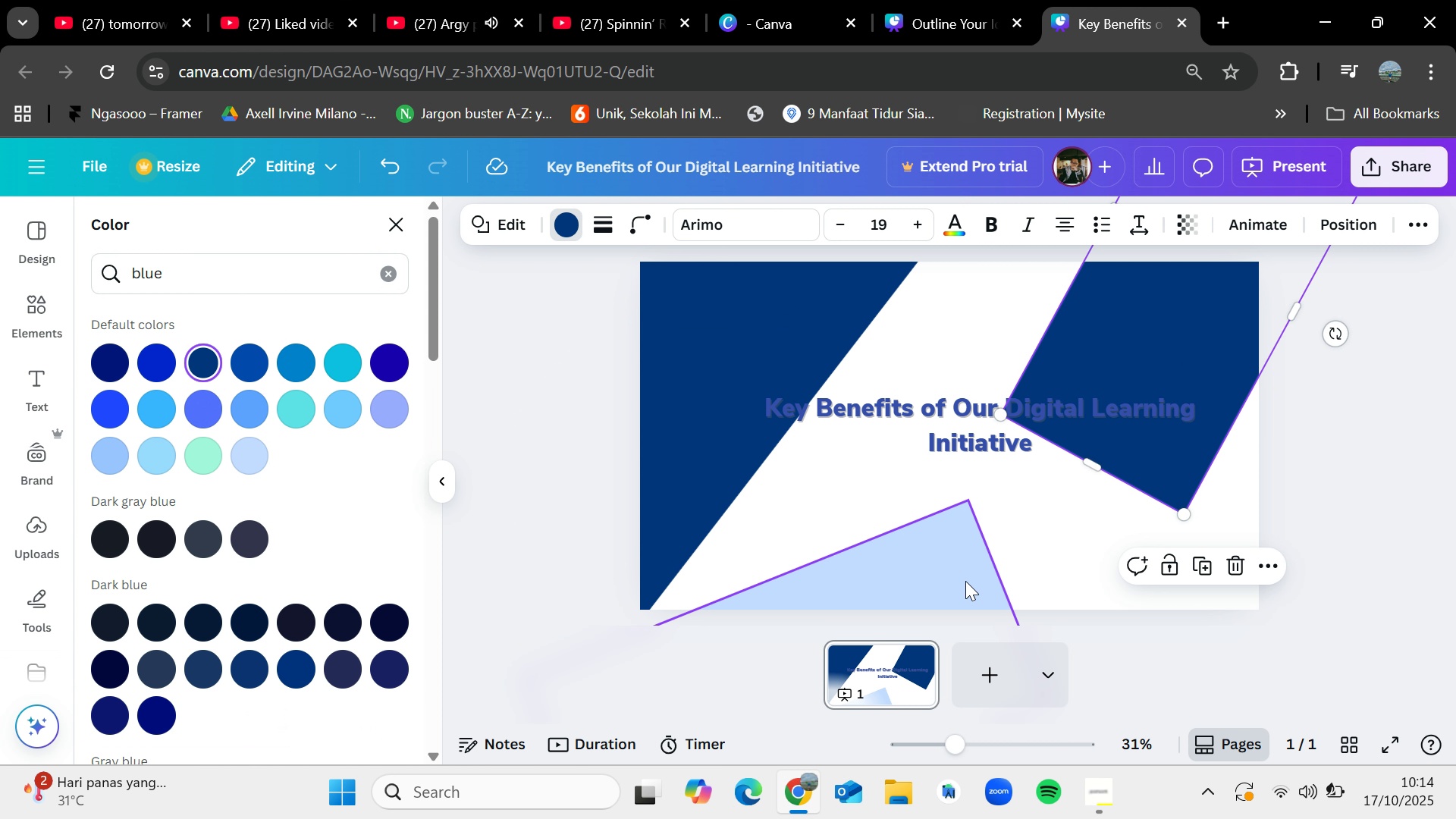 
left_click([965, 581])
 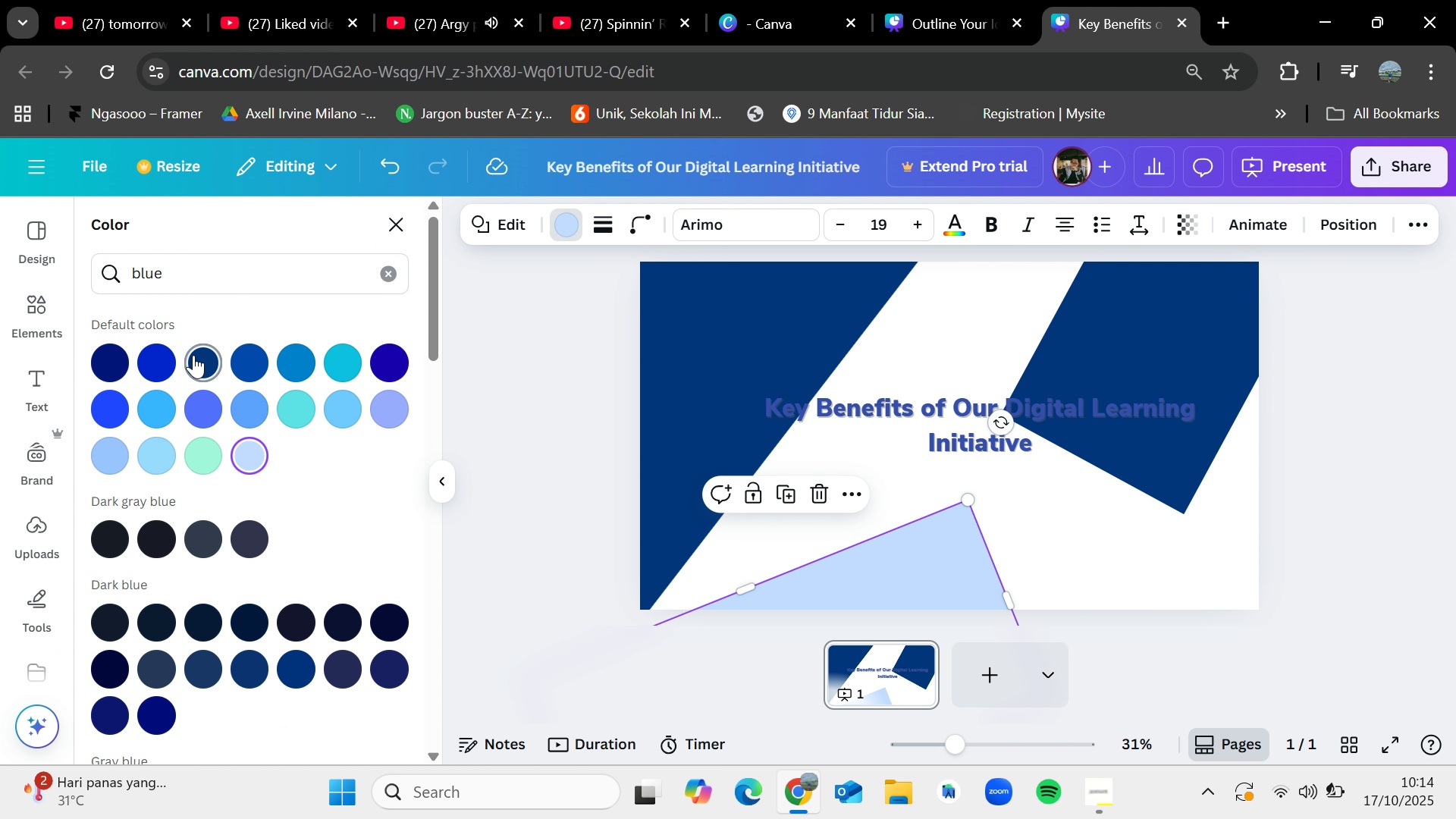 
left_click([193, 355])
 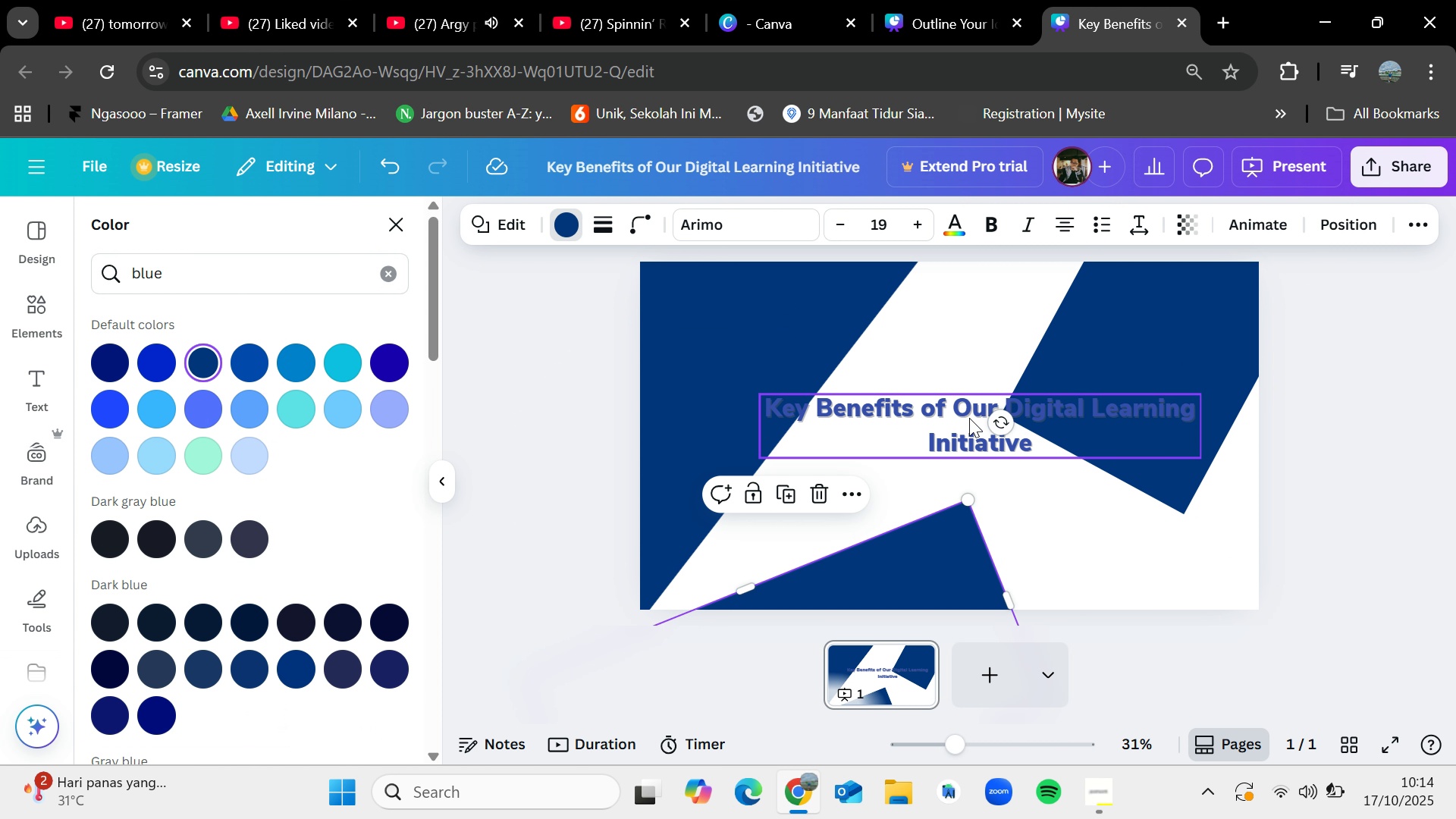 
left_click([969, 418])
 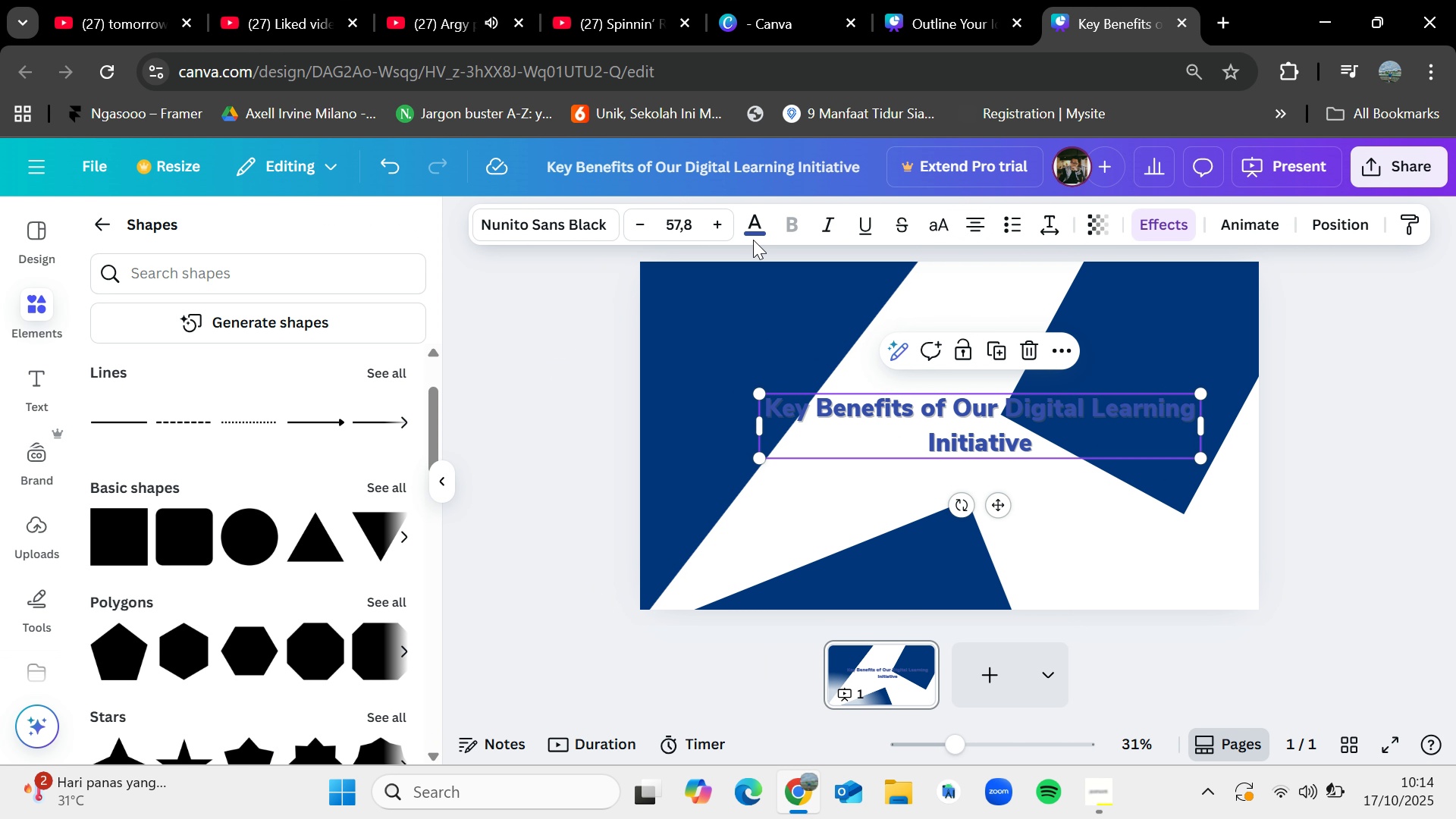 
left_click([760, 231])
 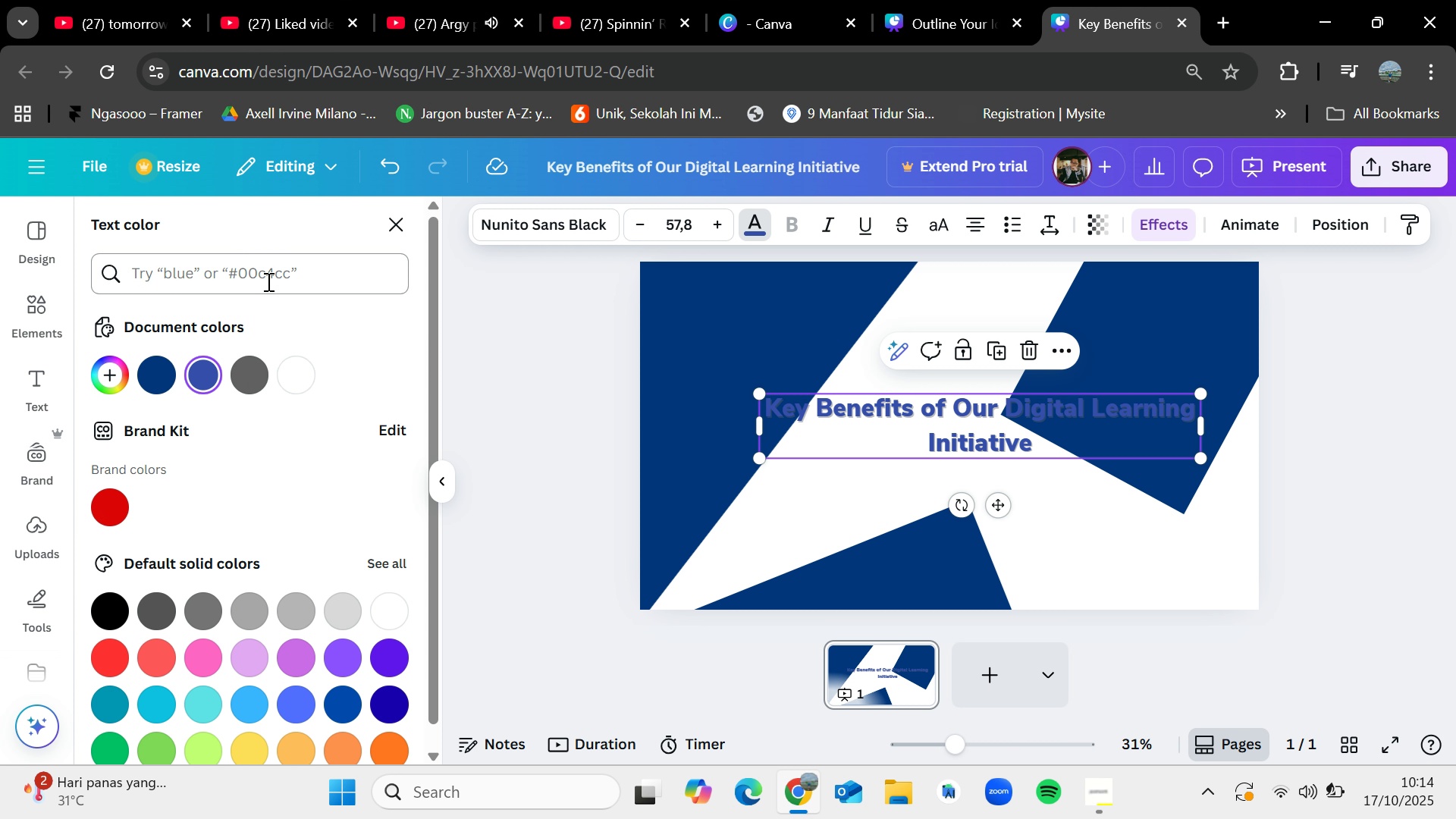 
left_click([239, 705])
 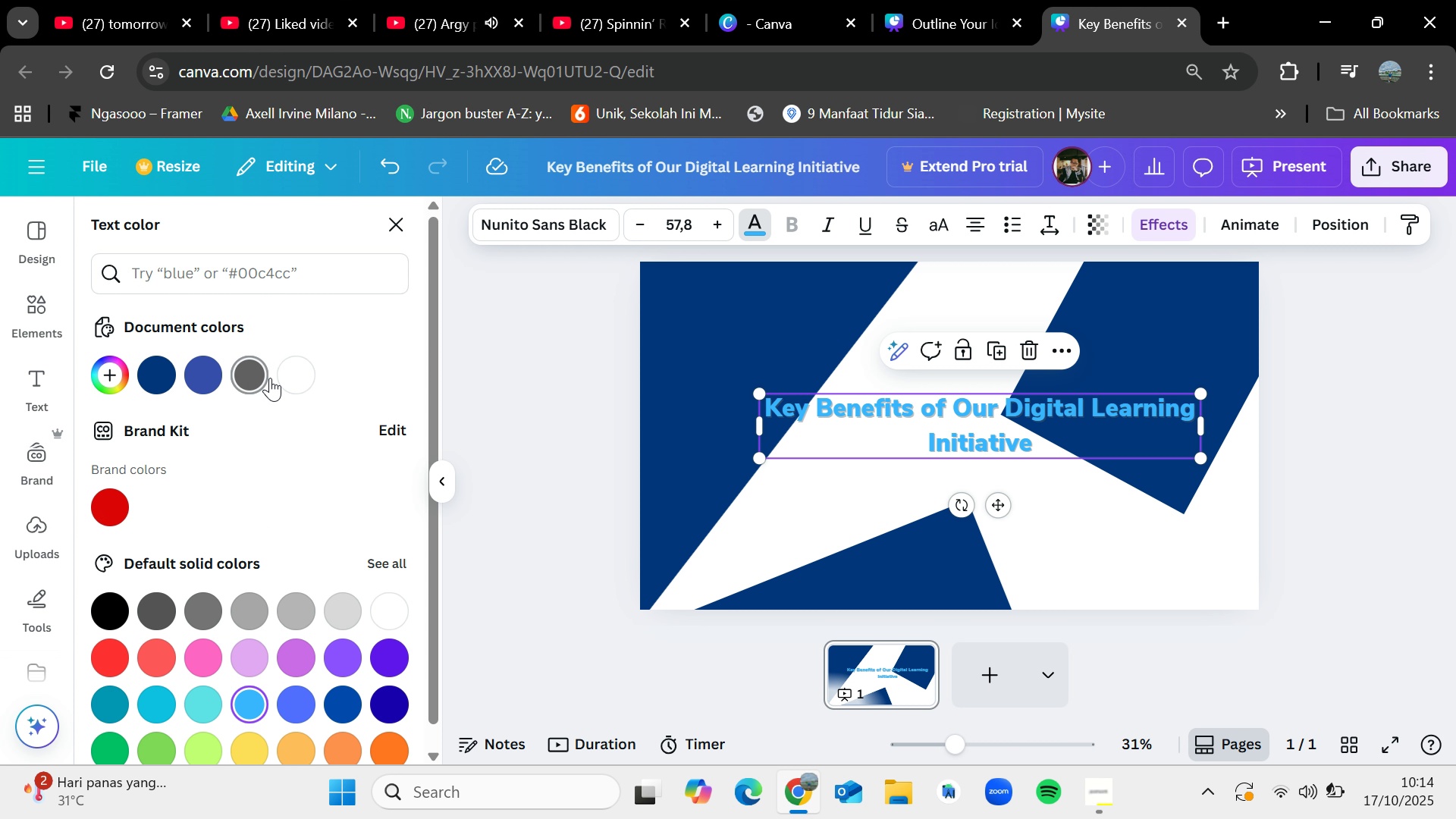 
left_click([287, 373])
 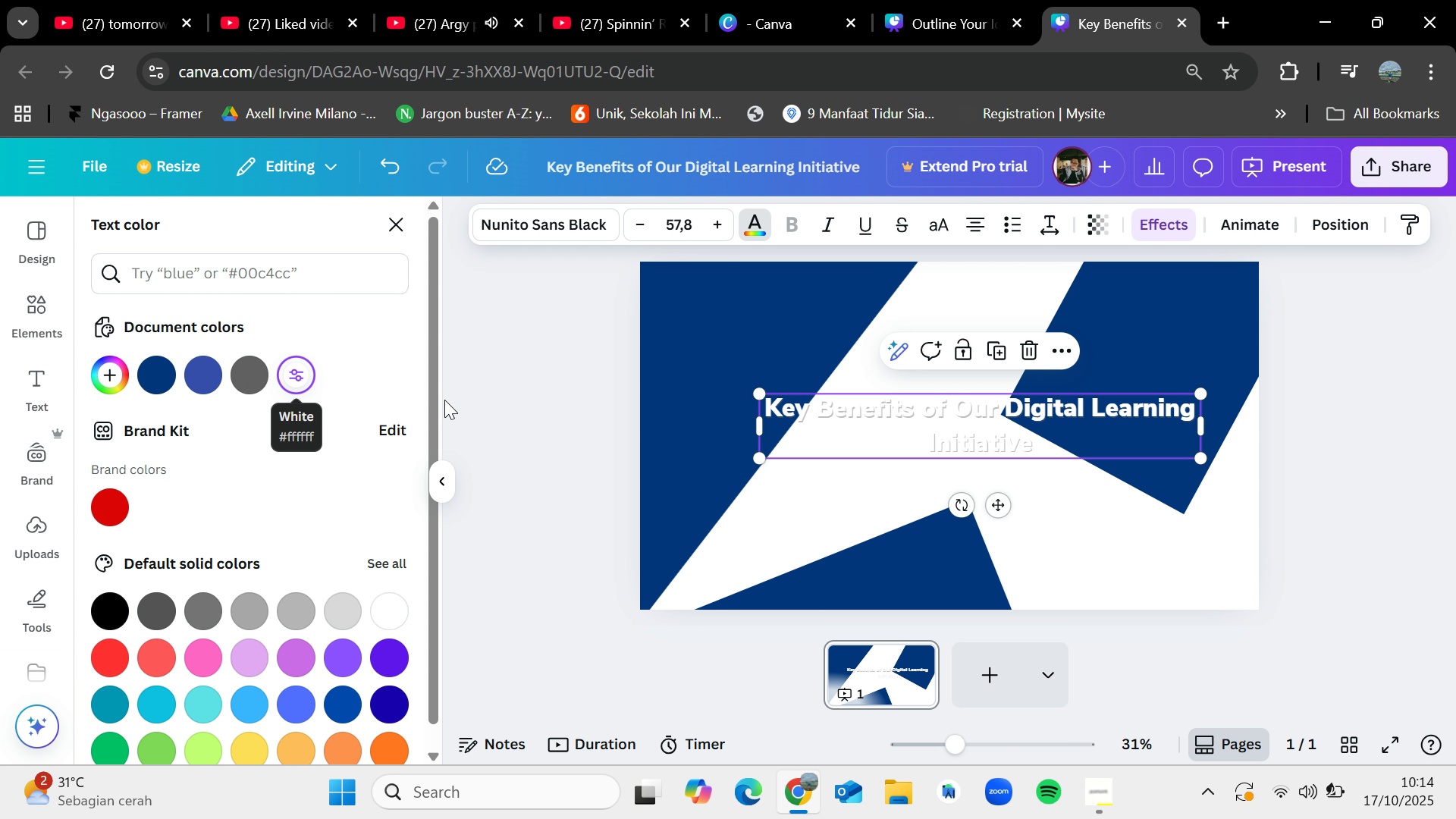 
left_click([1076, 529])
 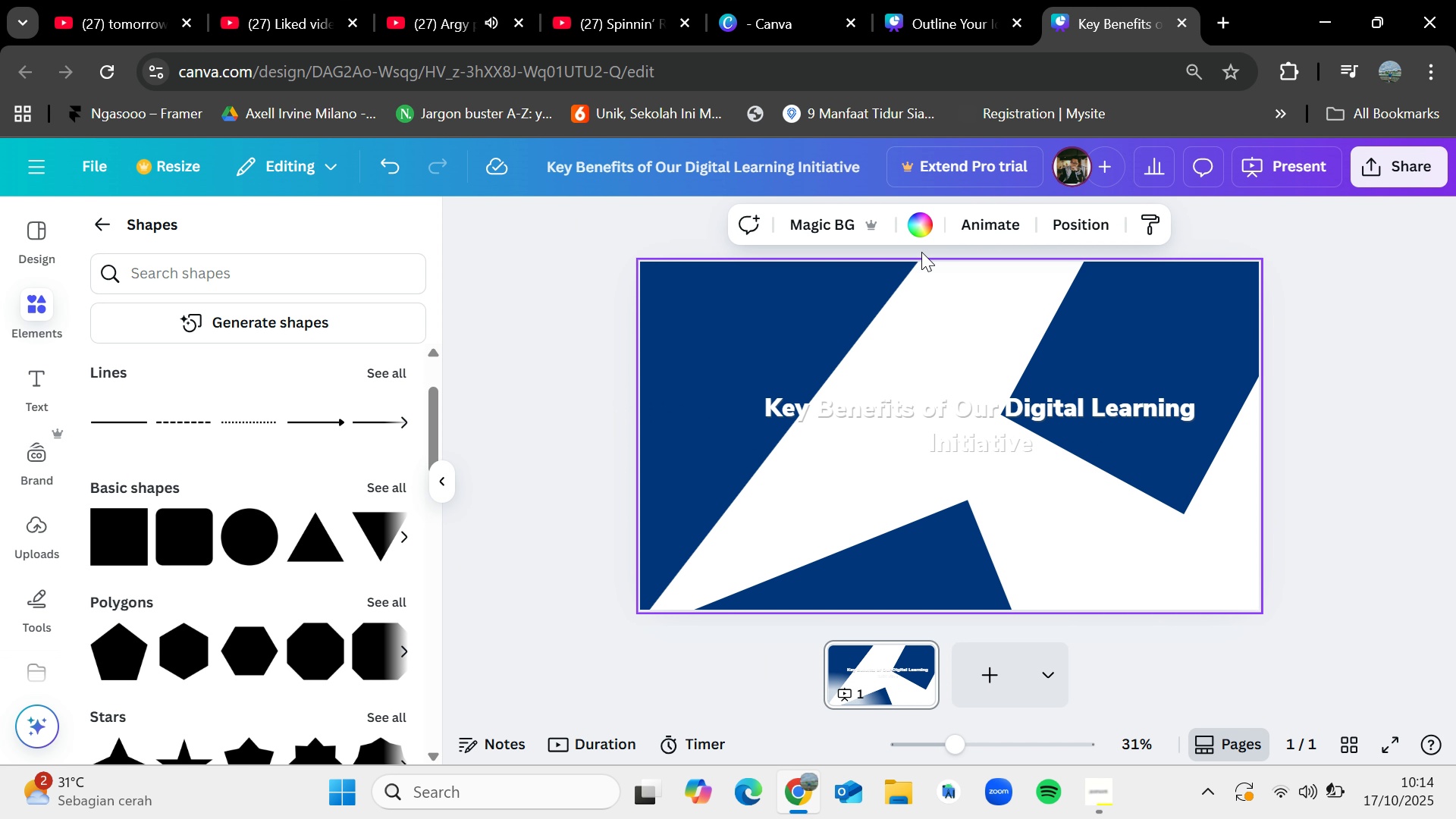 
left_click([921, 226])
 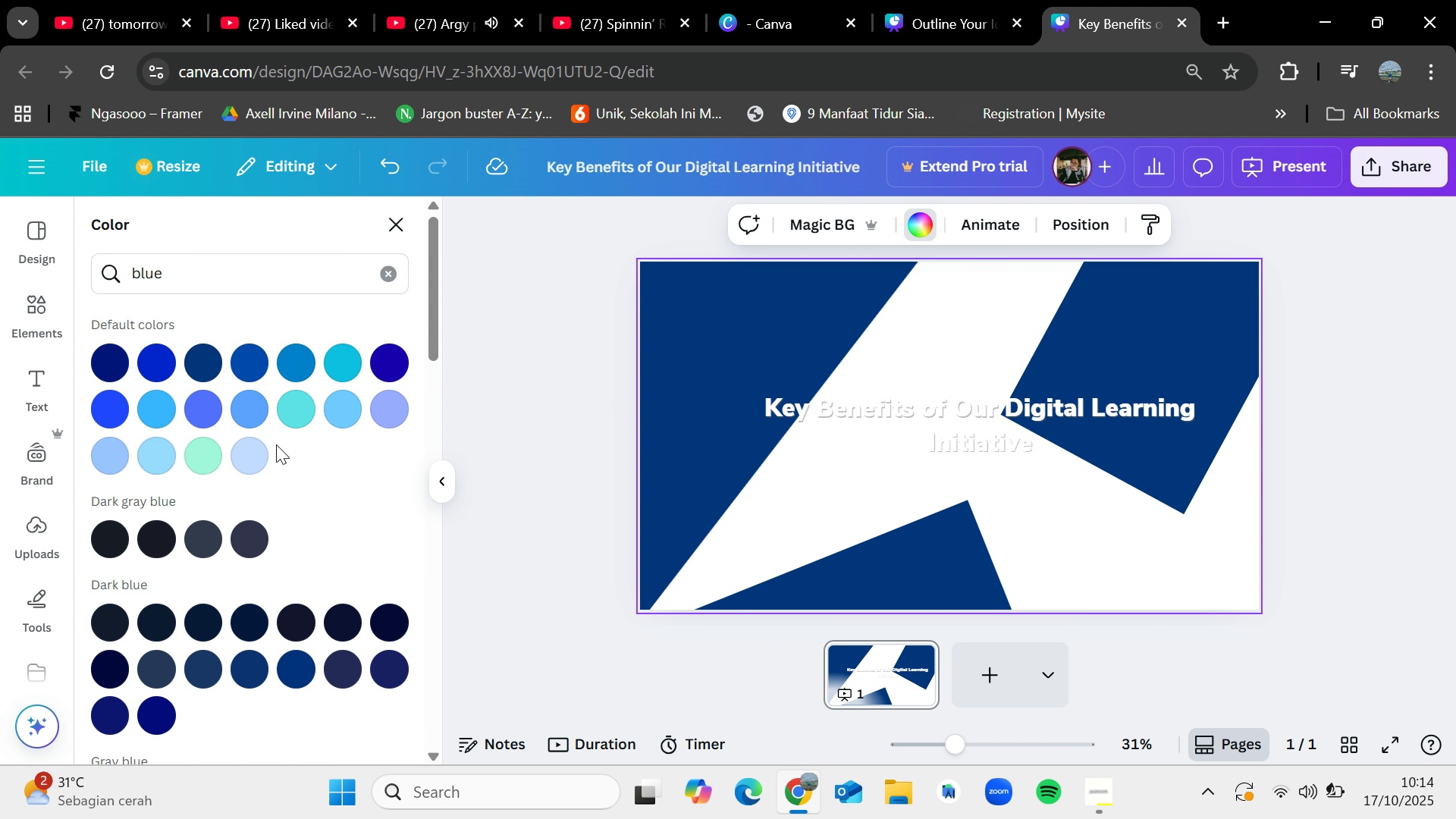 
left_click([254, 455])
 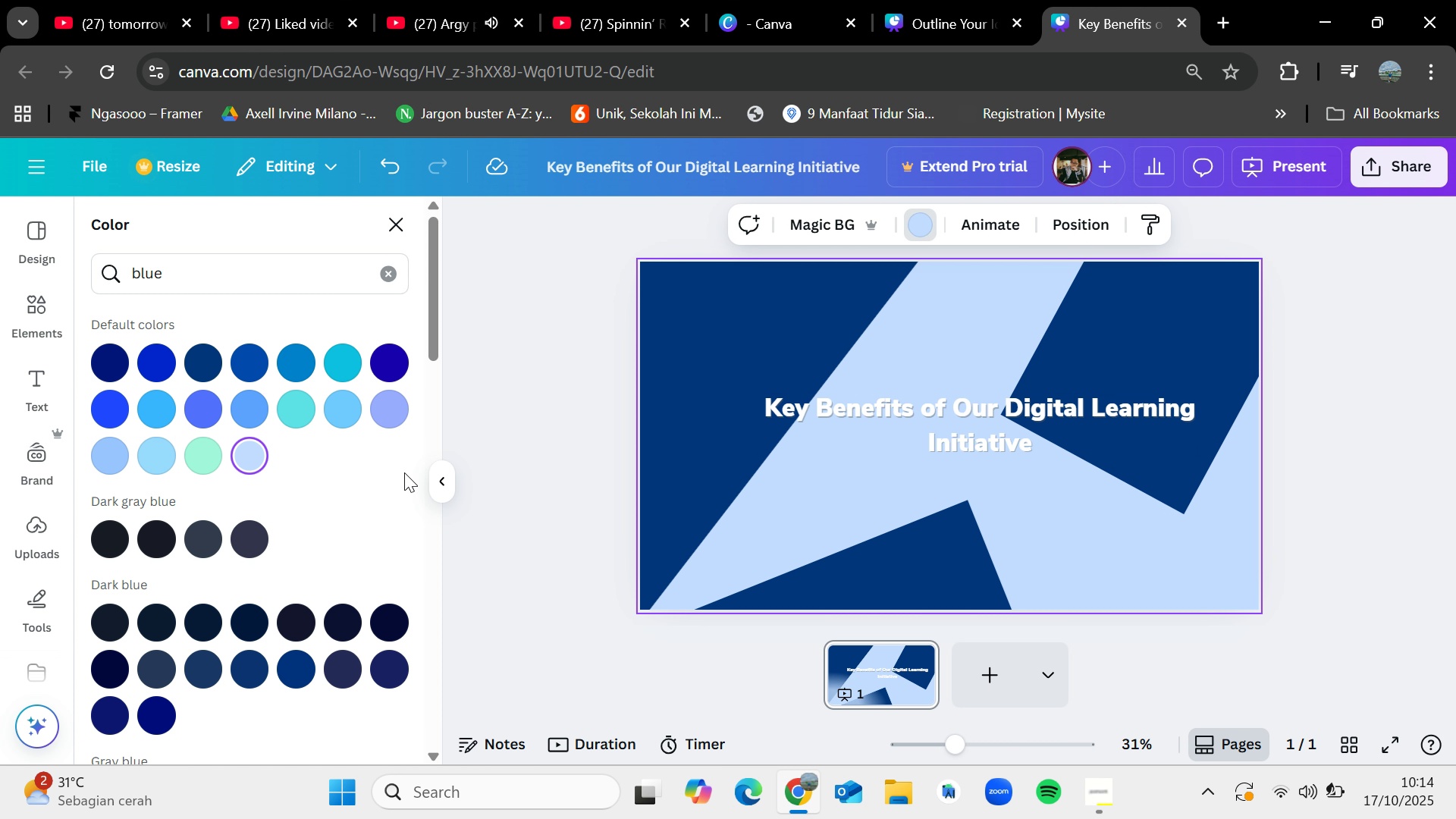 
left_click([155, 454])
 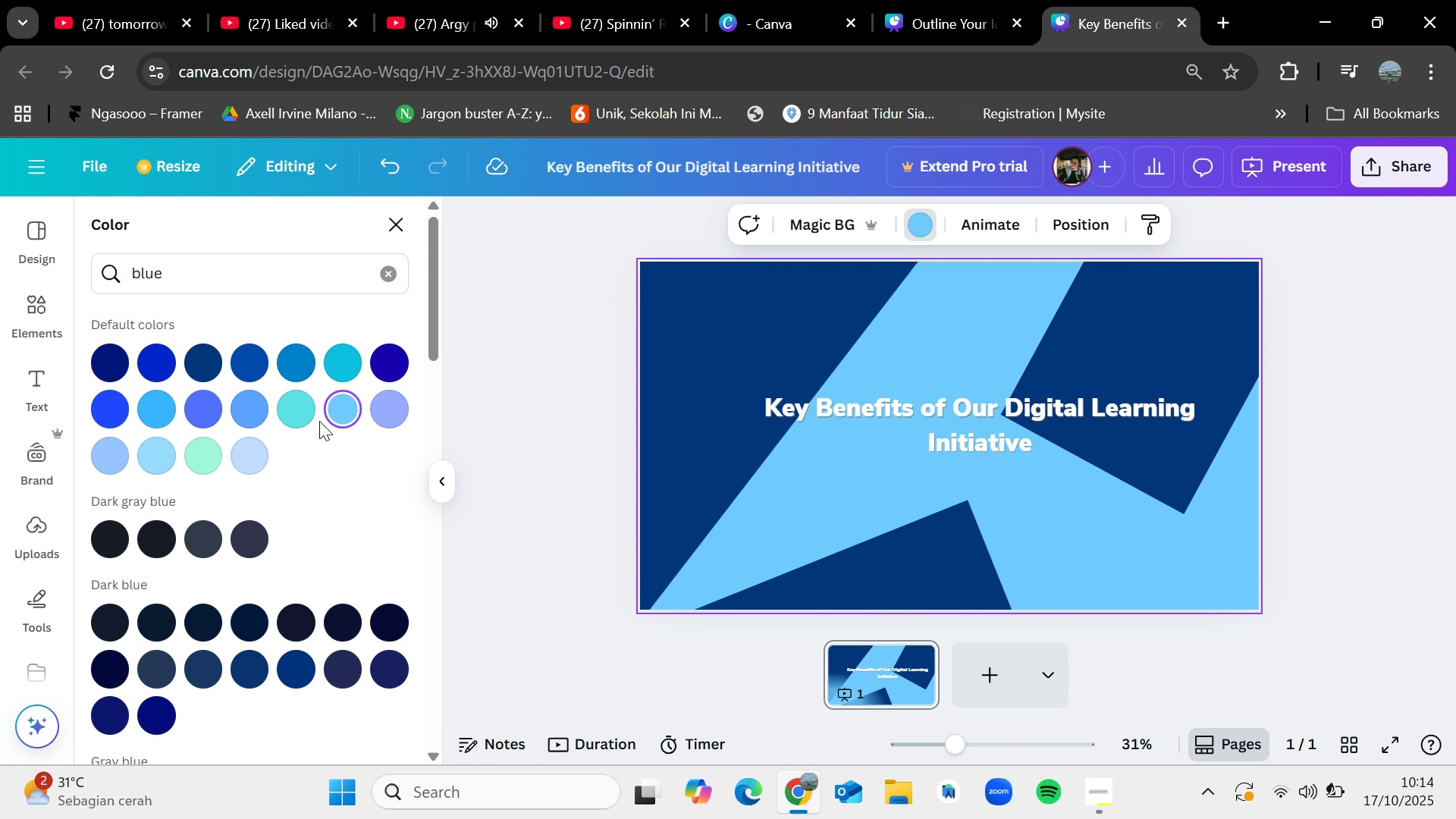 
left_click([241, 458])
 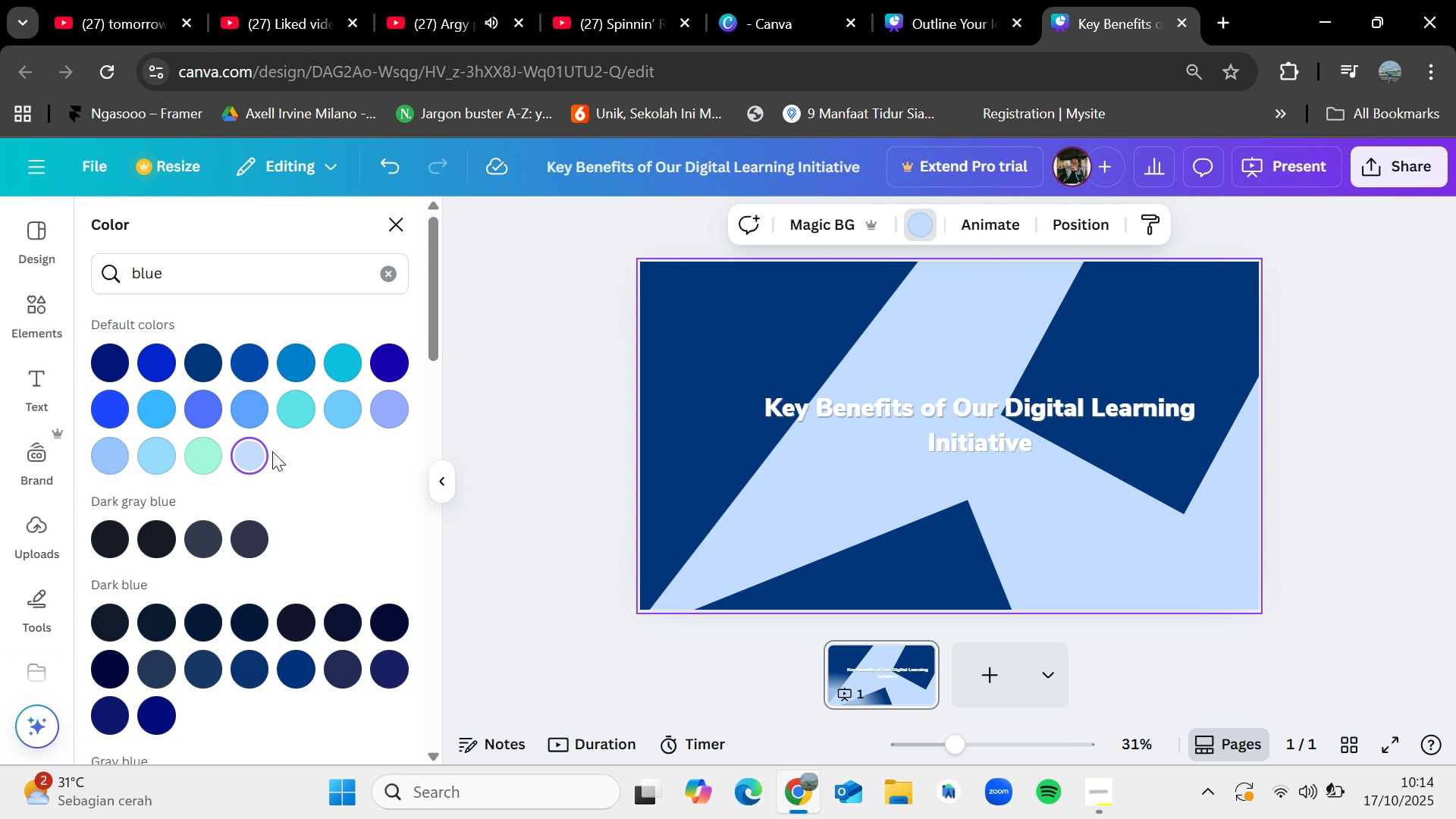 
scroll: coordinate [340, 607], scroll_direction: down, amount: 3.0
 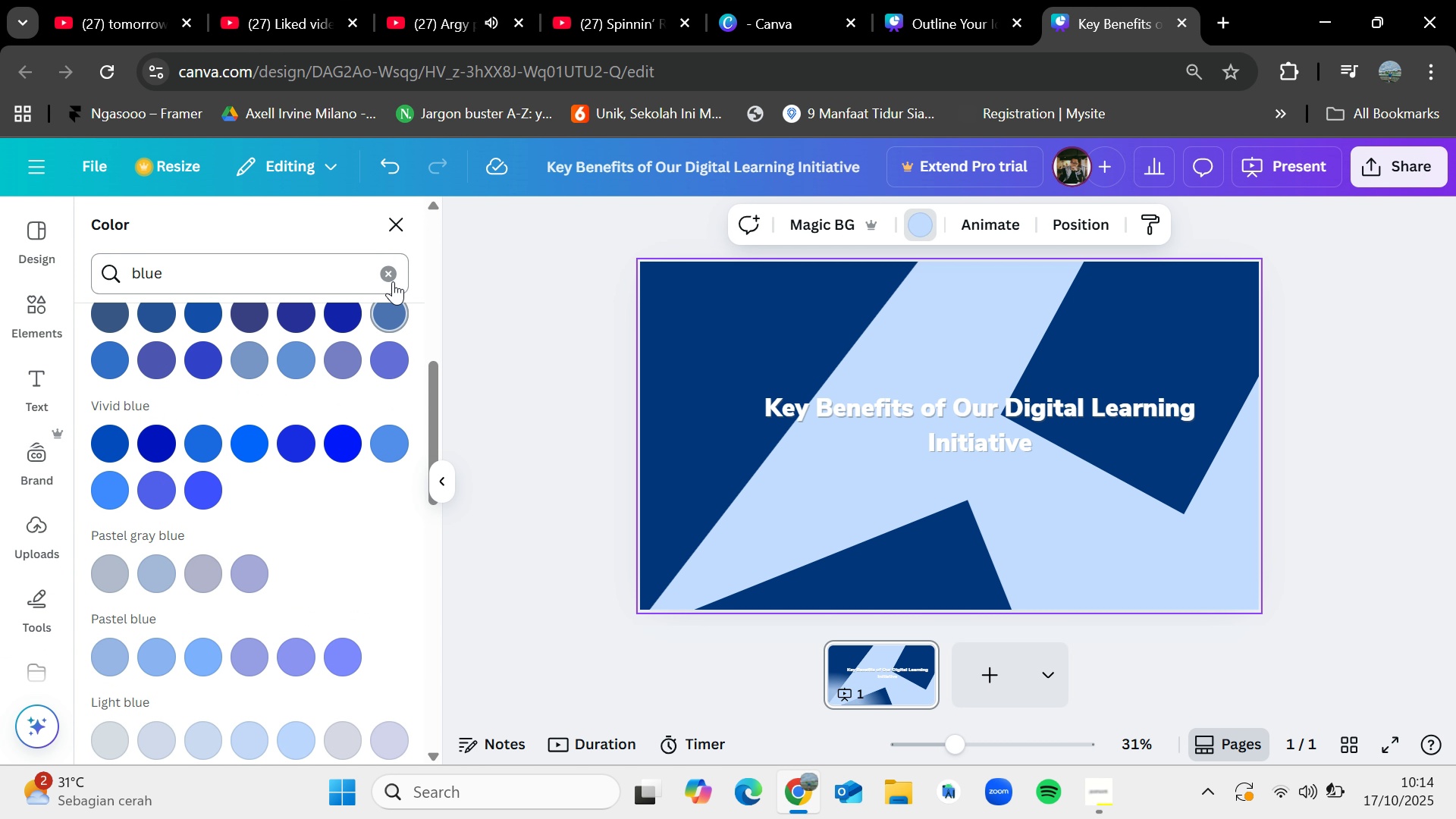 
left_click([386, 268])
 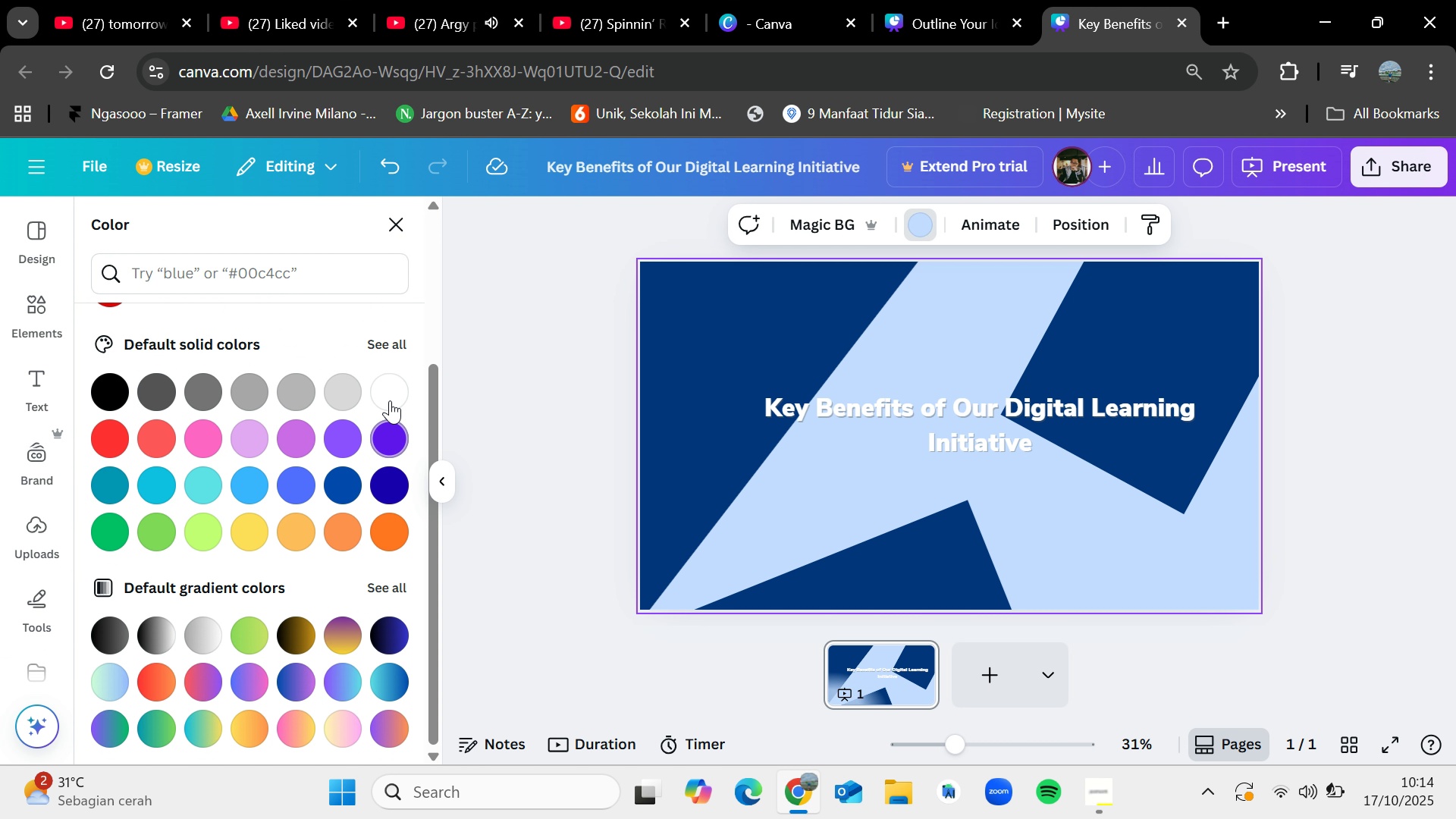 
left_click([389, 397])
 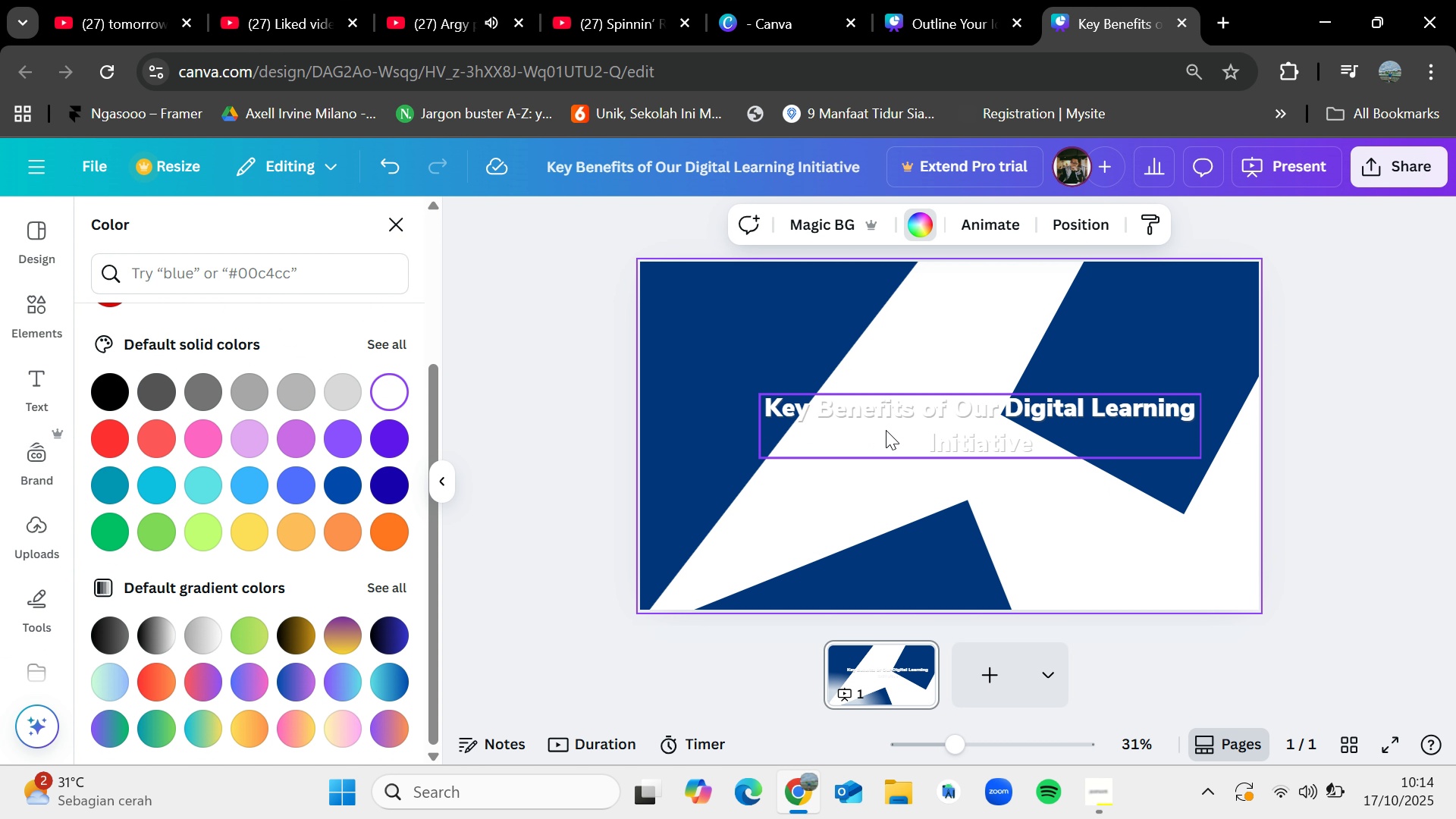 
left_click([893, 425])
 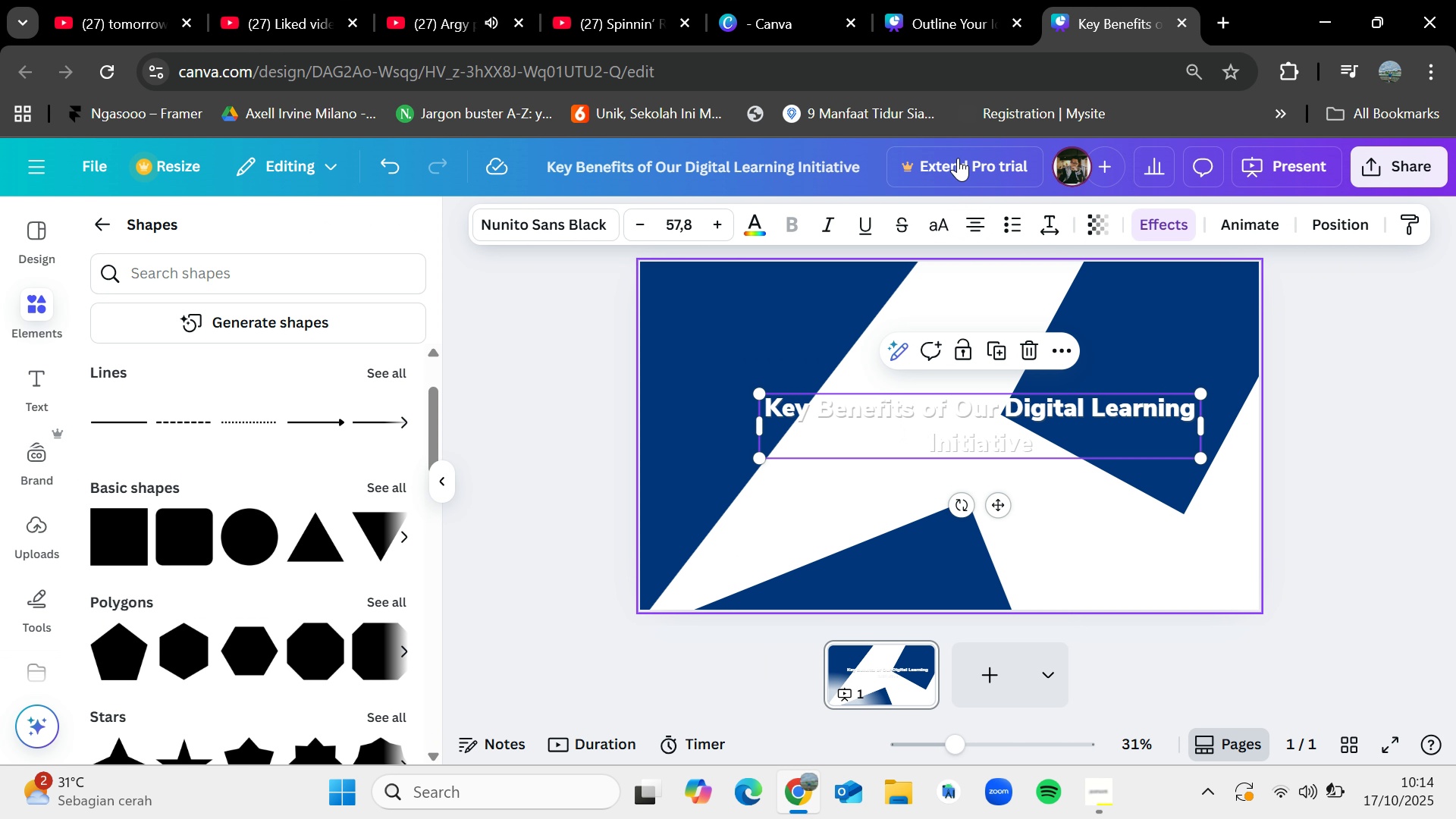 
left_click([940, 0])
 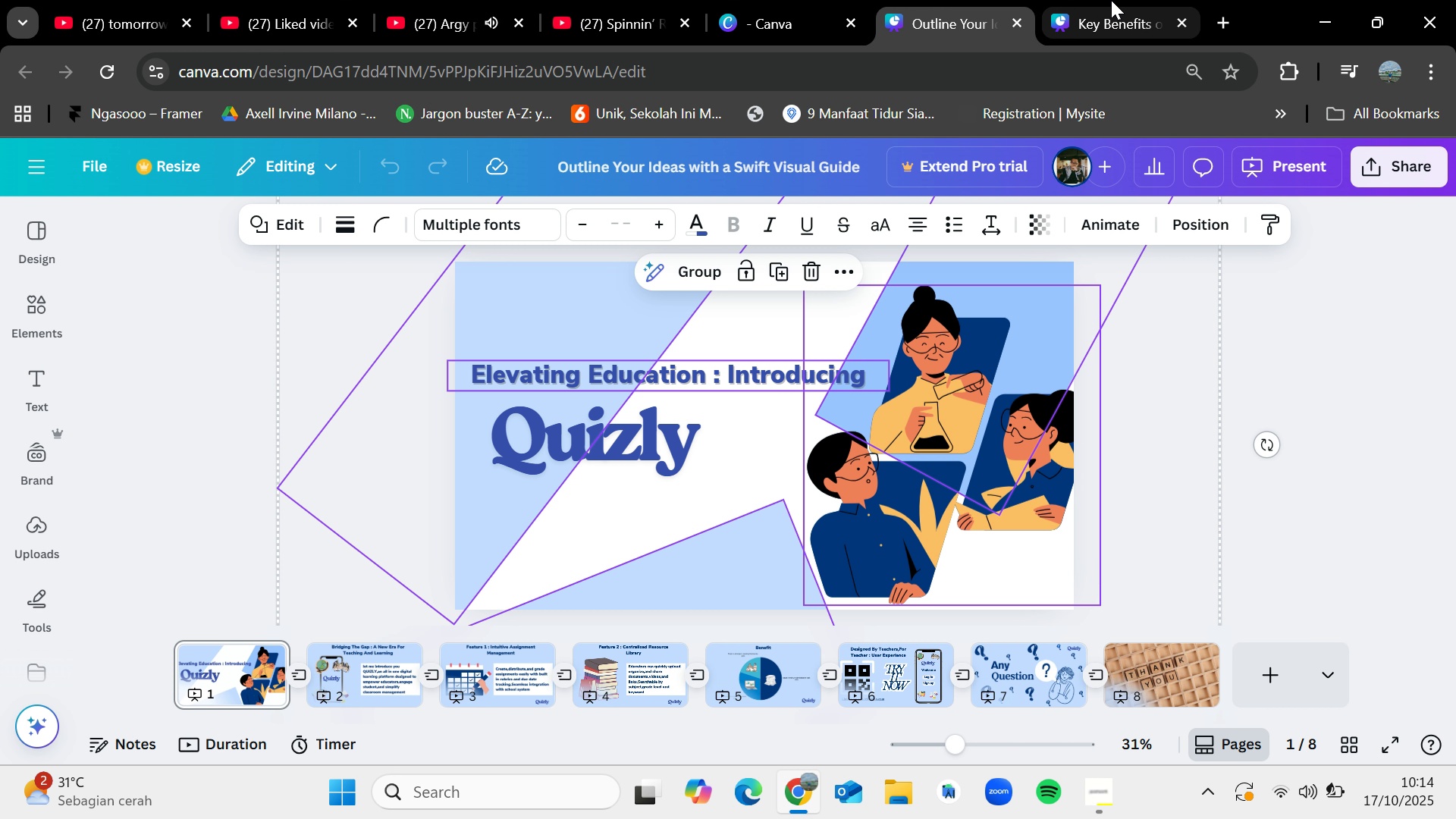 
left_click([1111, 0])
 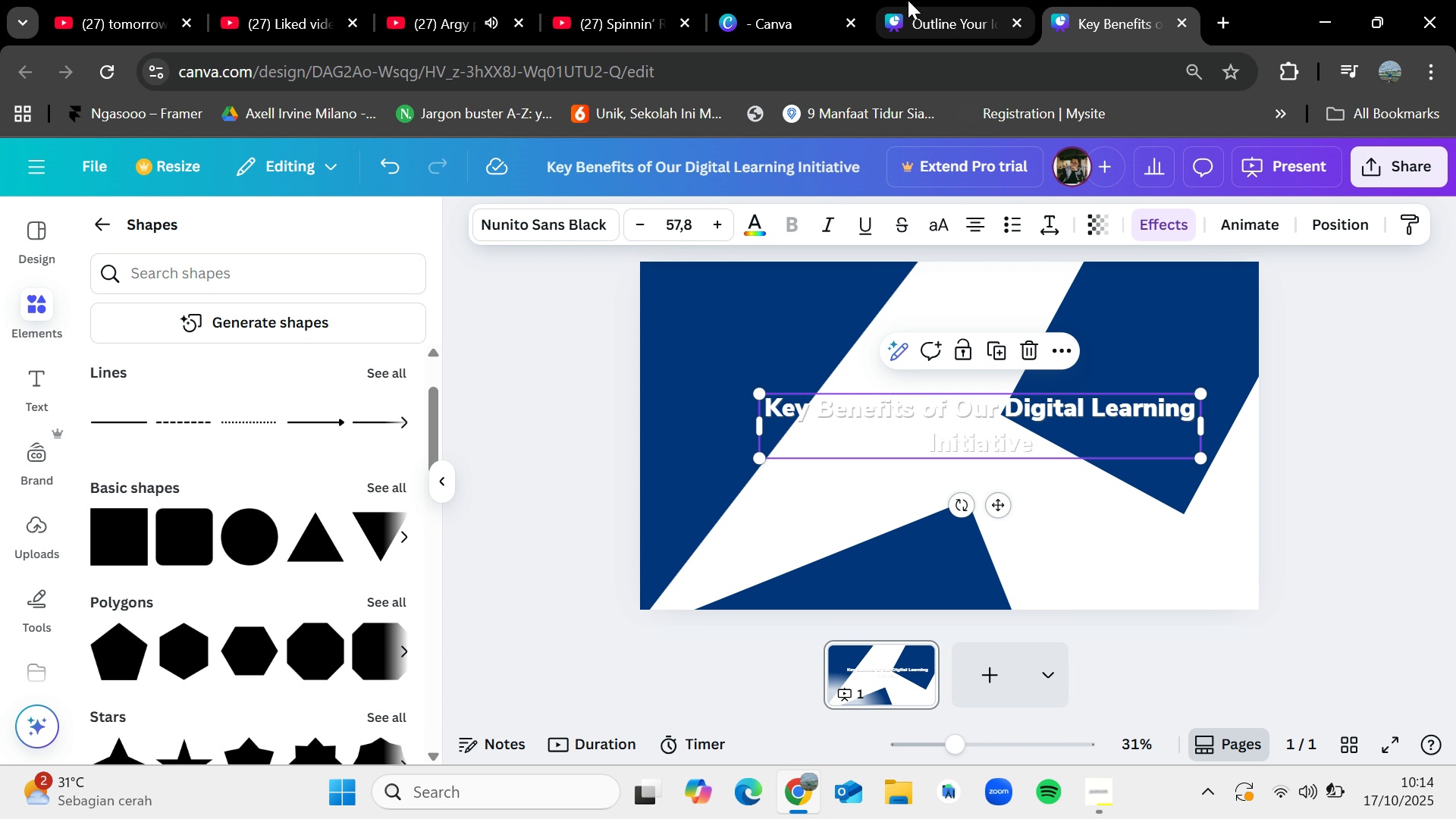 
left_click([908, 0])
 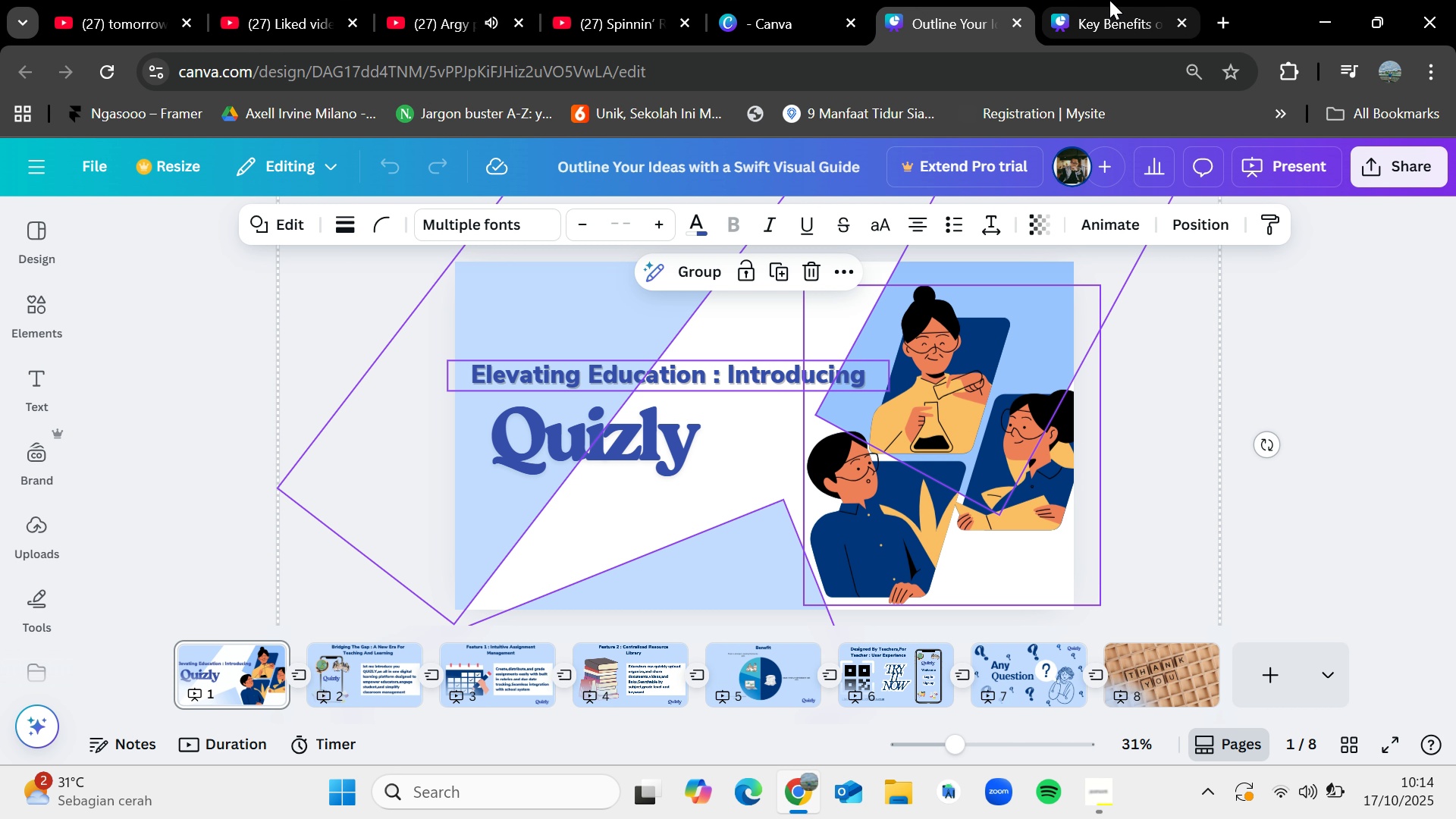 
left_click([1109, 0])
 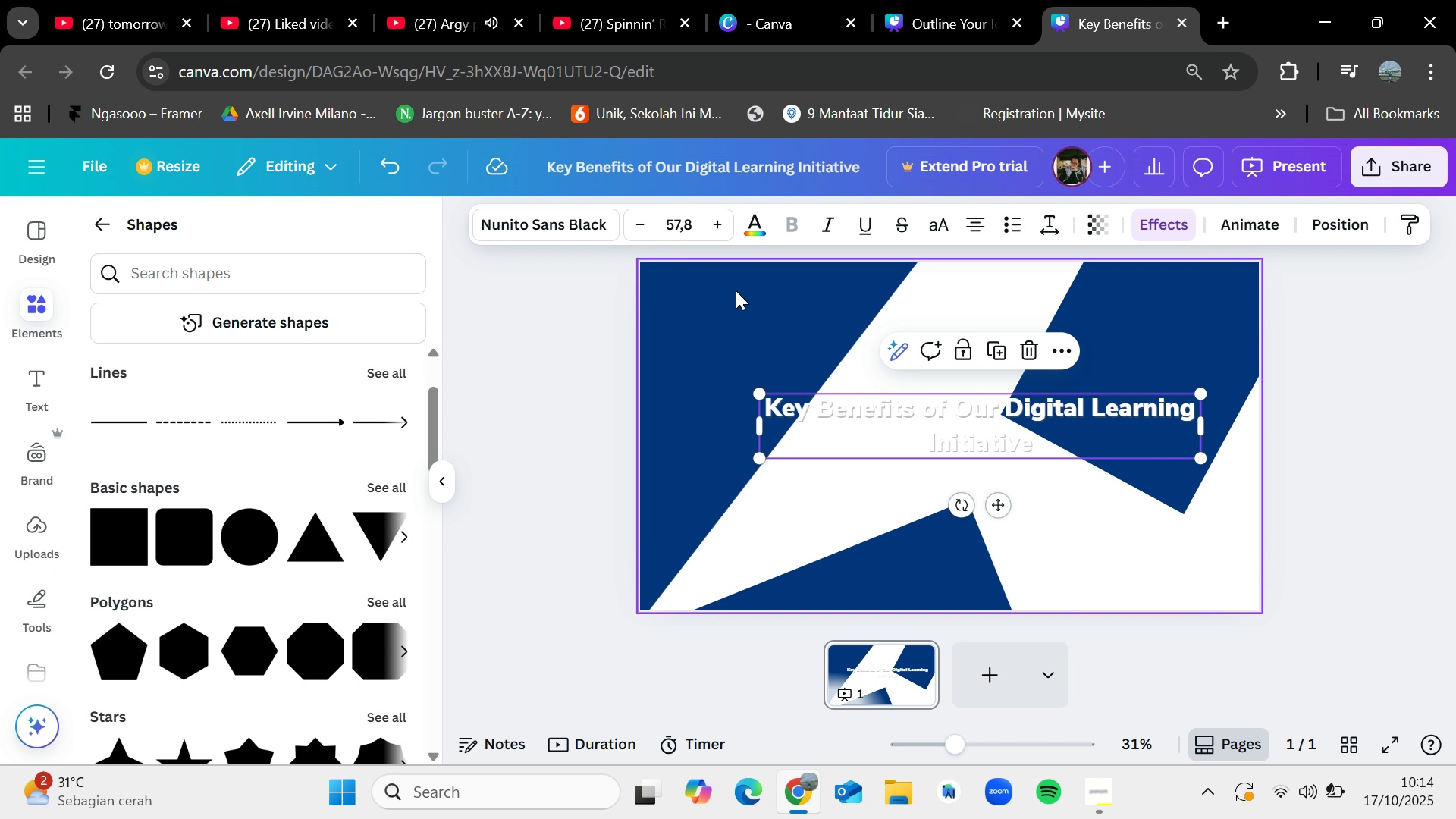 
left_click([730, 280])
 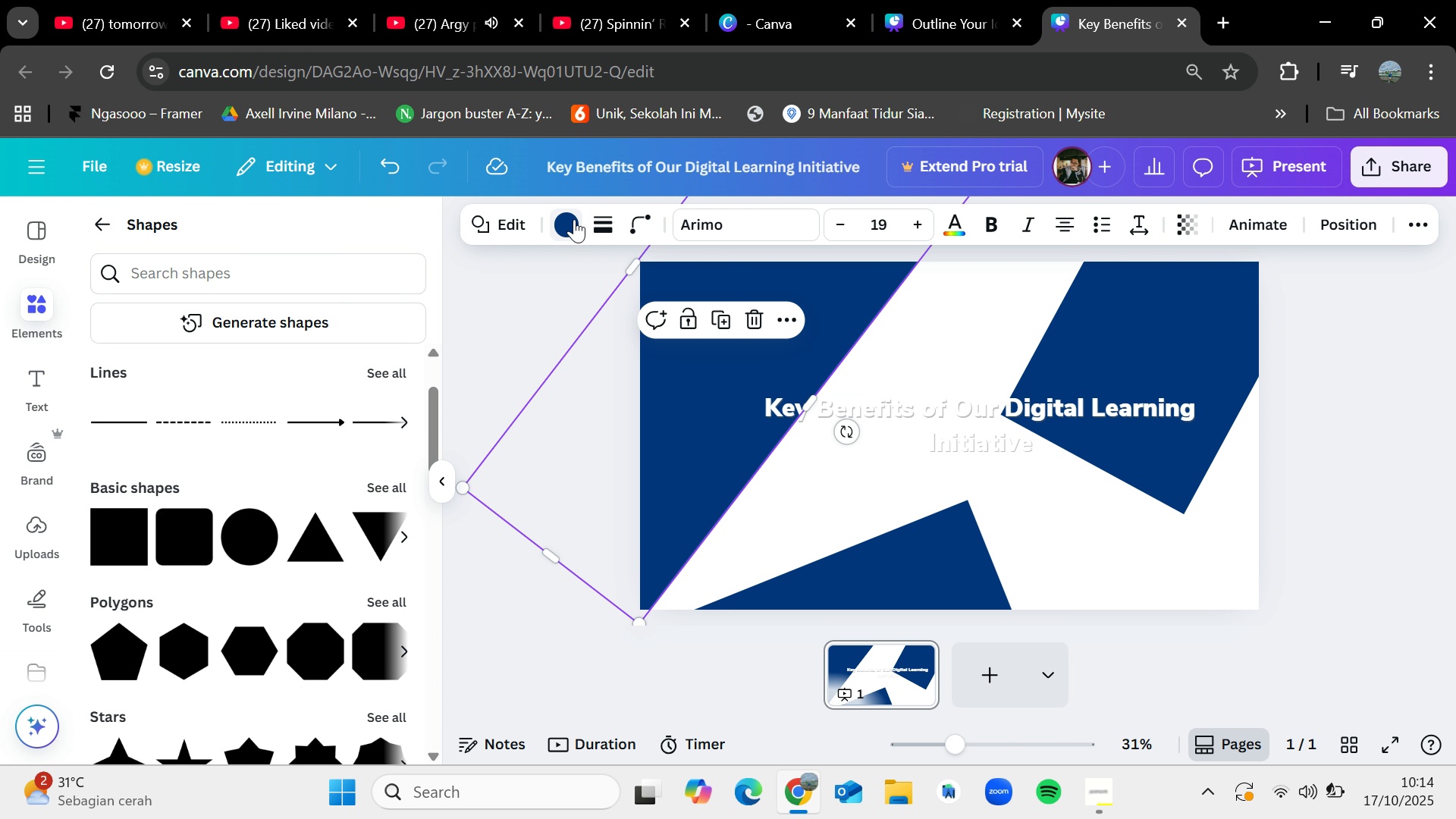 
left_click([574, 219])
 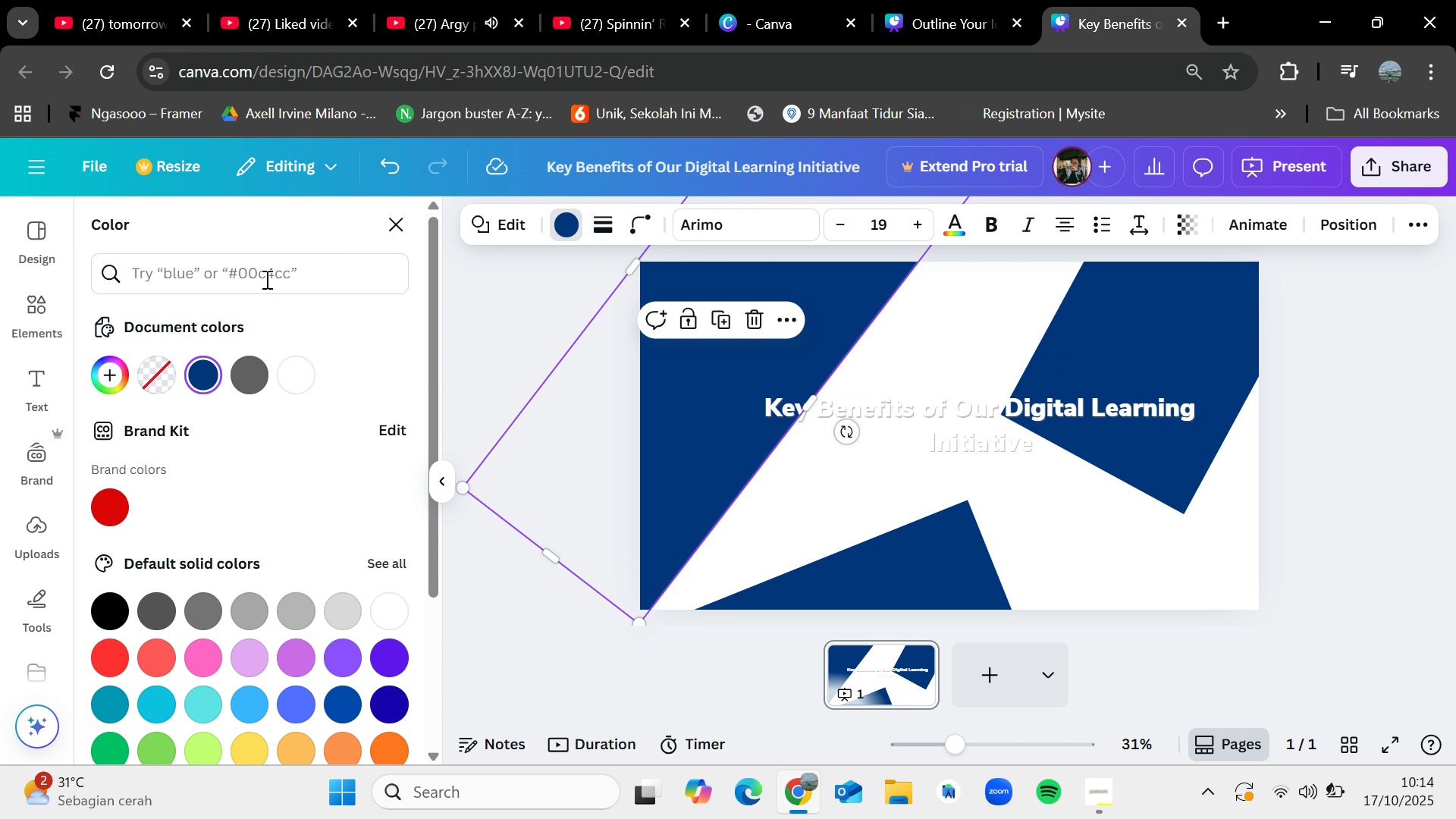 
left_click([265, 273])
 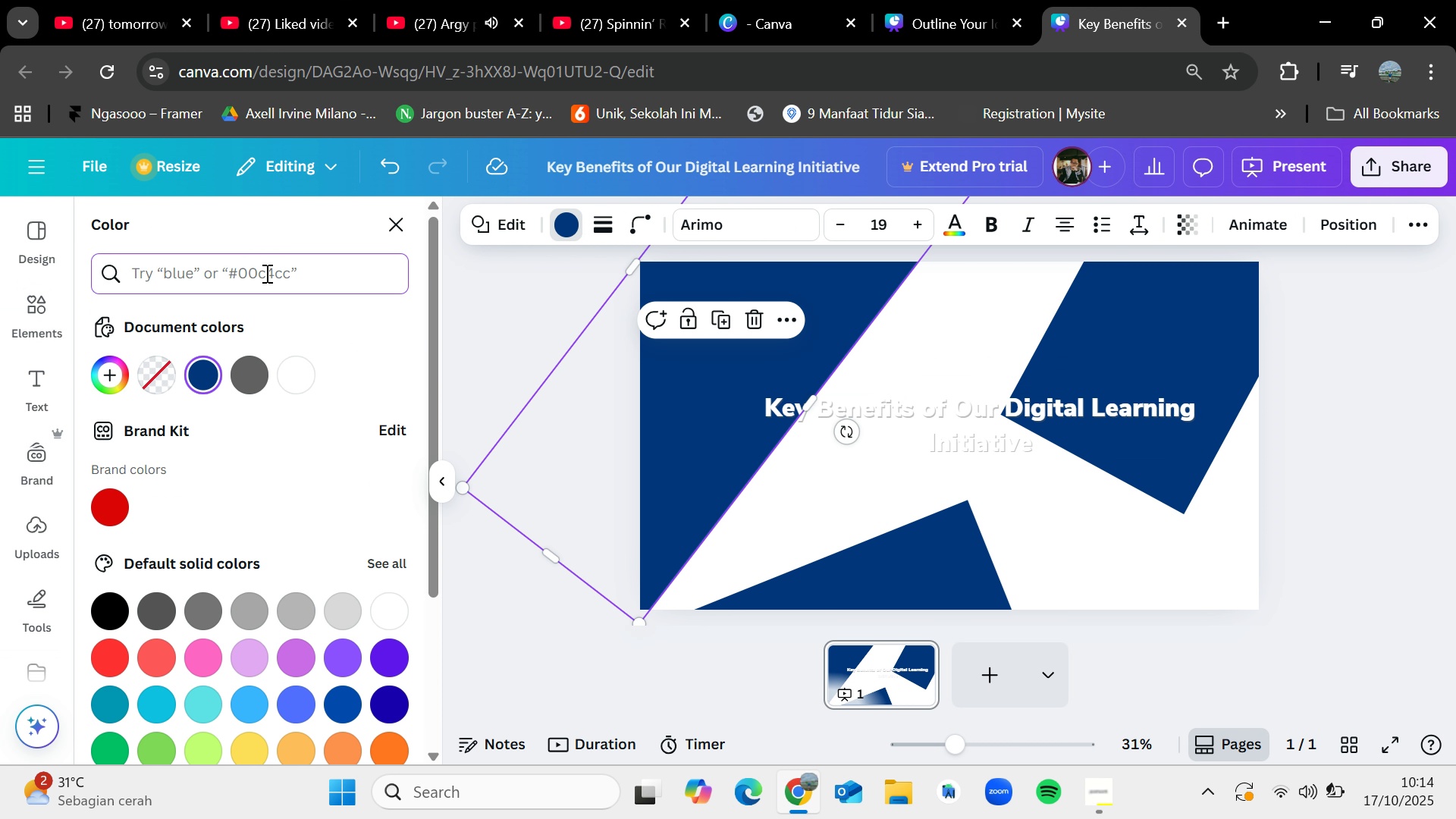 
type(blue)
 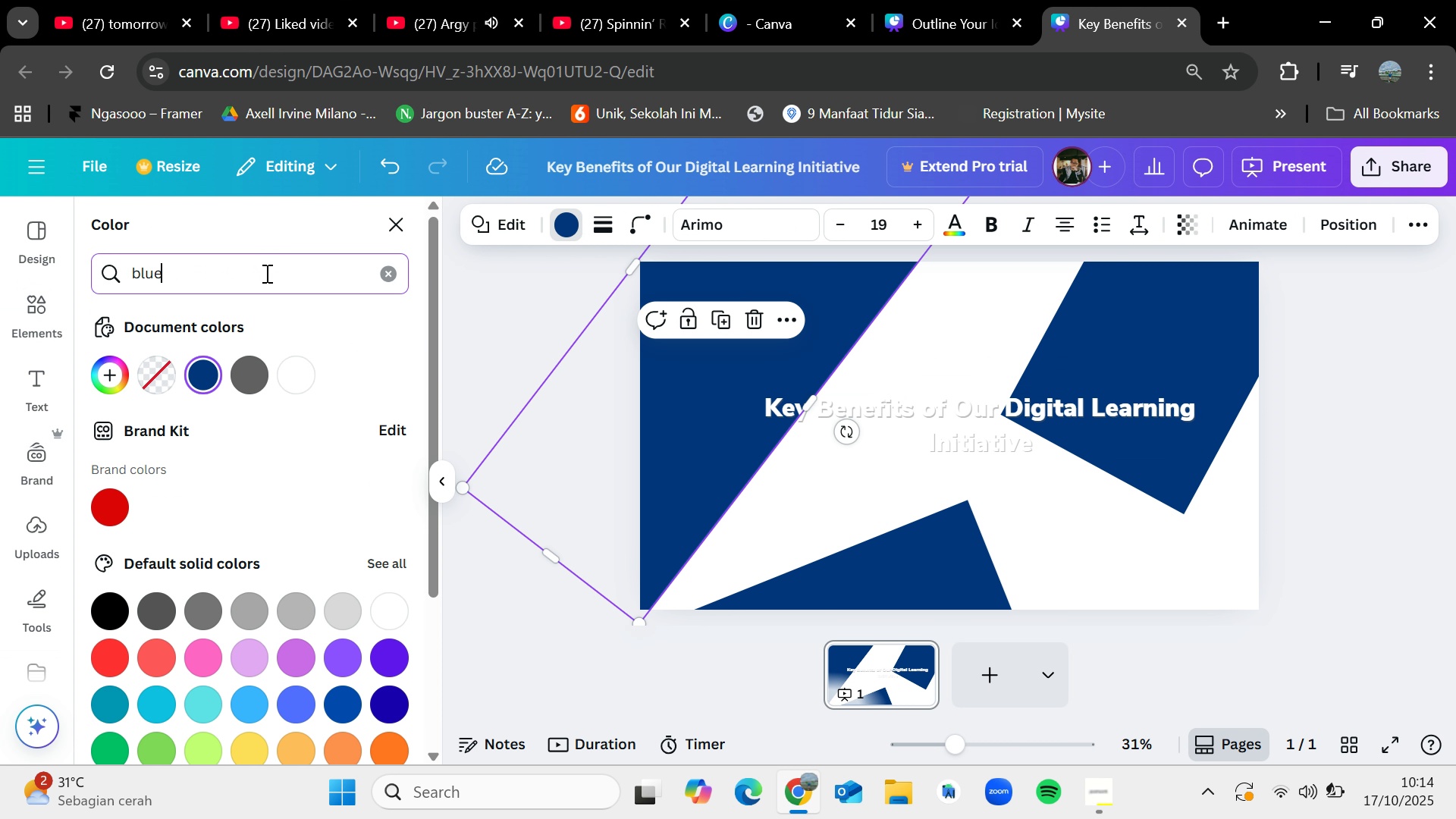 
key(Enter)
 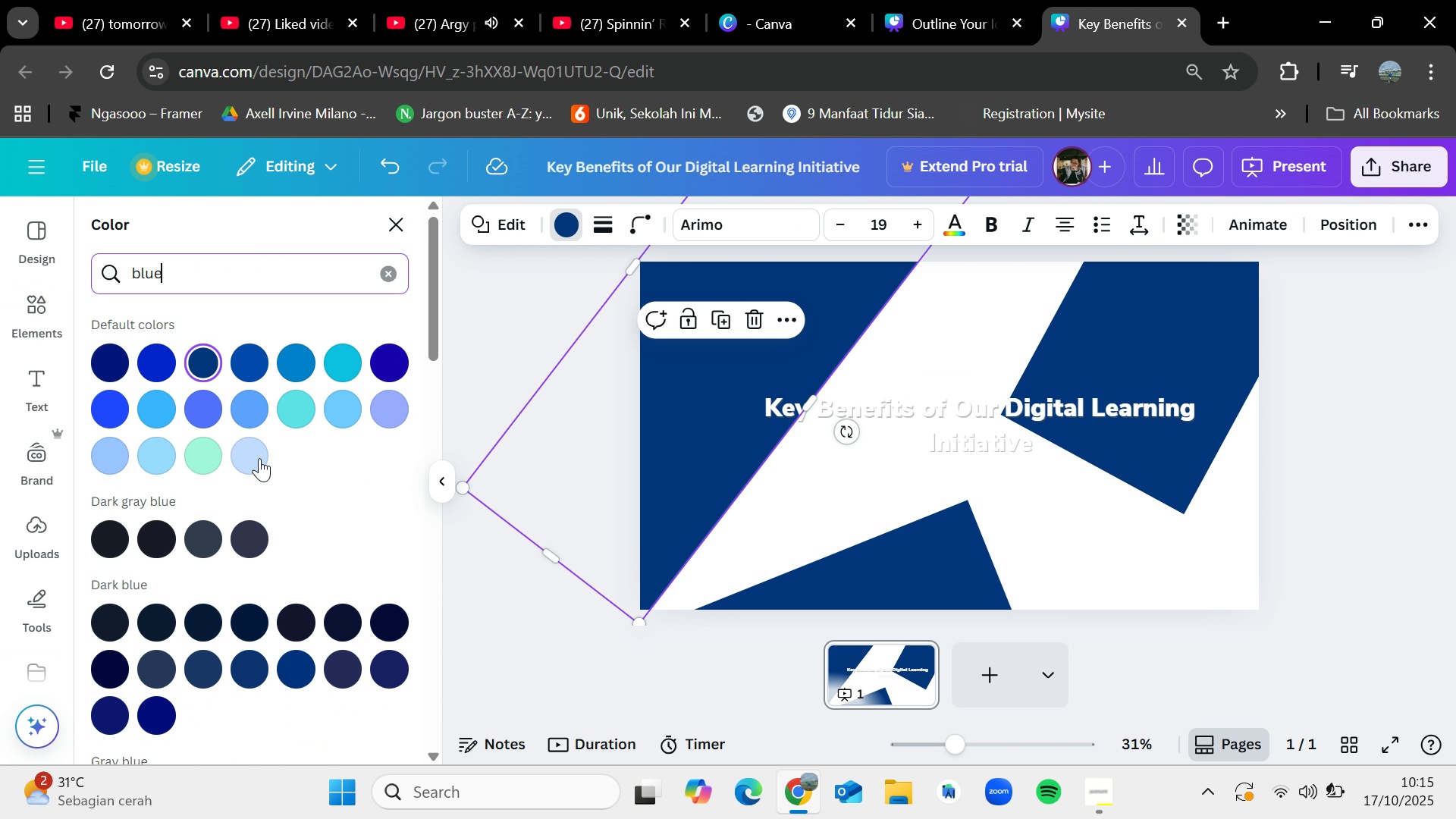 
left_click([259, 459])
 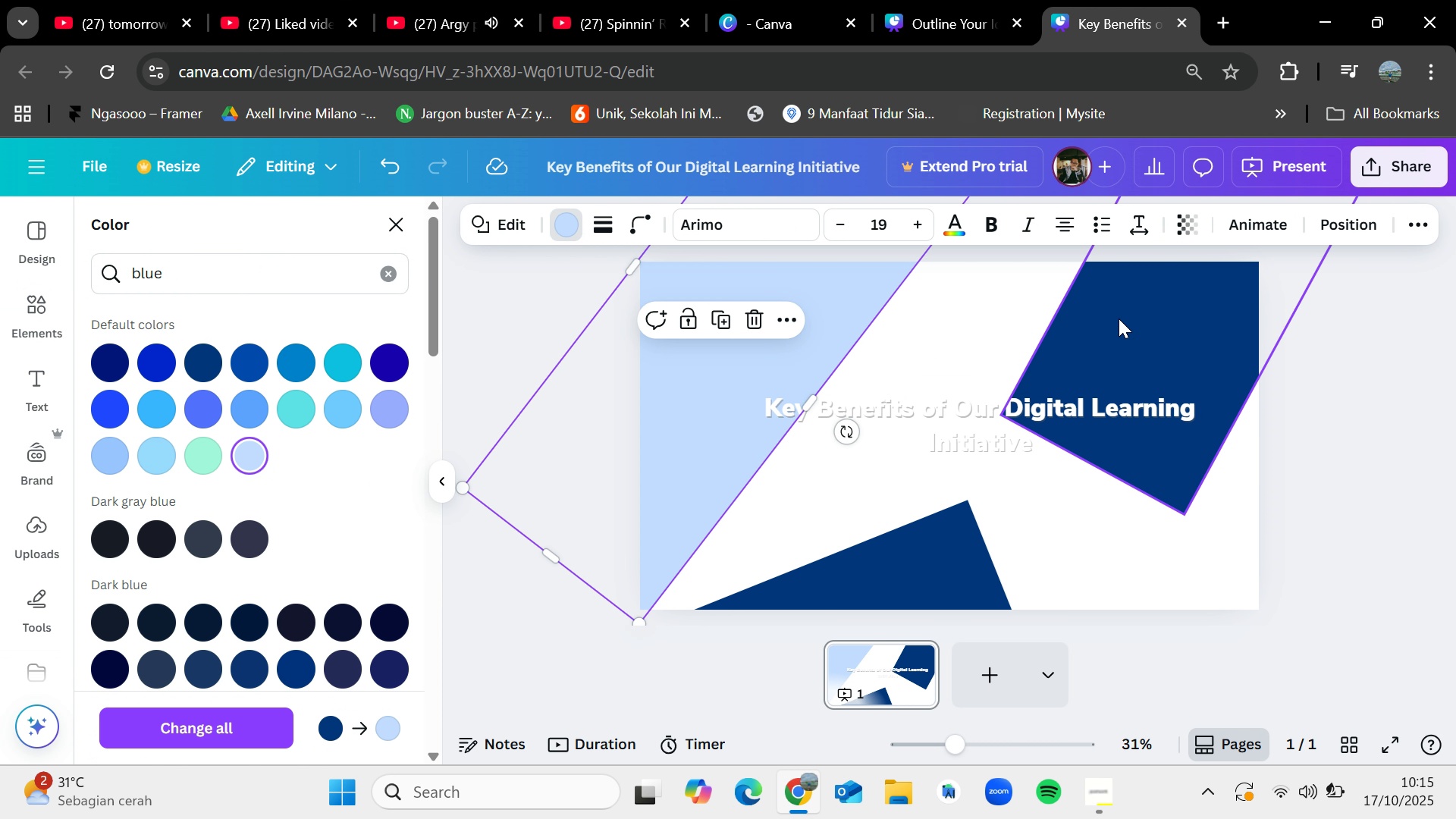 
left_click([1119, 318])
 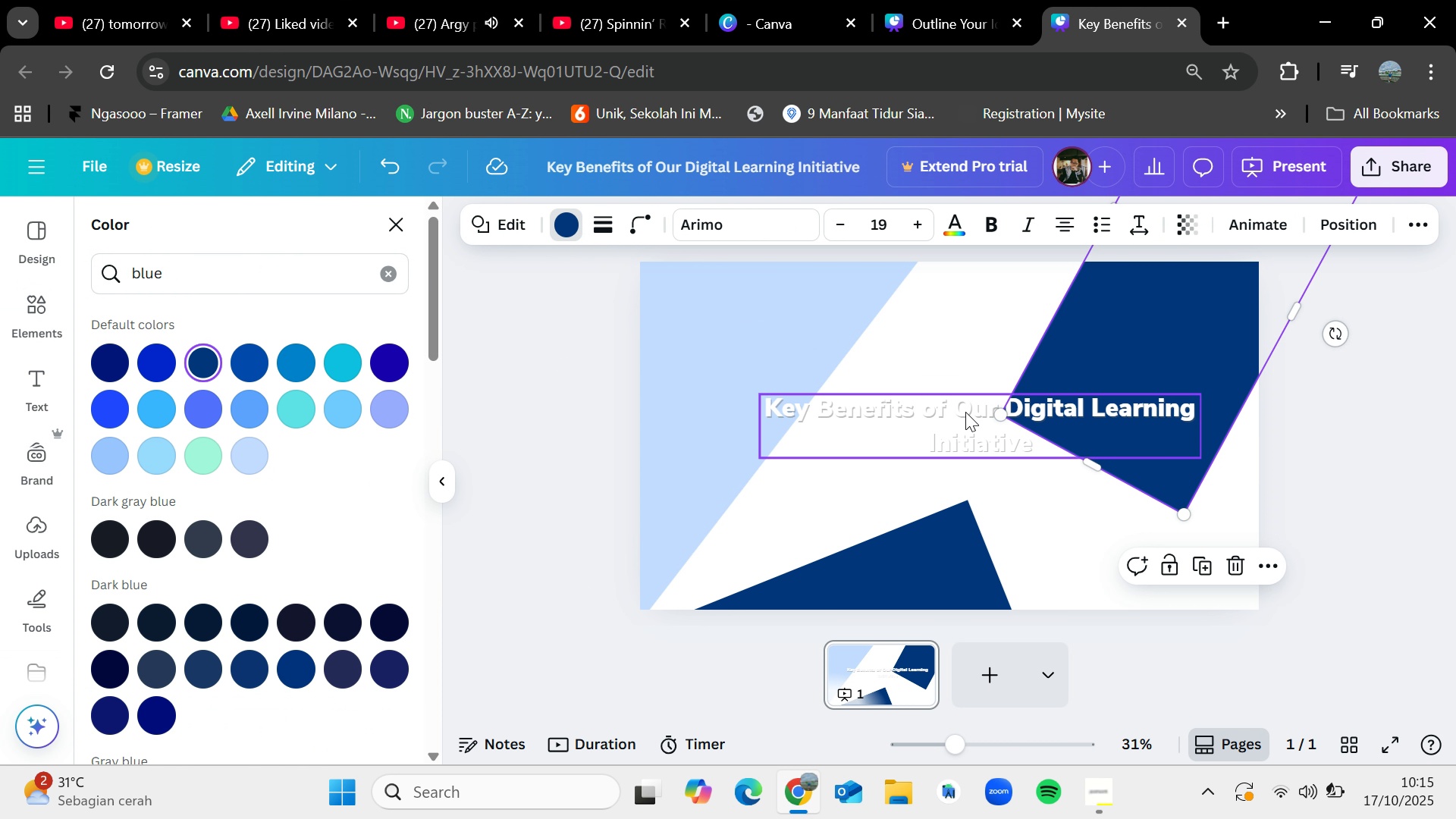 
left_click([965, 412])
 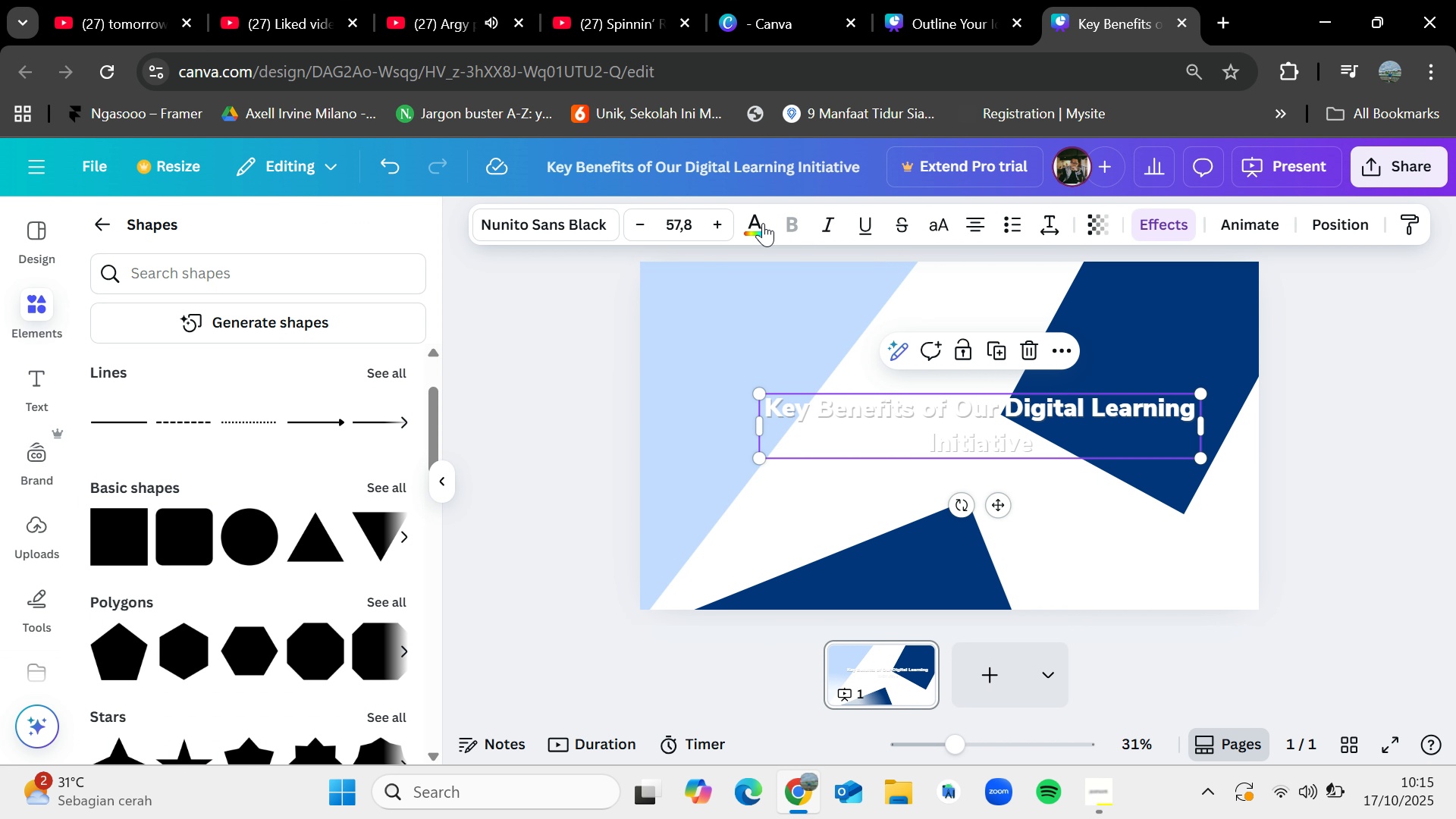 
left_click([763, 223])
 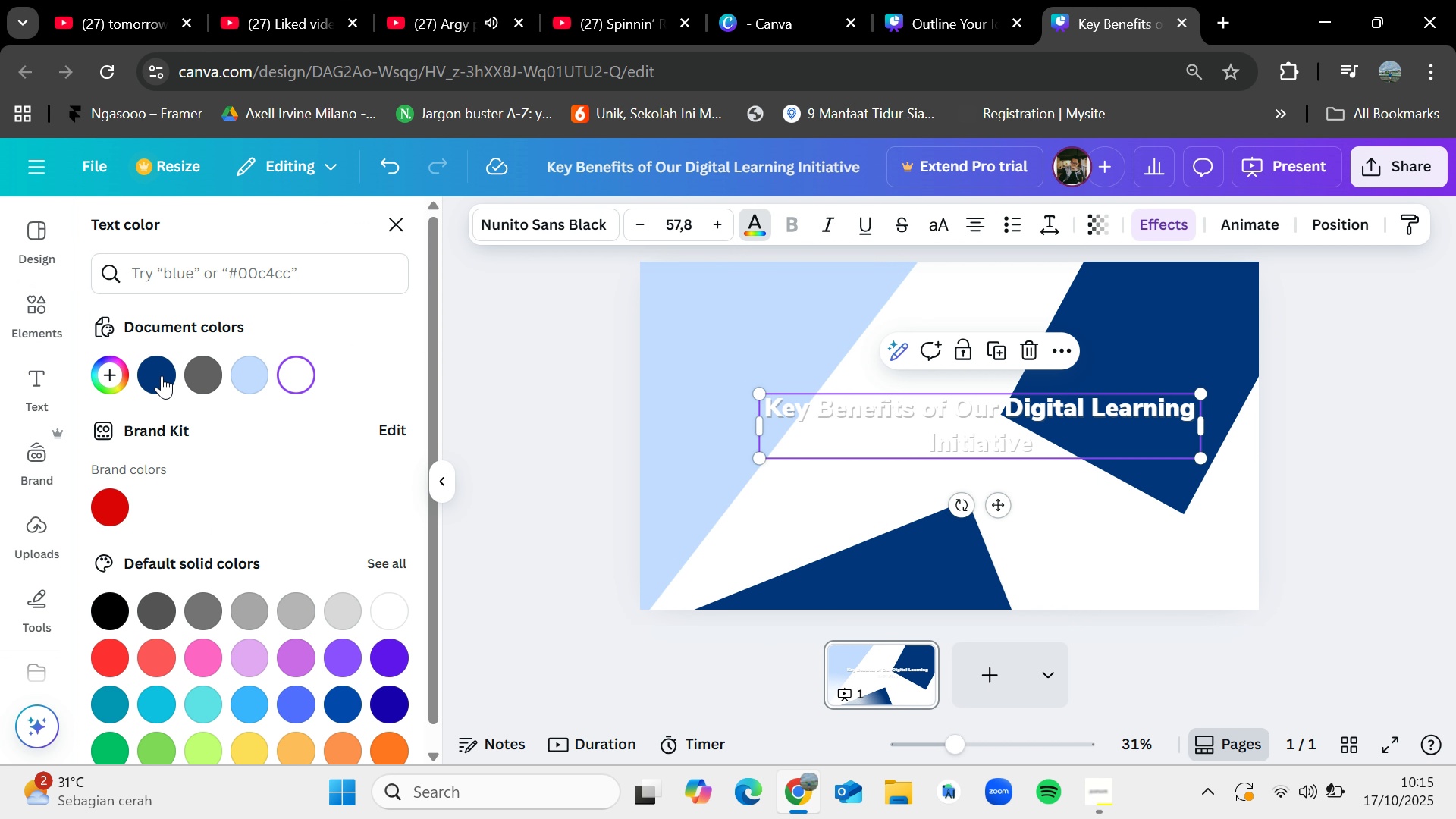 
left_click([162, 375])
 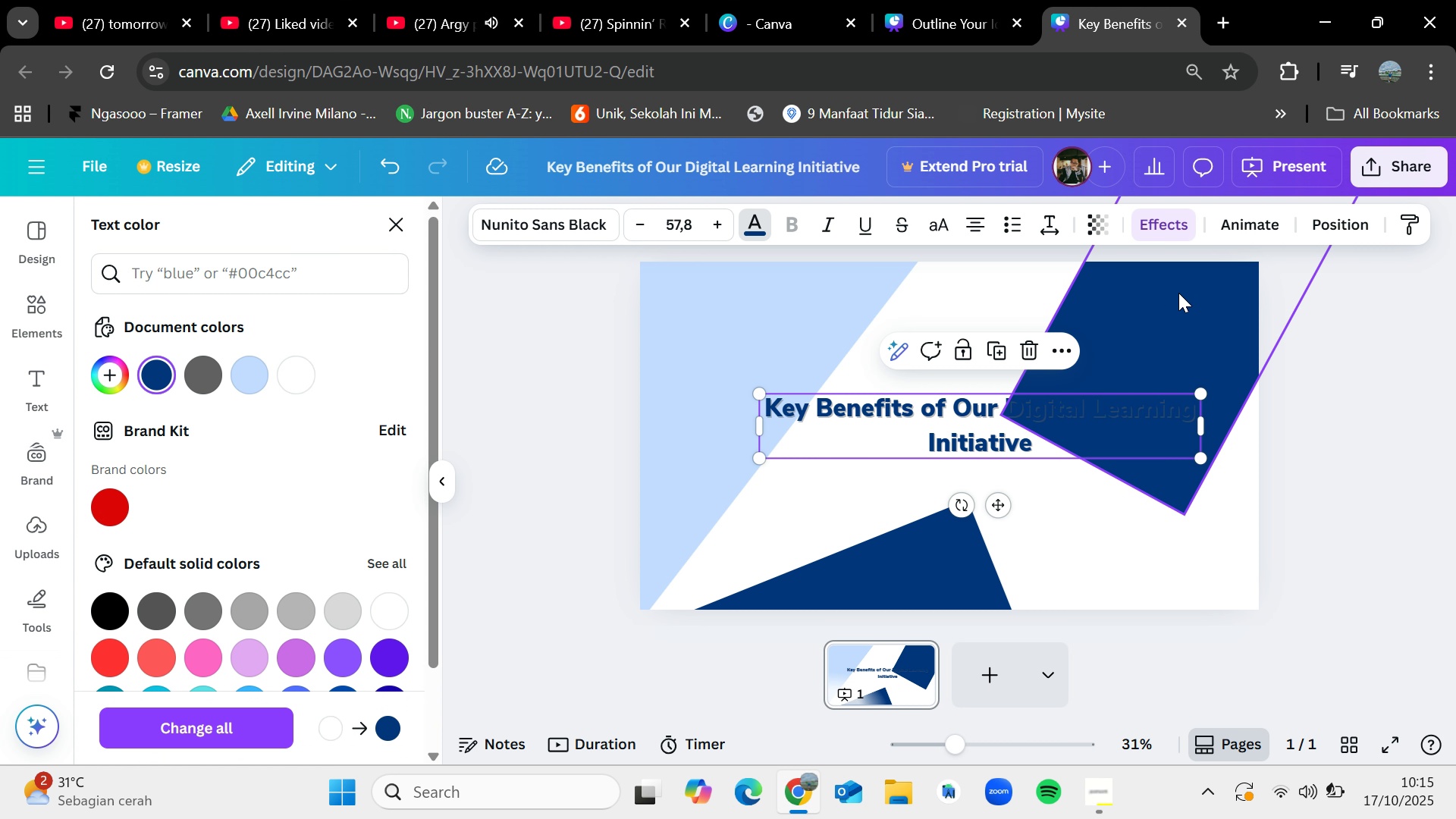 
left_click([1178, 293])
 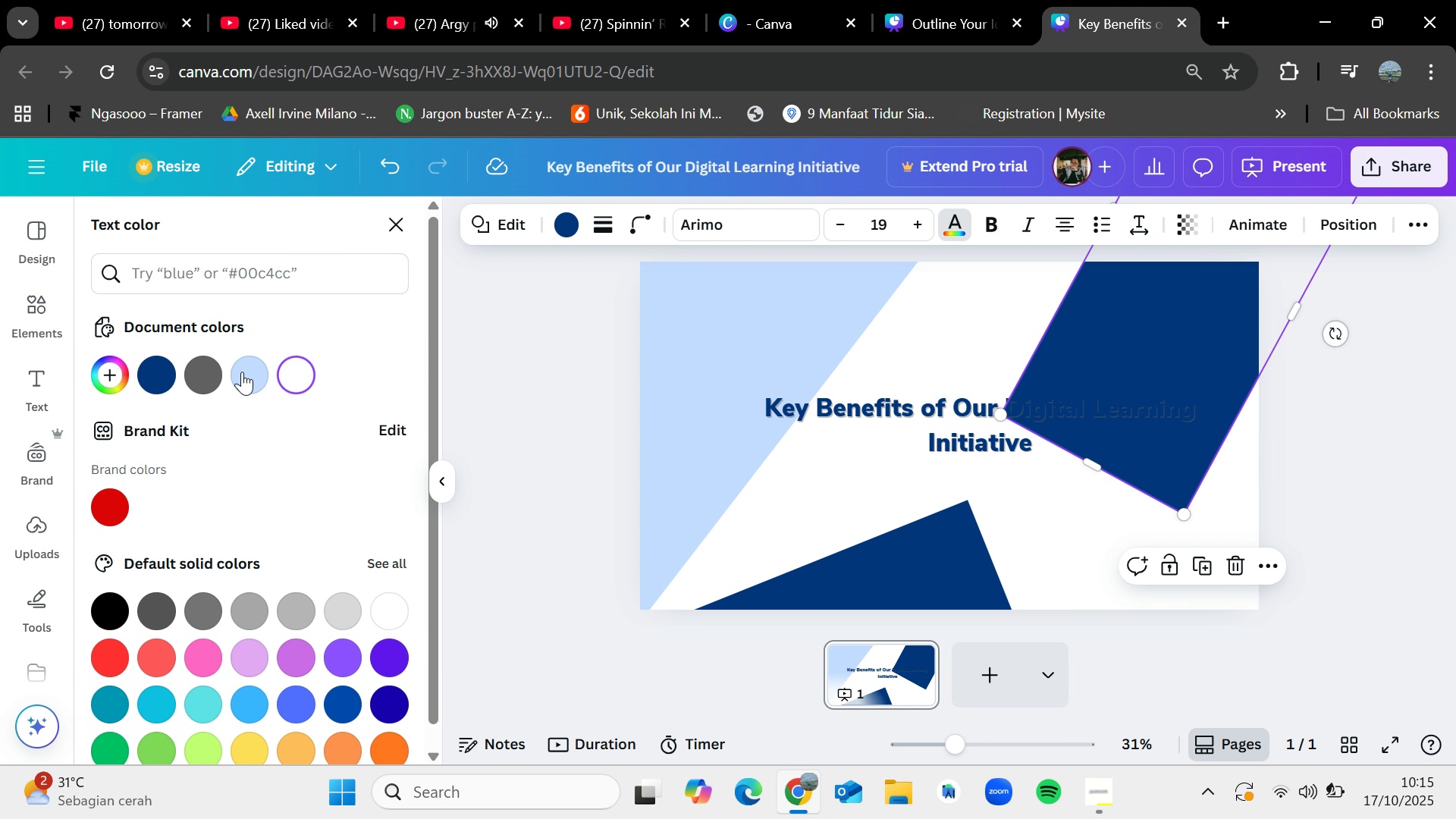 
left_click([243, 370])
 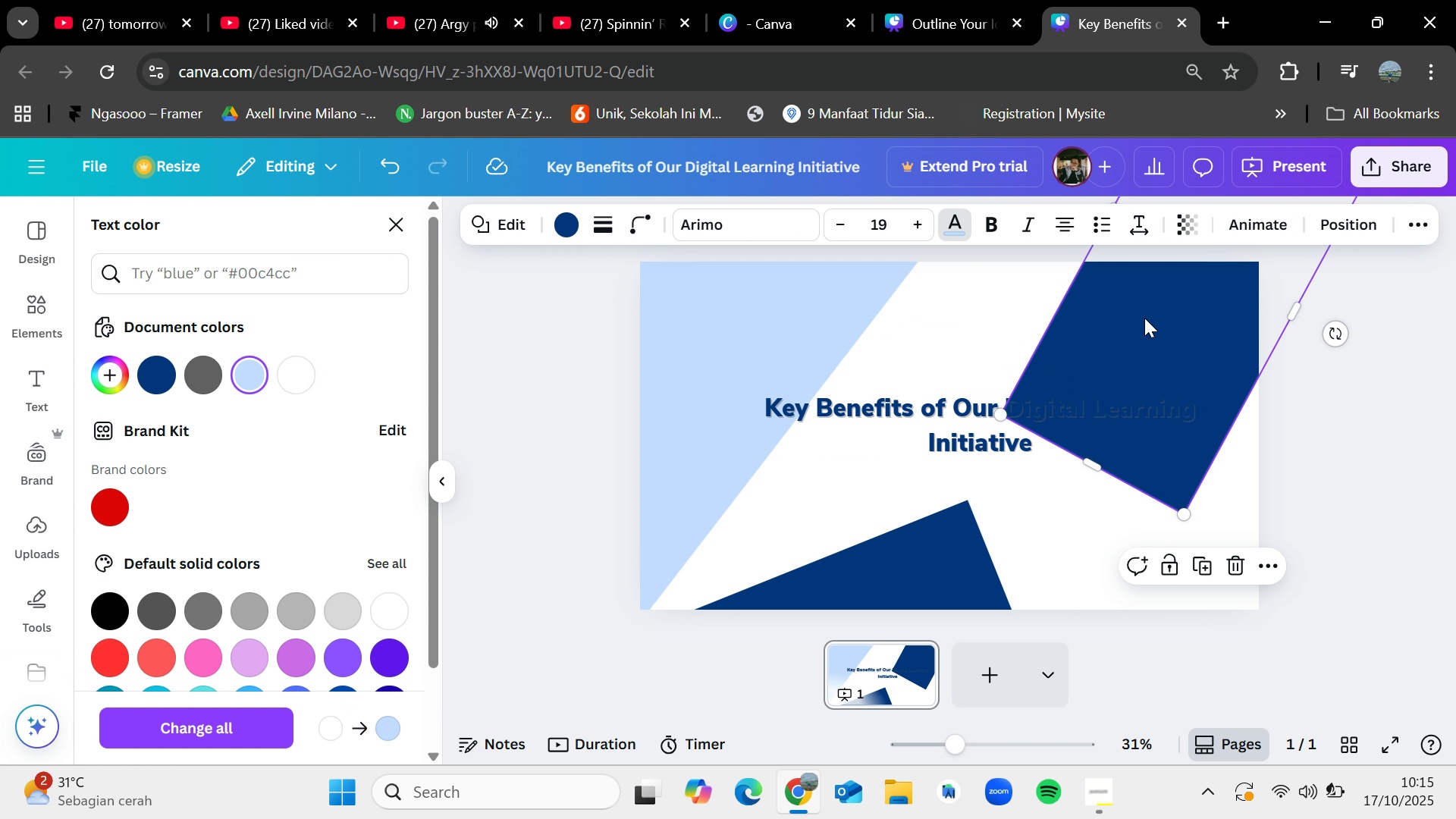 
left_click([1145, 317])
 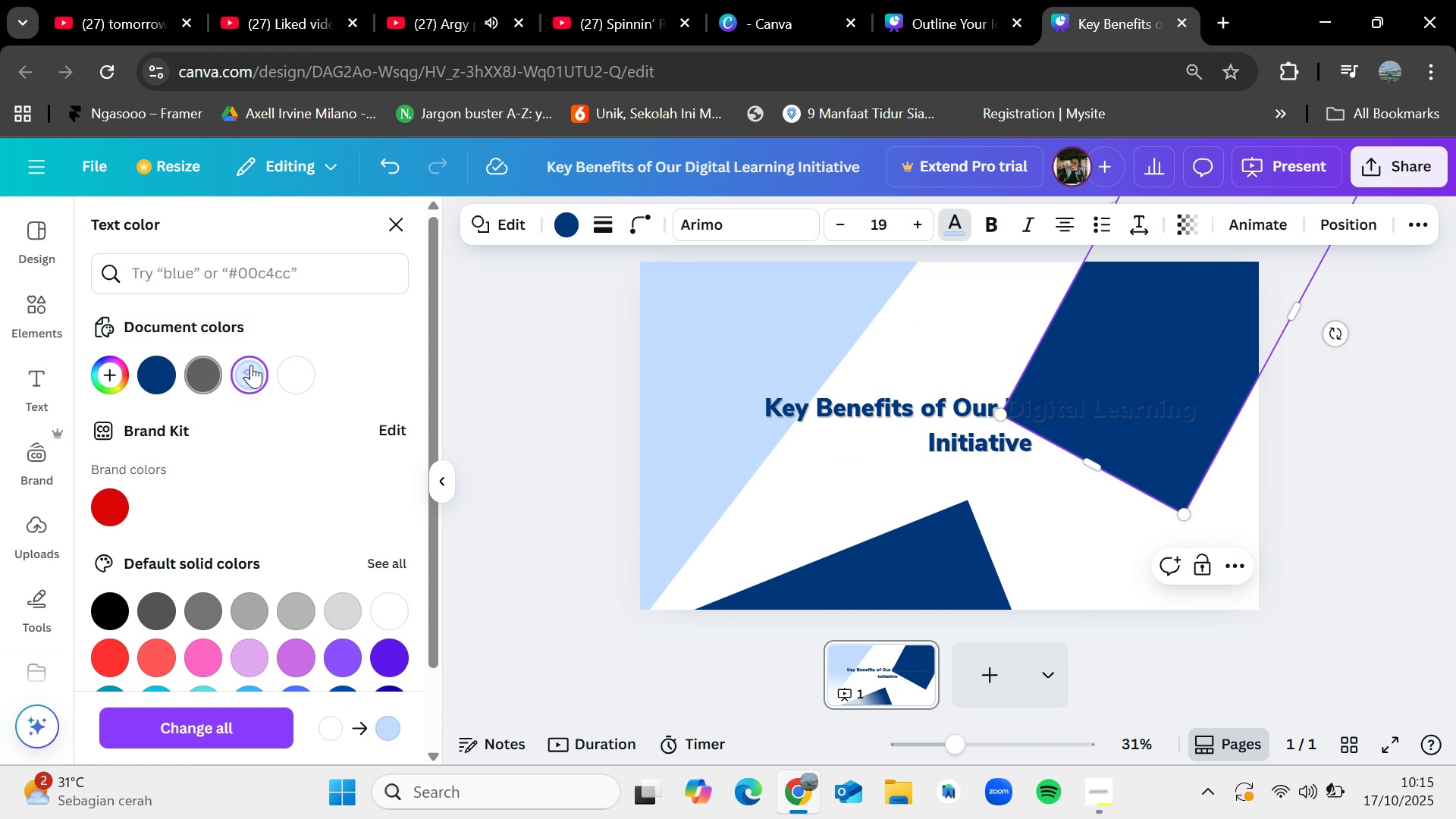 
left_click([251, 365])
 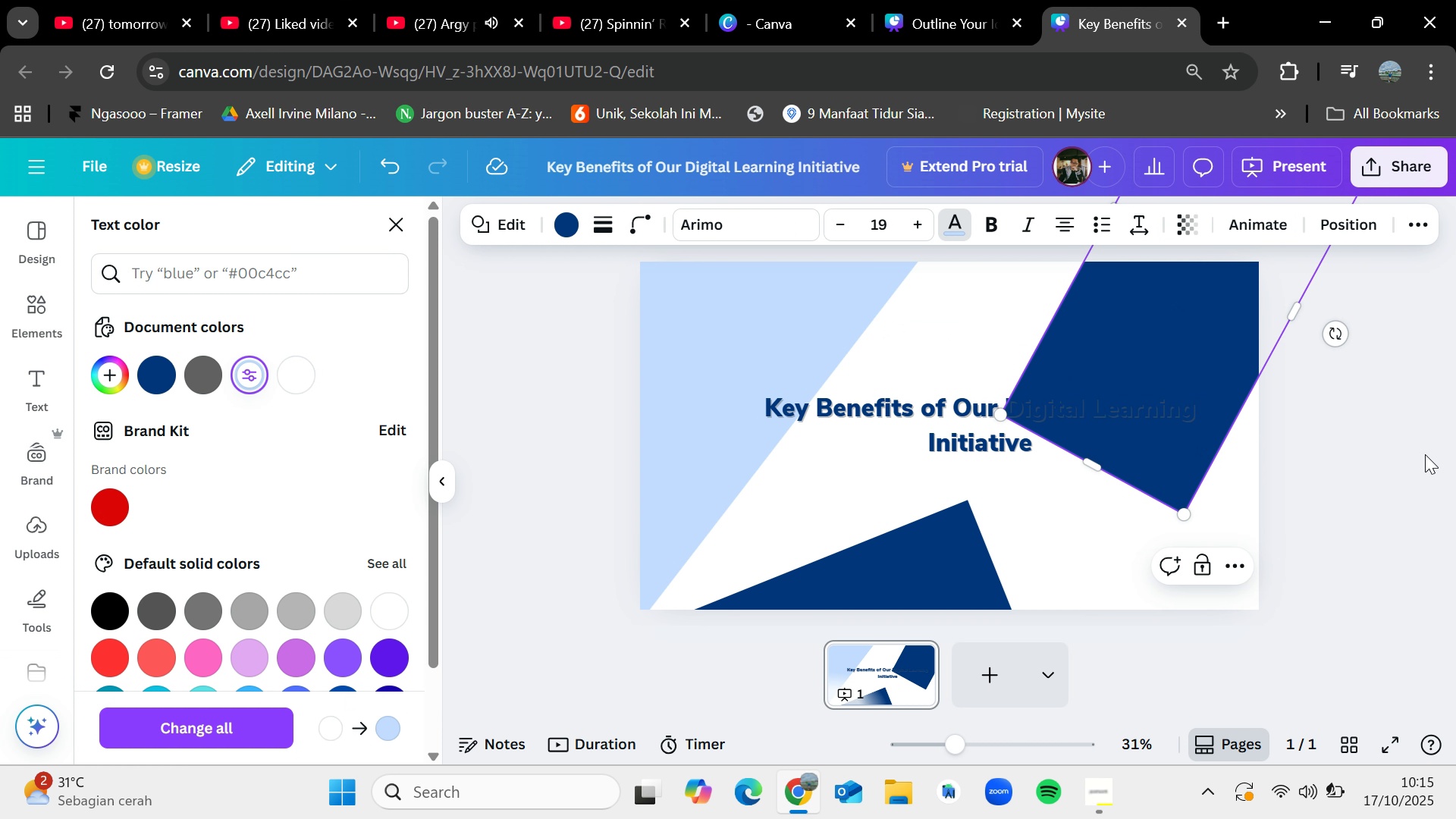 
left_click([1425, 454])
 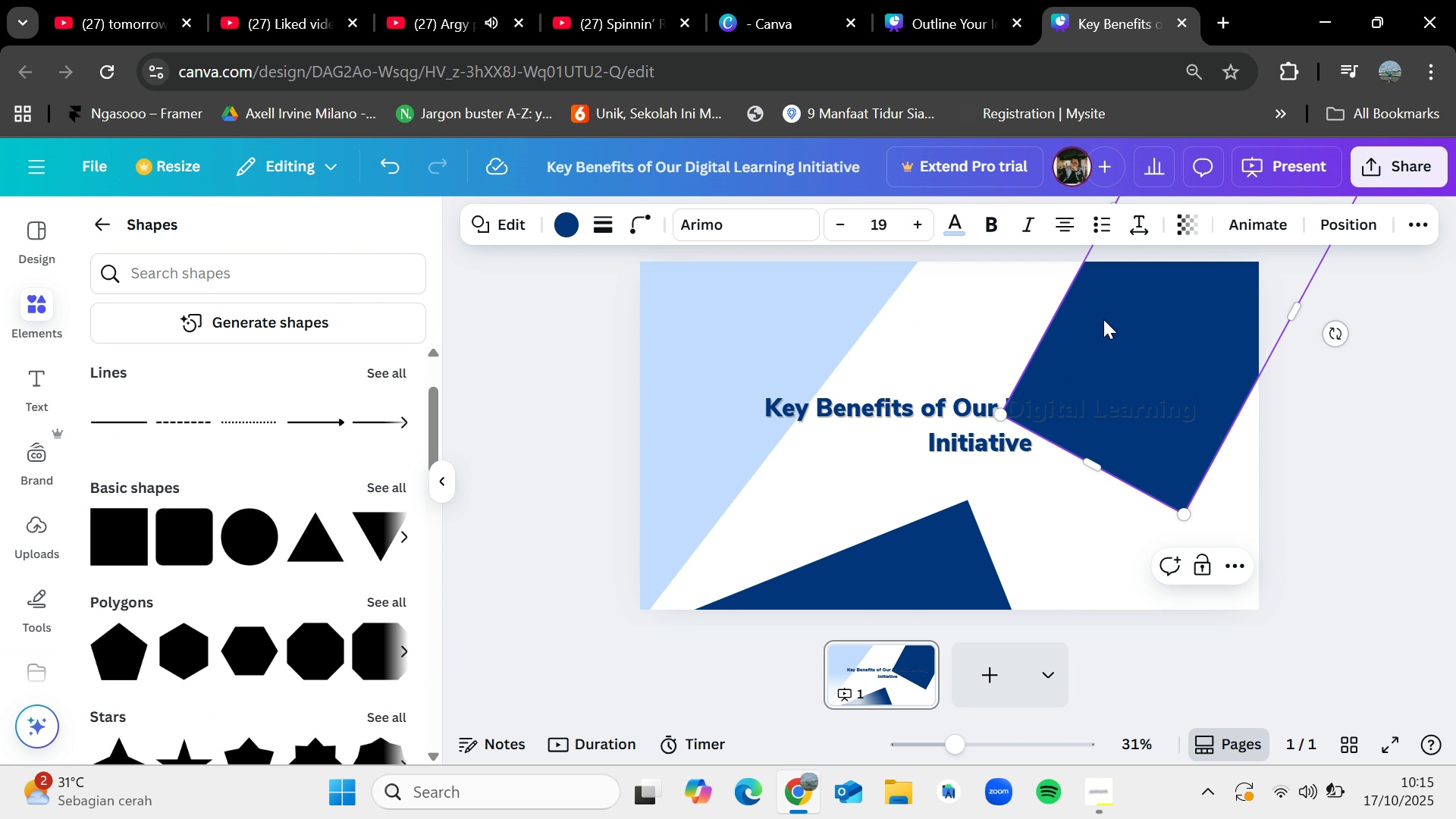 
left_click([1103, 319])
 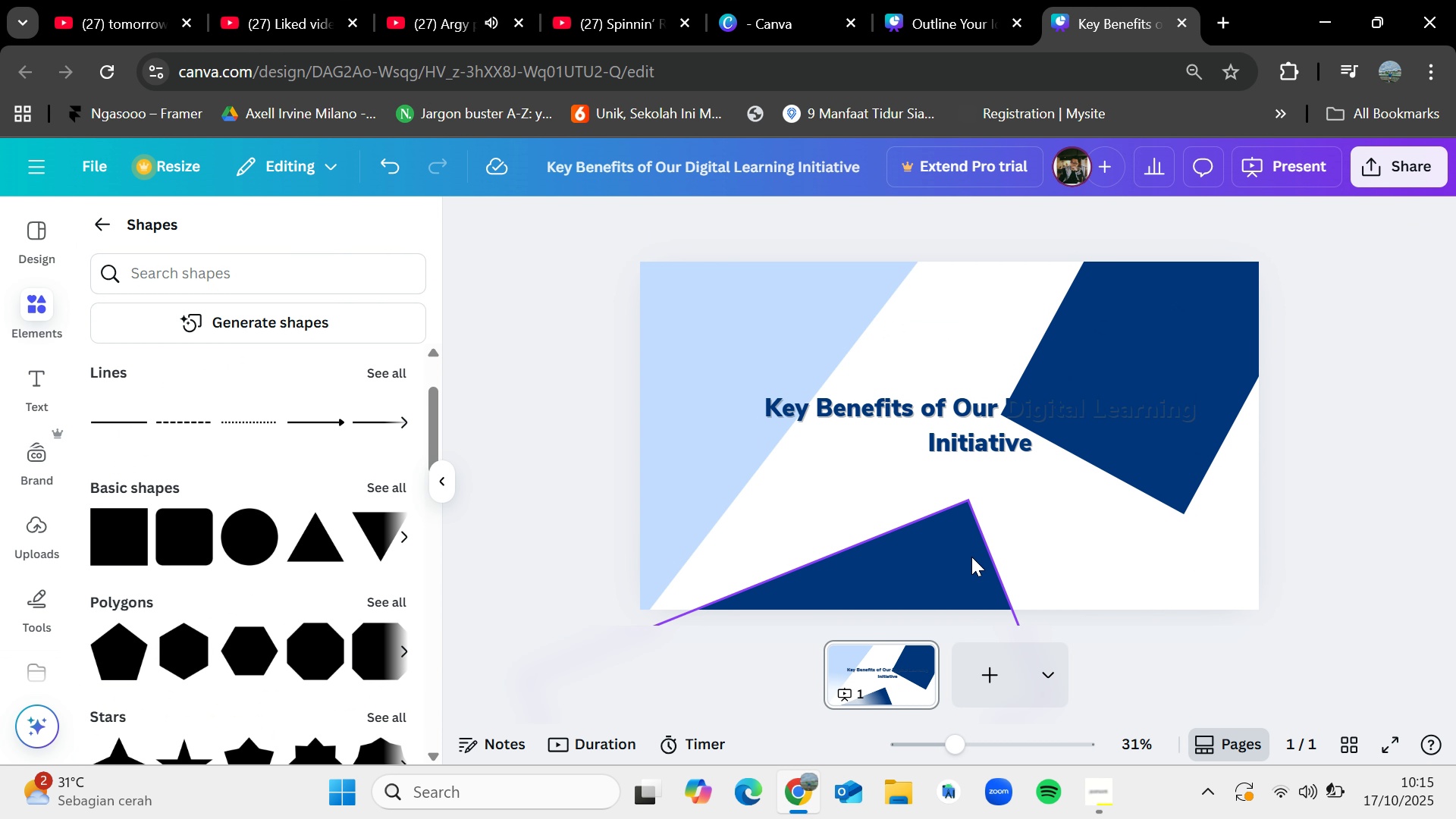 
left_click([962, 557])
 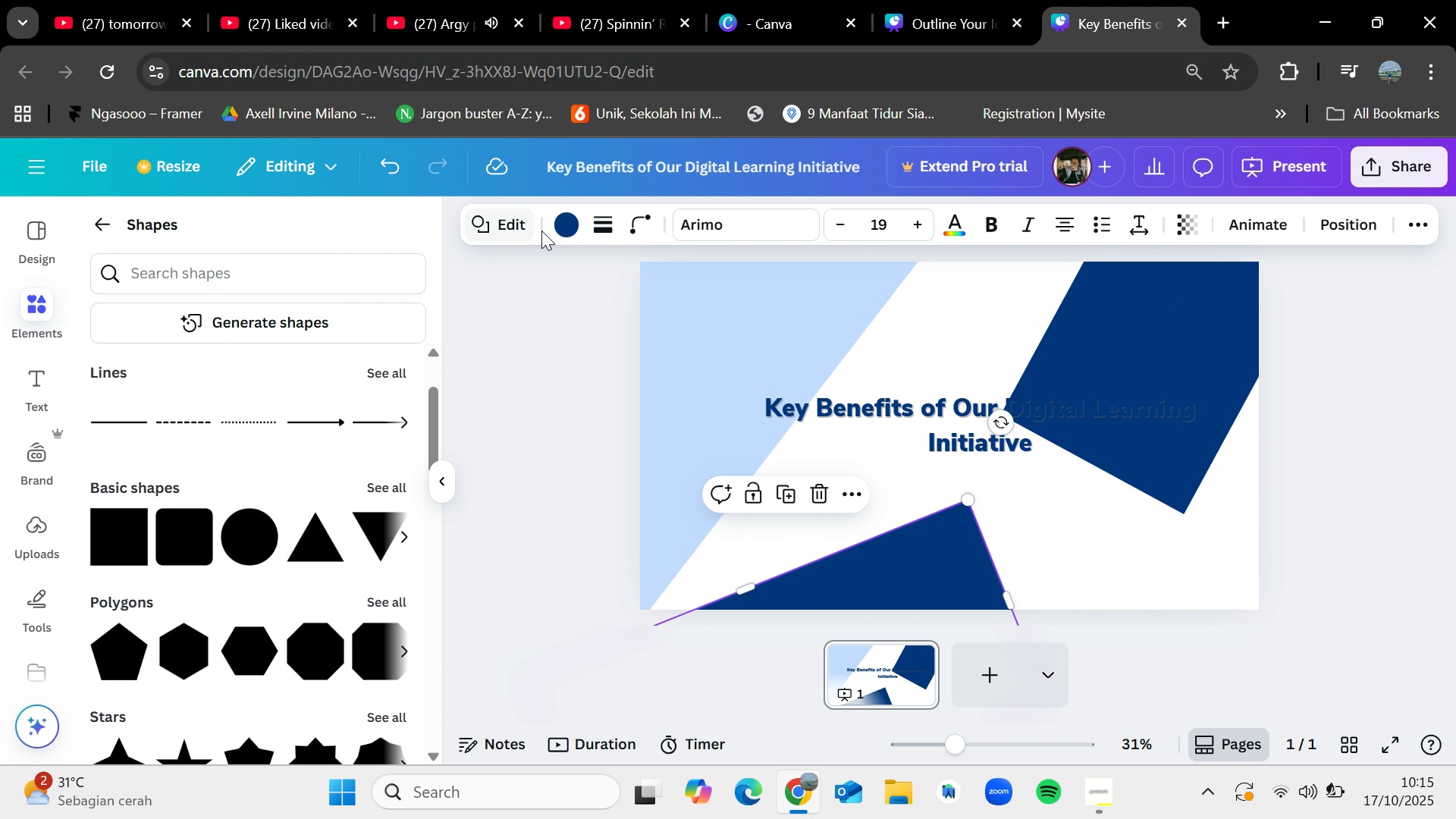 
left_click([564, 224])
 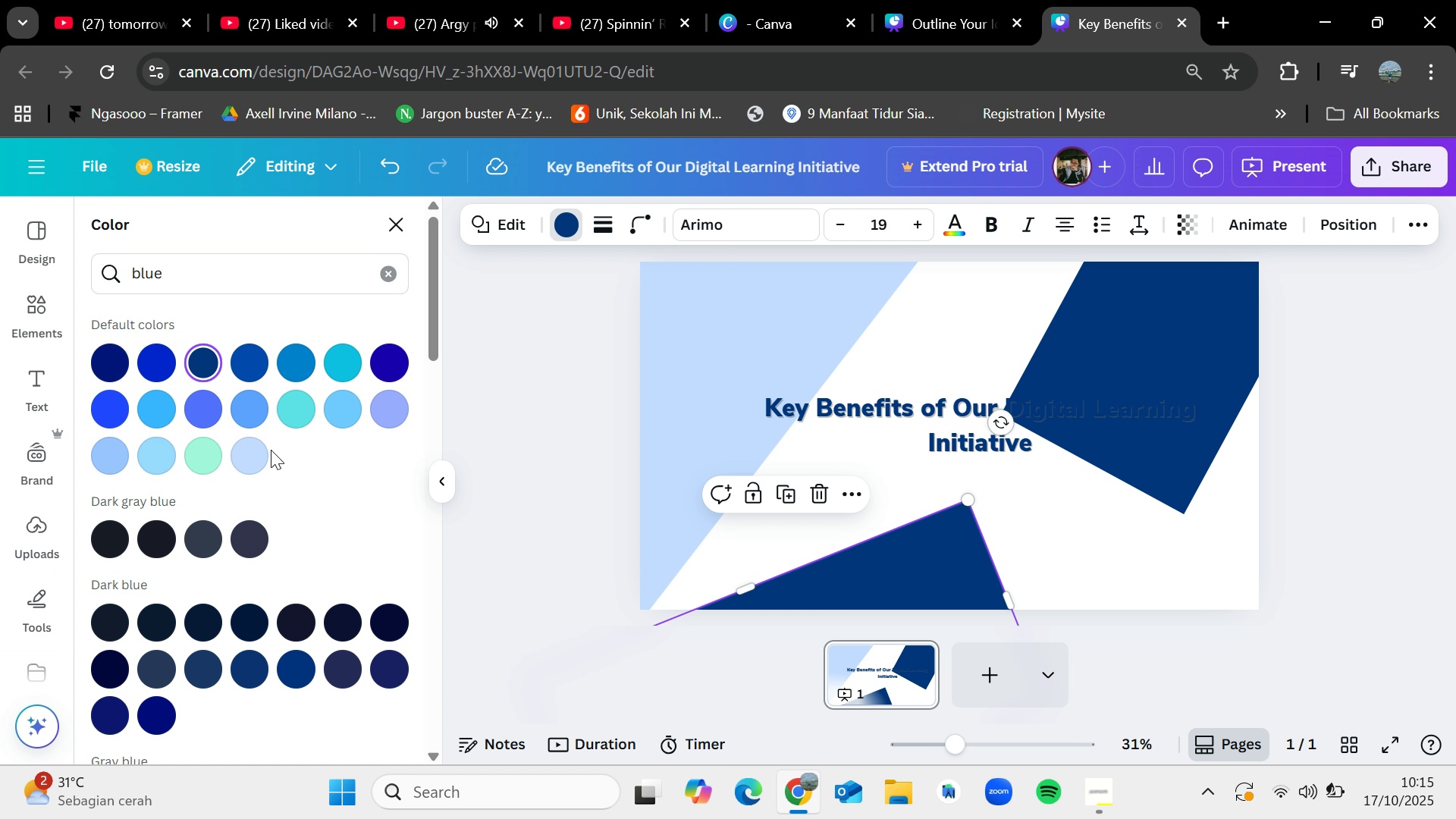 
left_click([256, 449])
 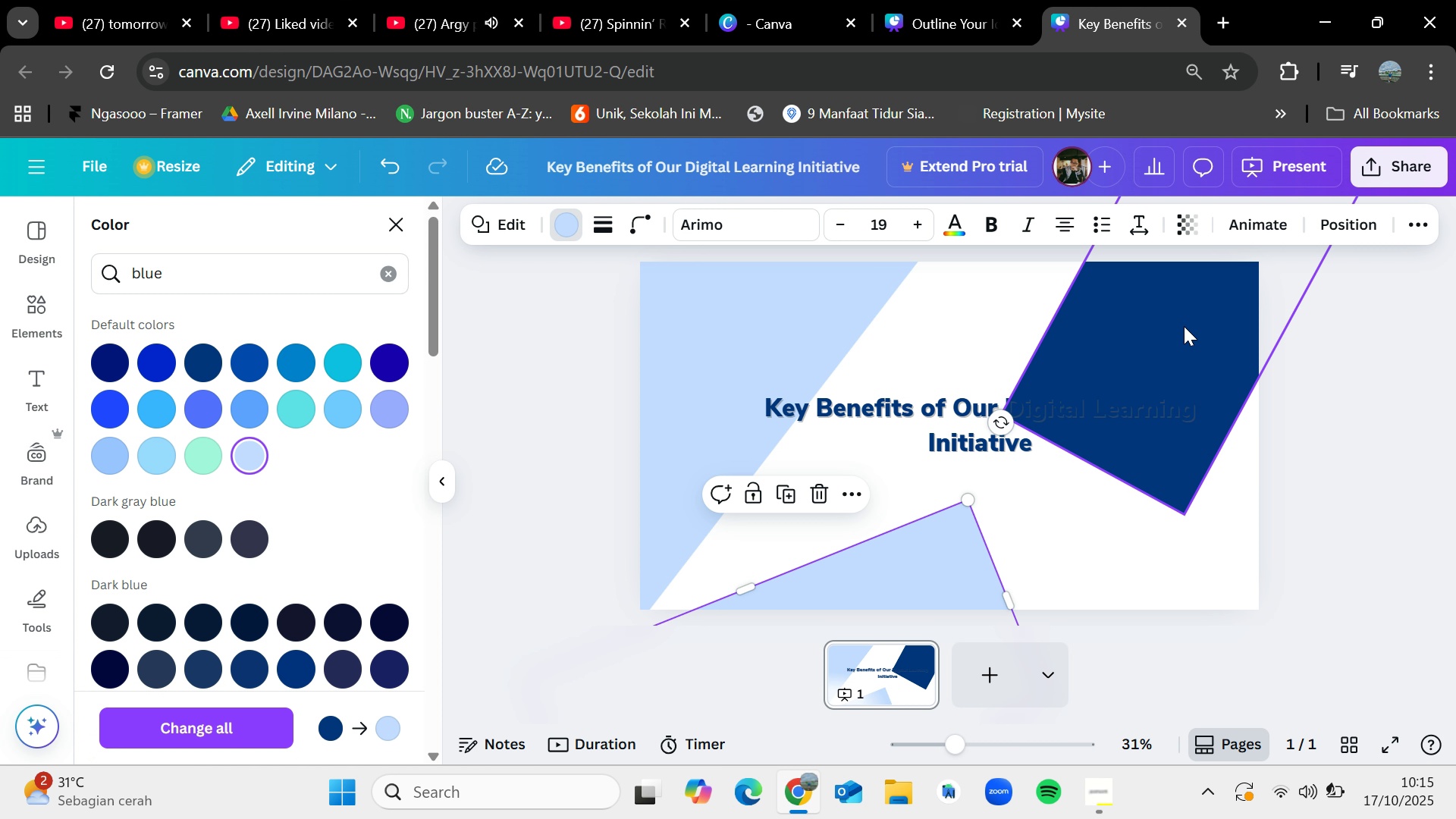 
left_click([1182, 325])
 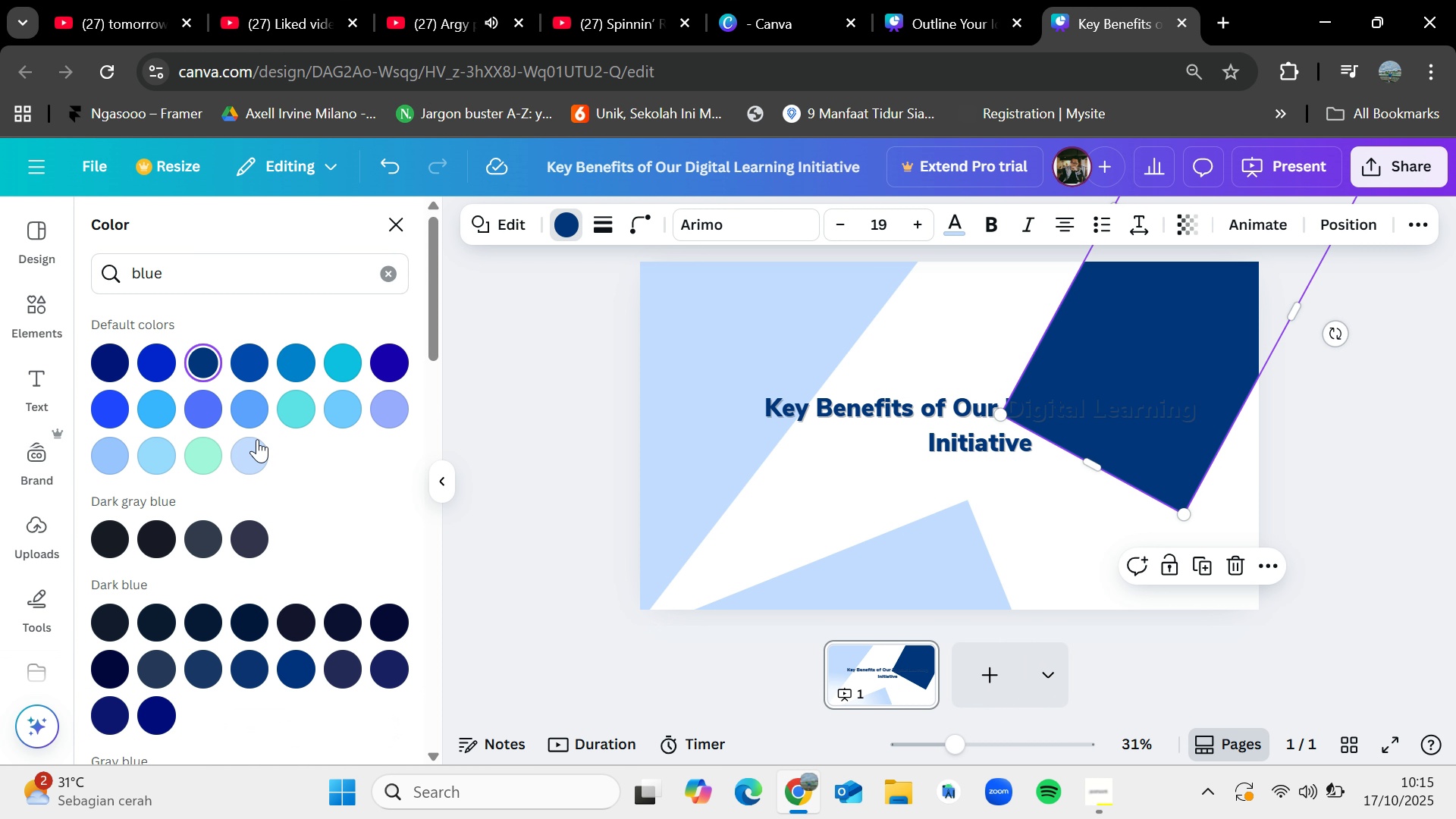 
left_click([255, 439])
 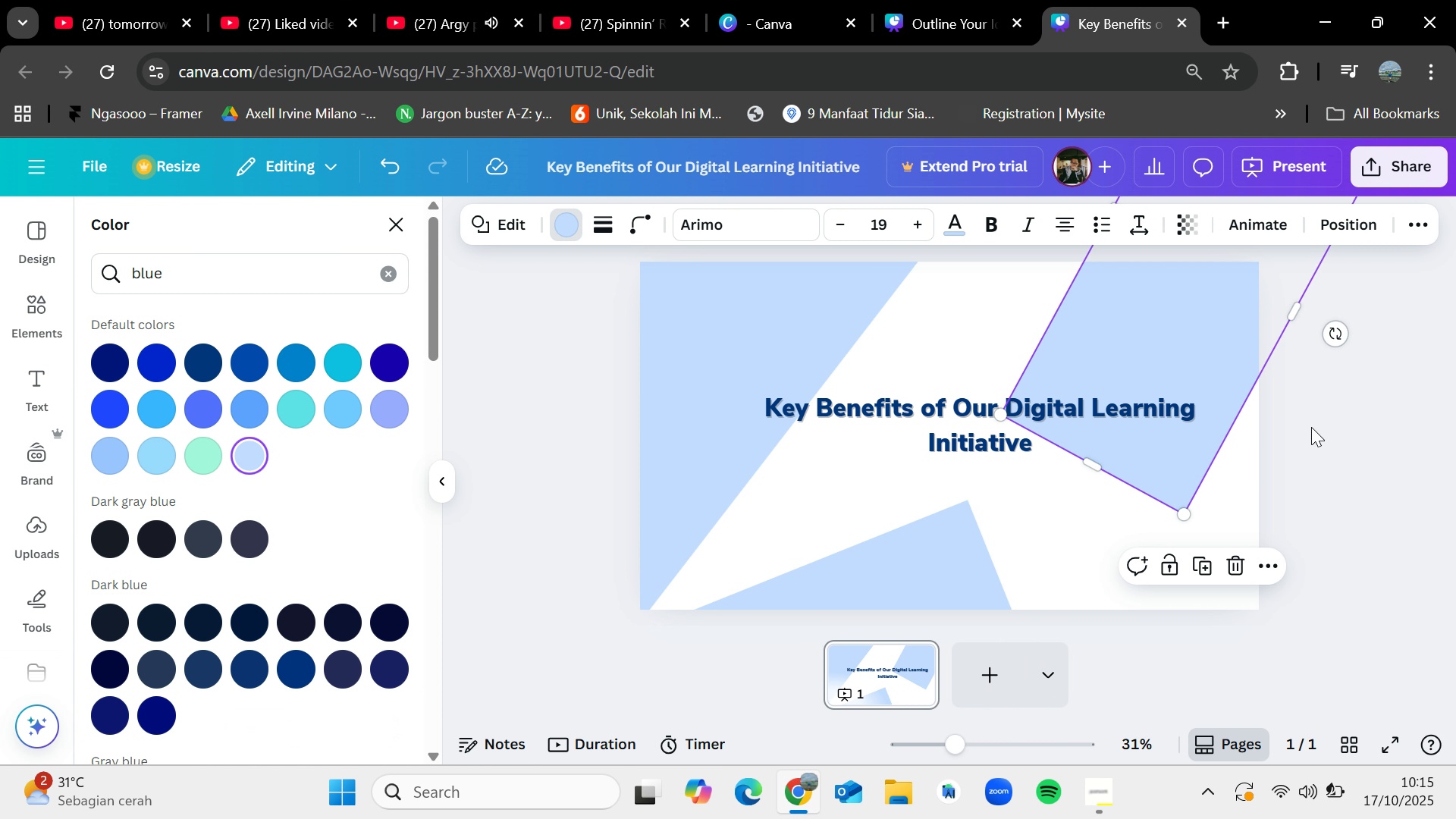 
left_click([1311, 427])
 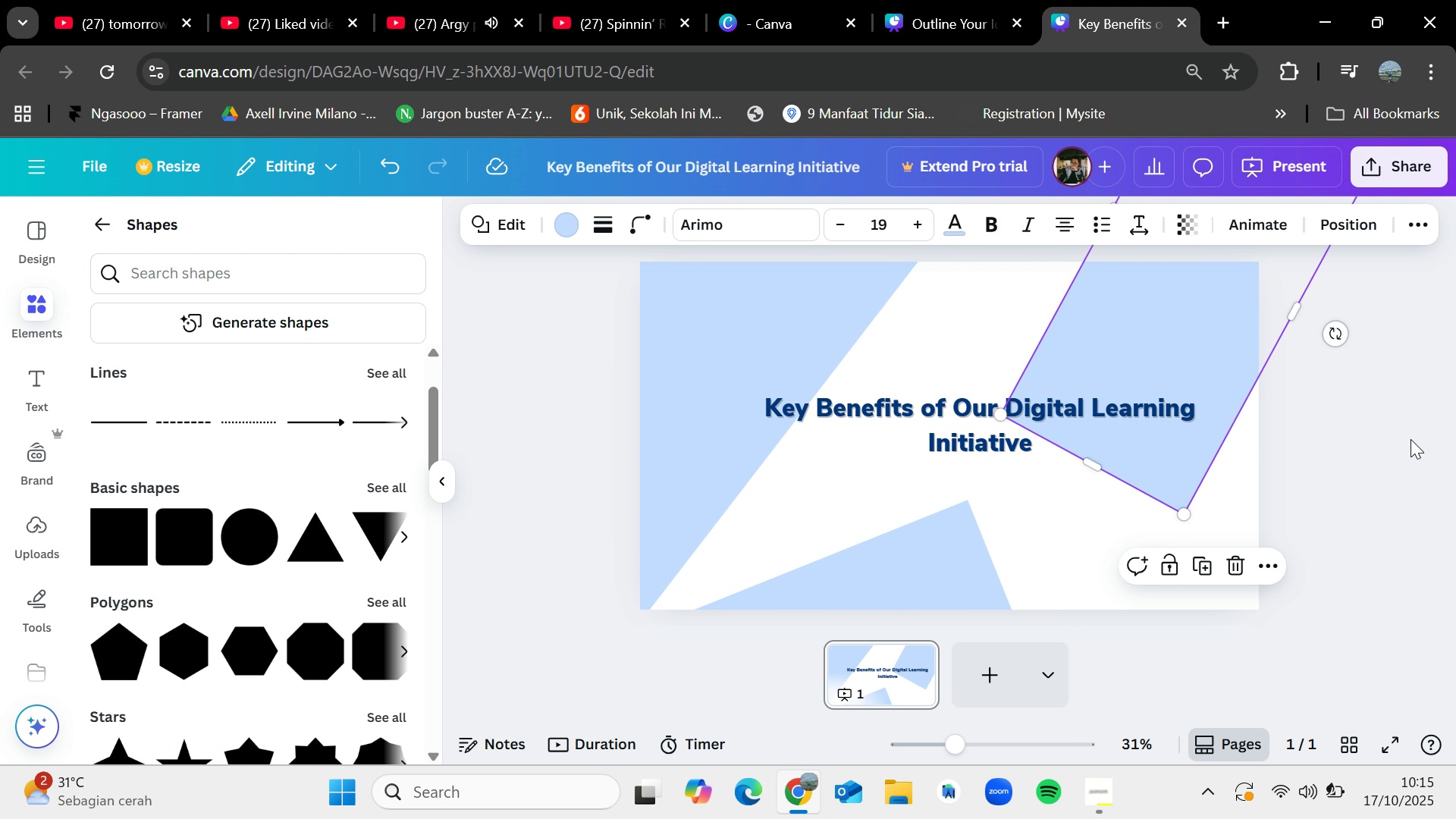 
left_click([1410, 439])
 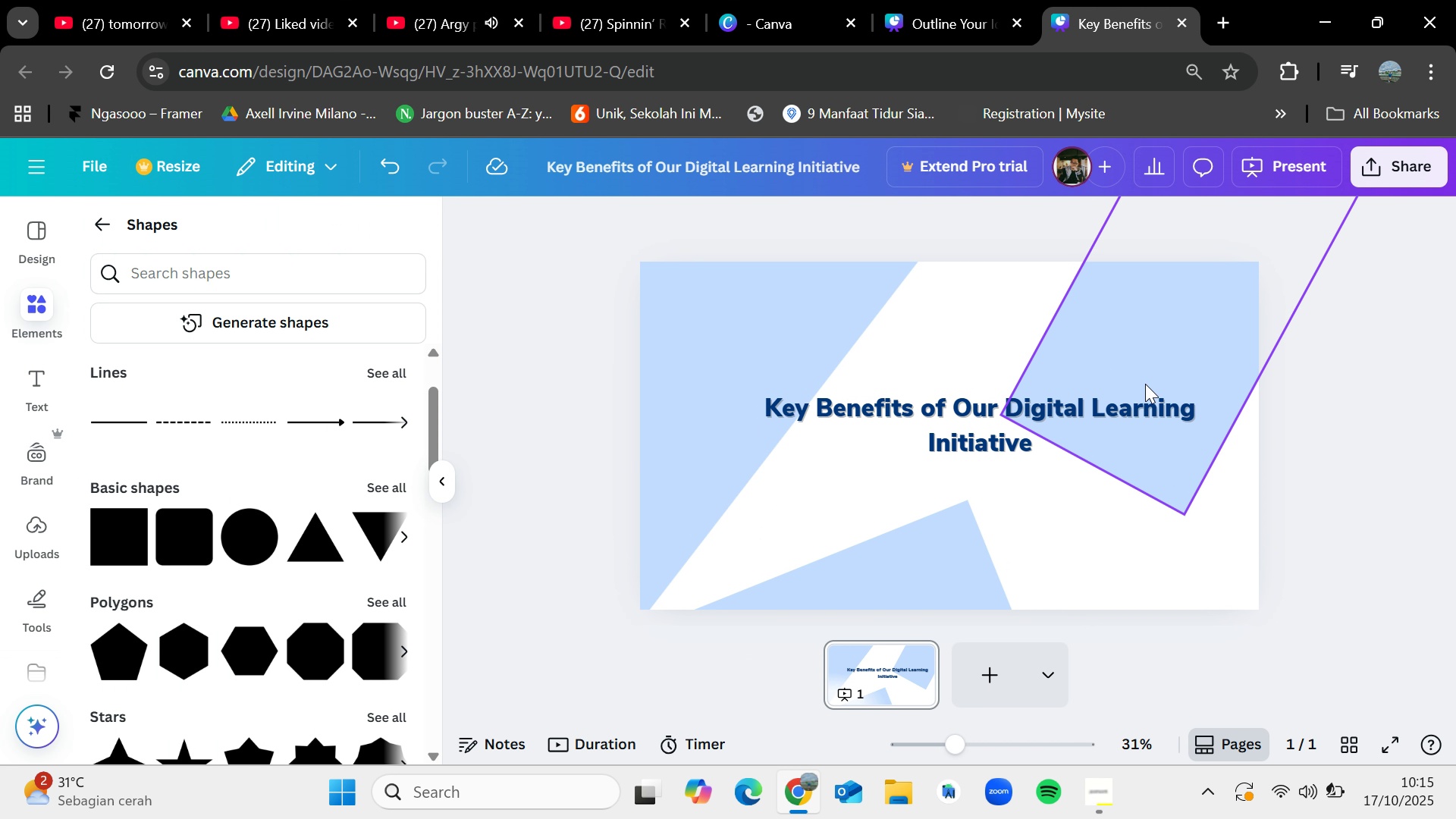 
left_click_drag(start_coordinate=[987, 441], to_coordinate=[926, 440])
 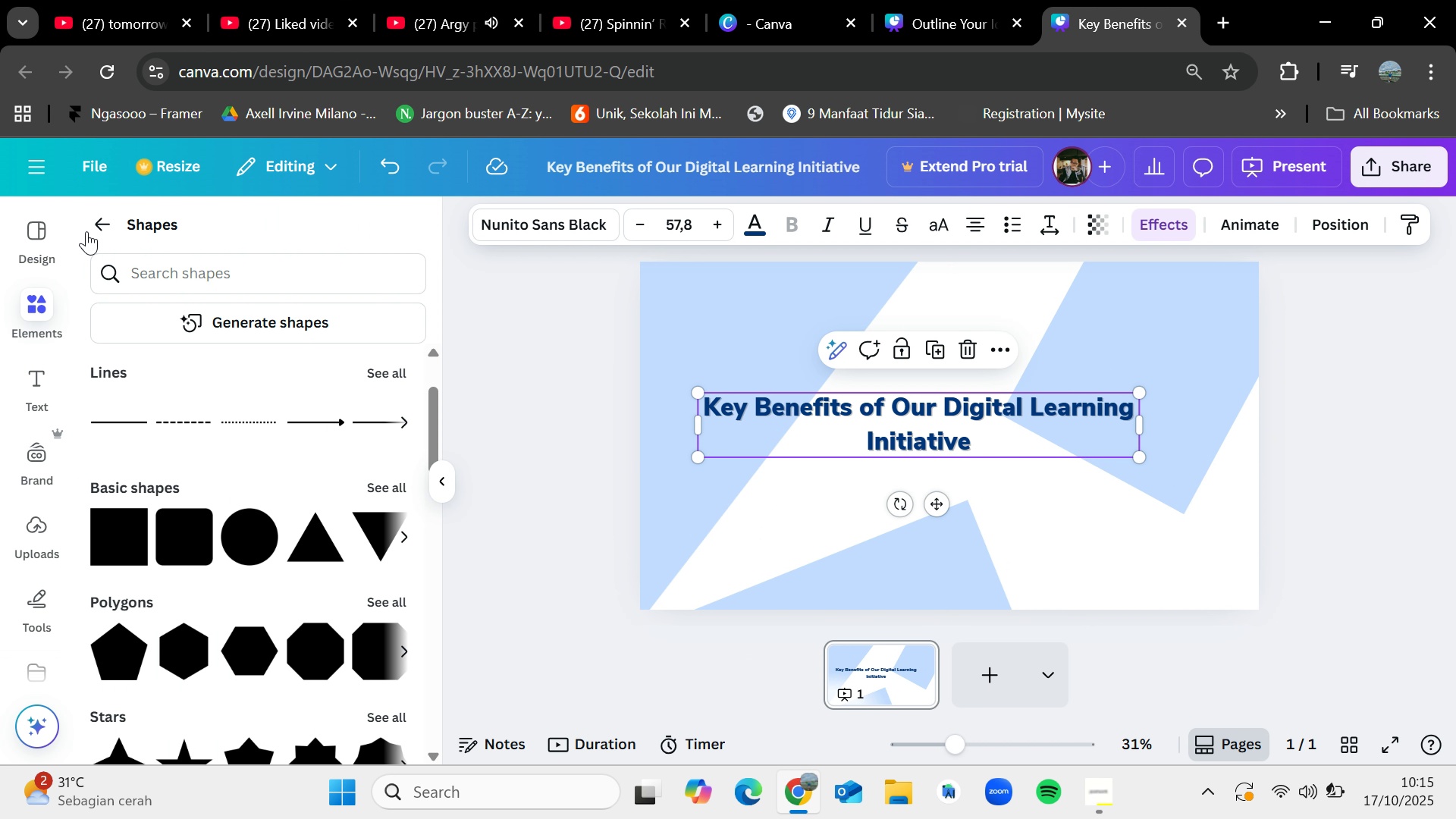 
left_click([99, 225])
 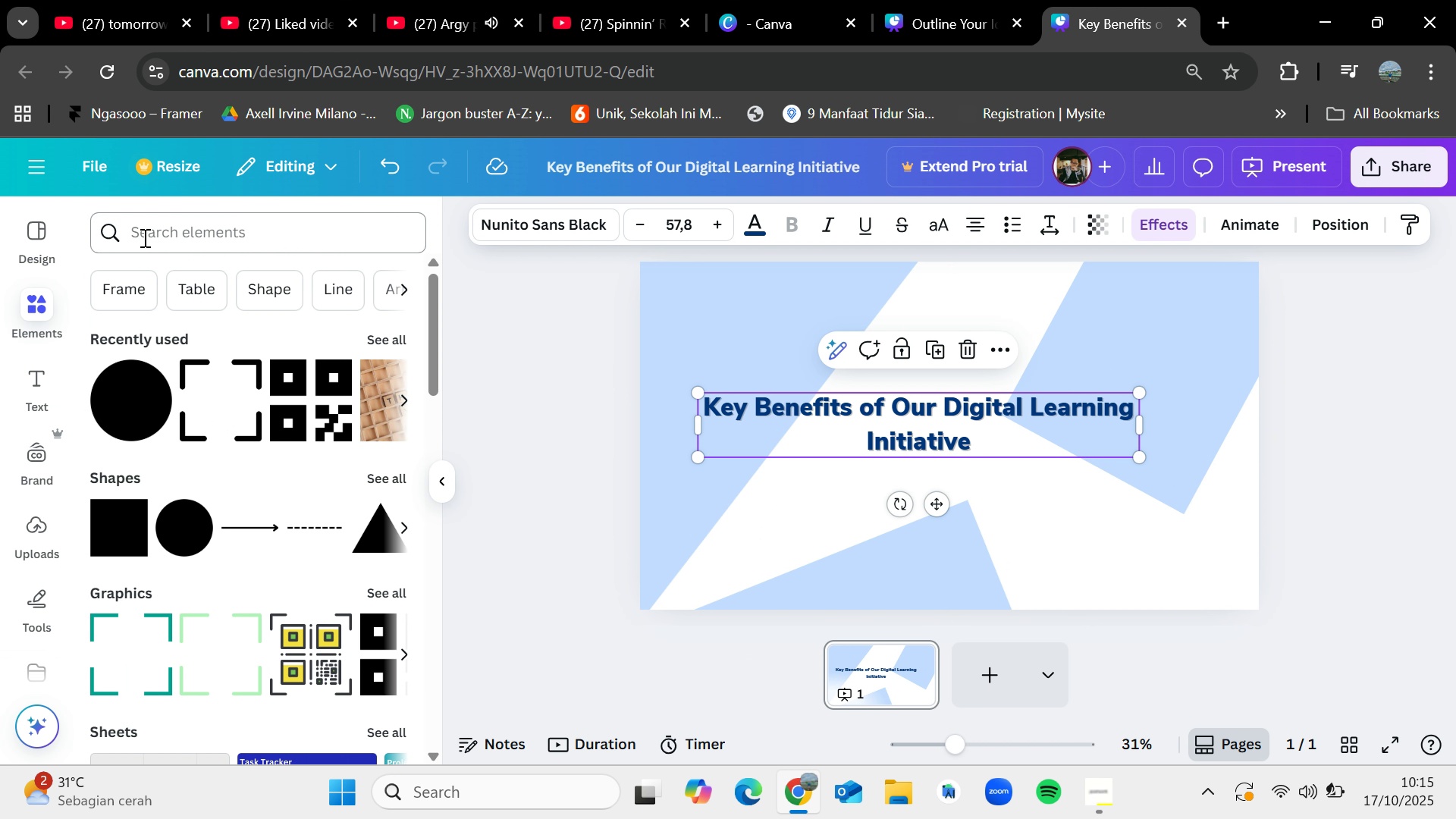 
left_click([144, 237])
 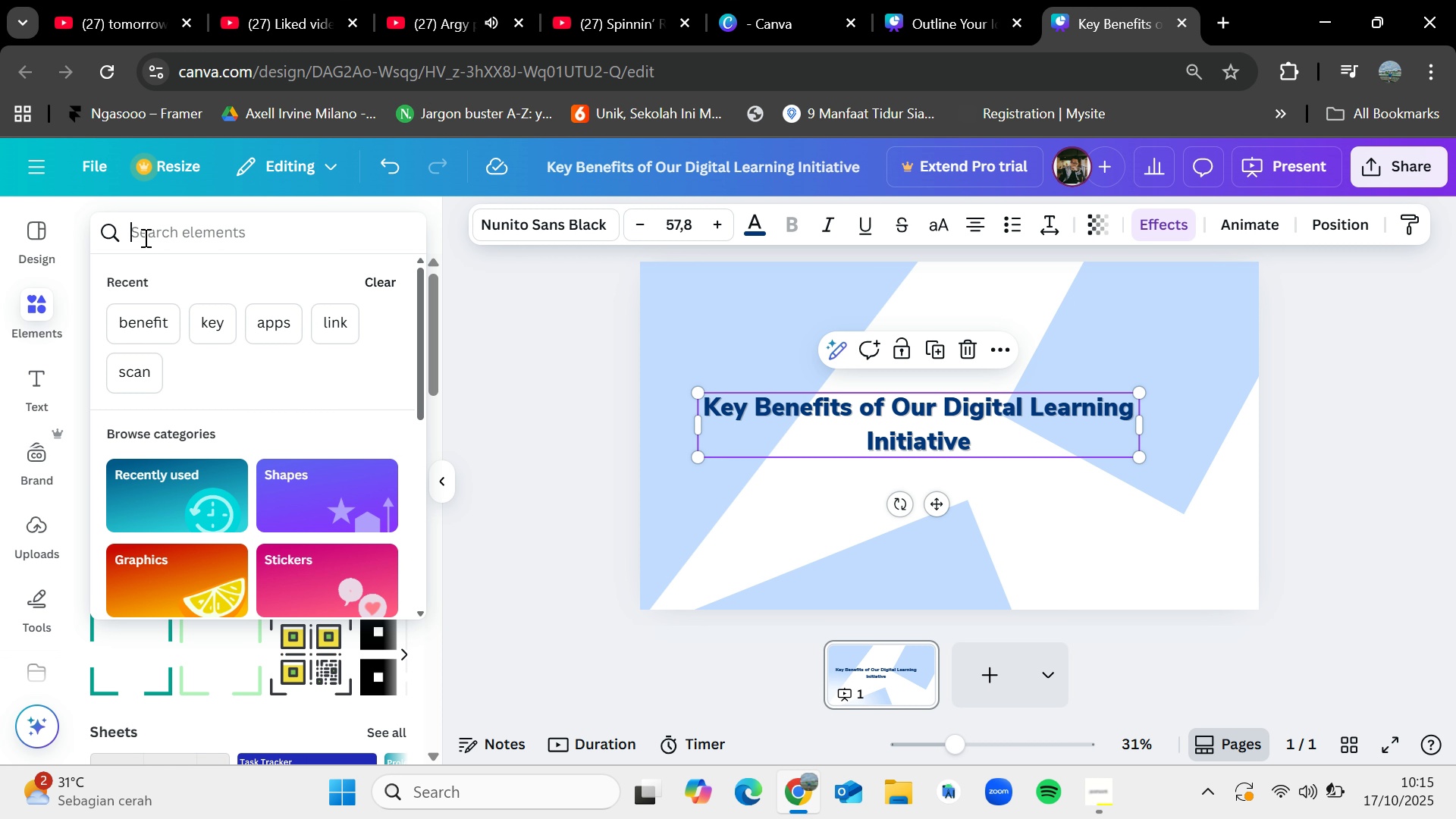 
type(digital learning)
 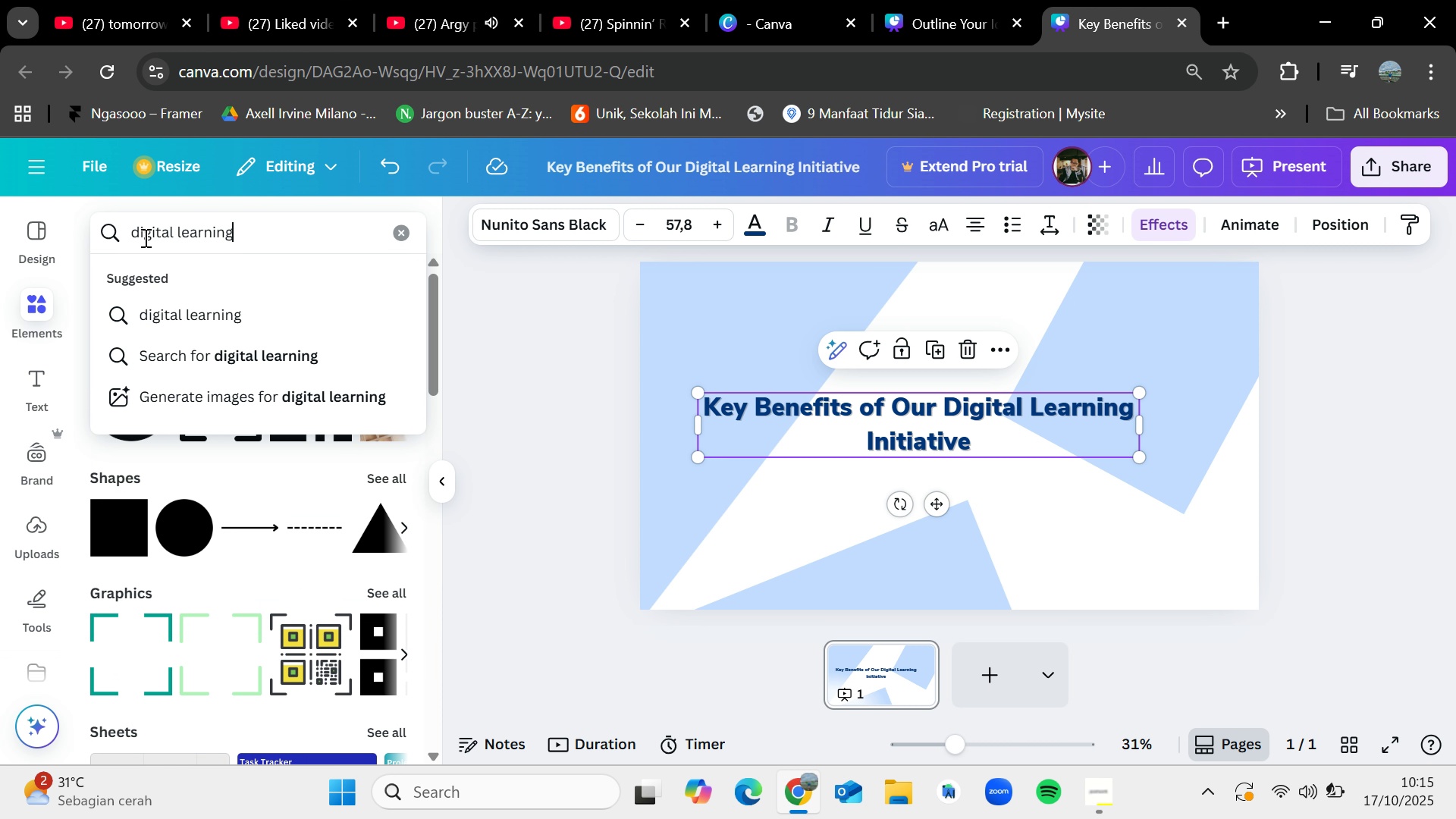 
key(Enter)
 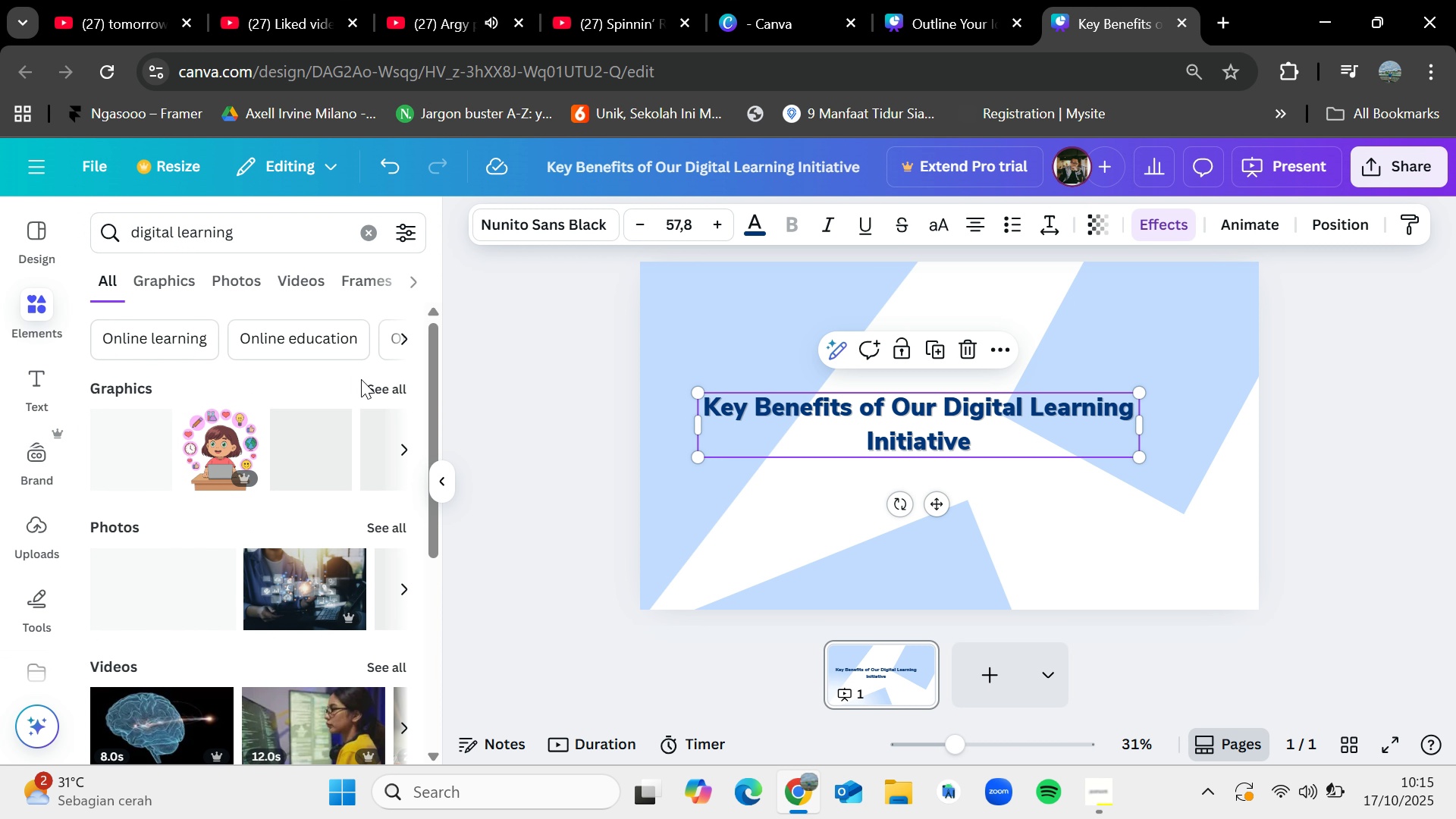 
left_click([371, 386])
 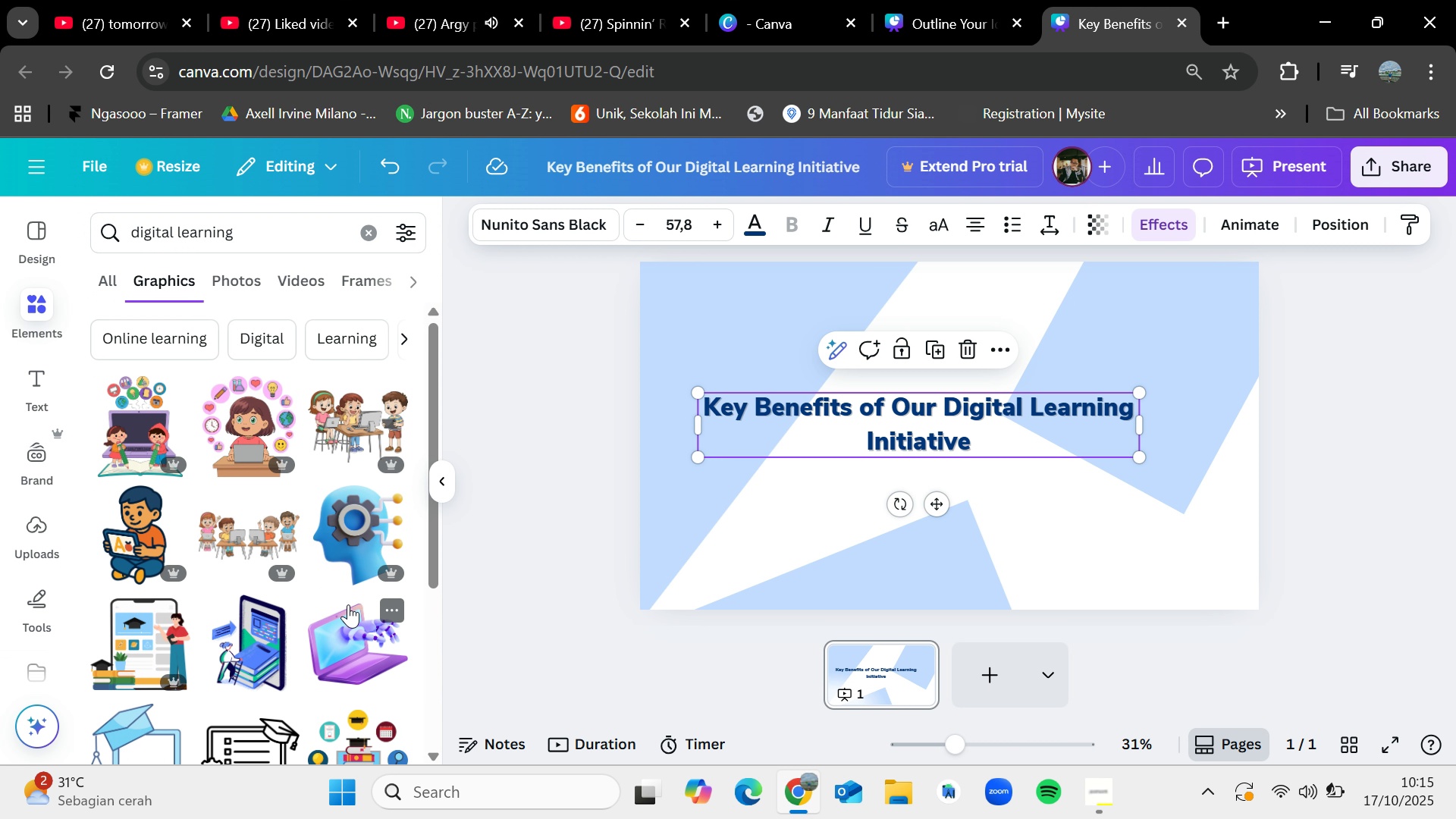 
scroll: coordinate [350, 604], scroll_direction: down, amount: 5.0
 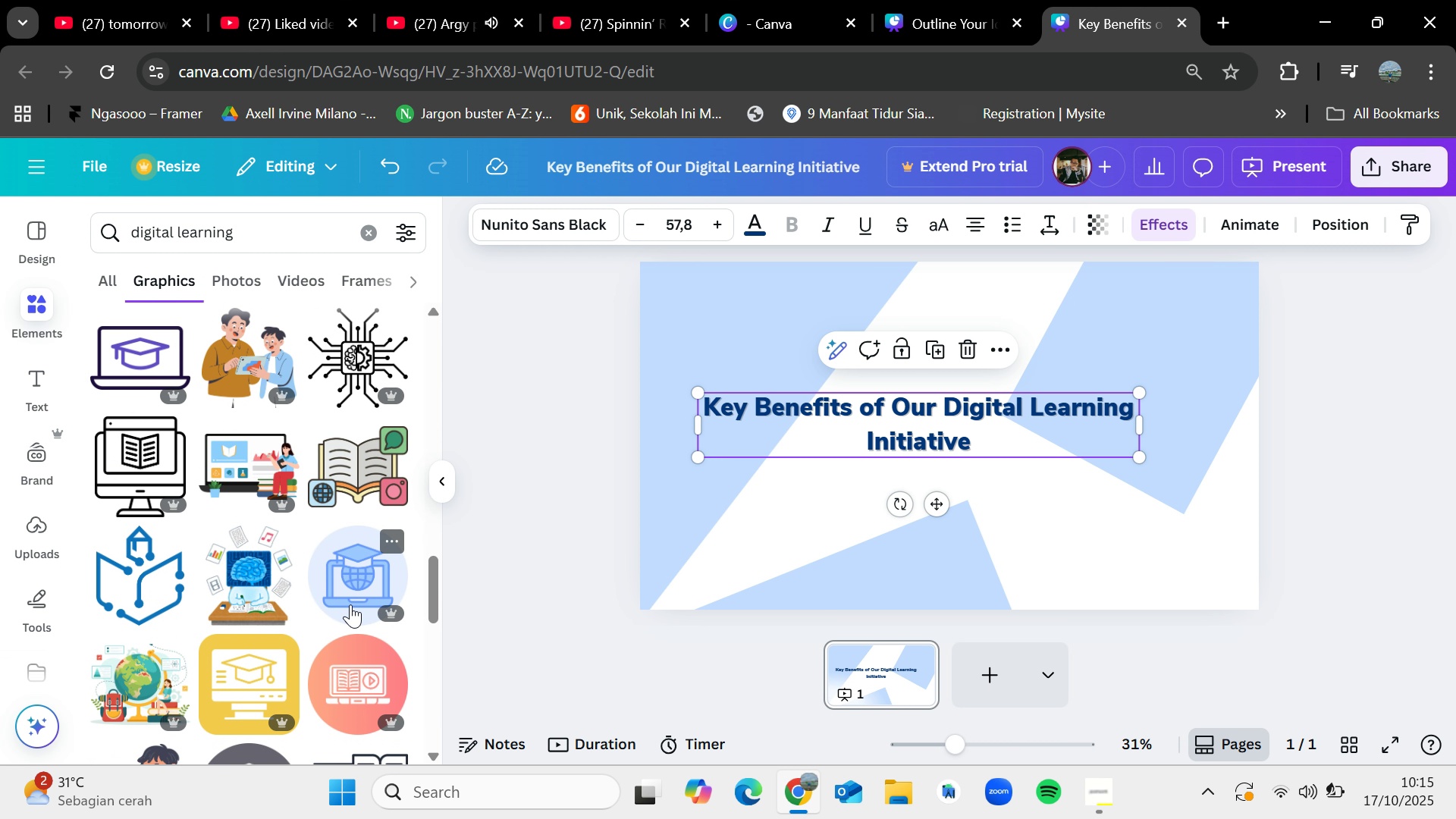 
scroll: coordinate [302, 540], scroll_direction: down, amount: 5.0
 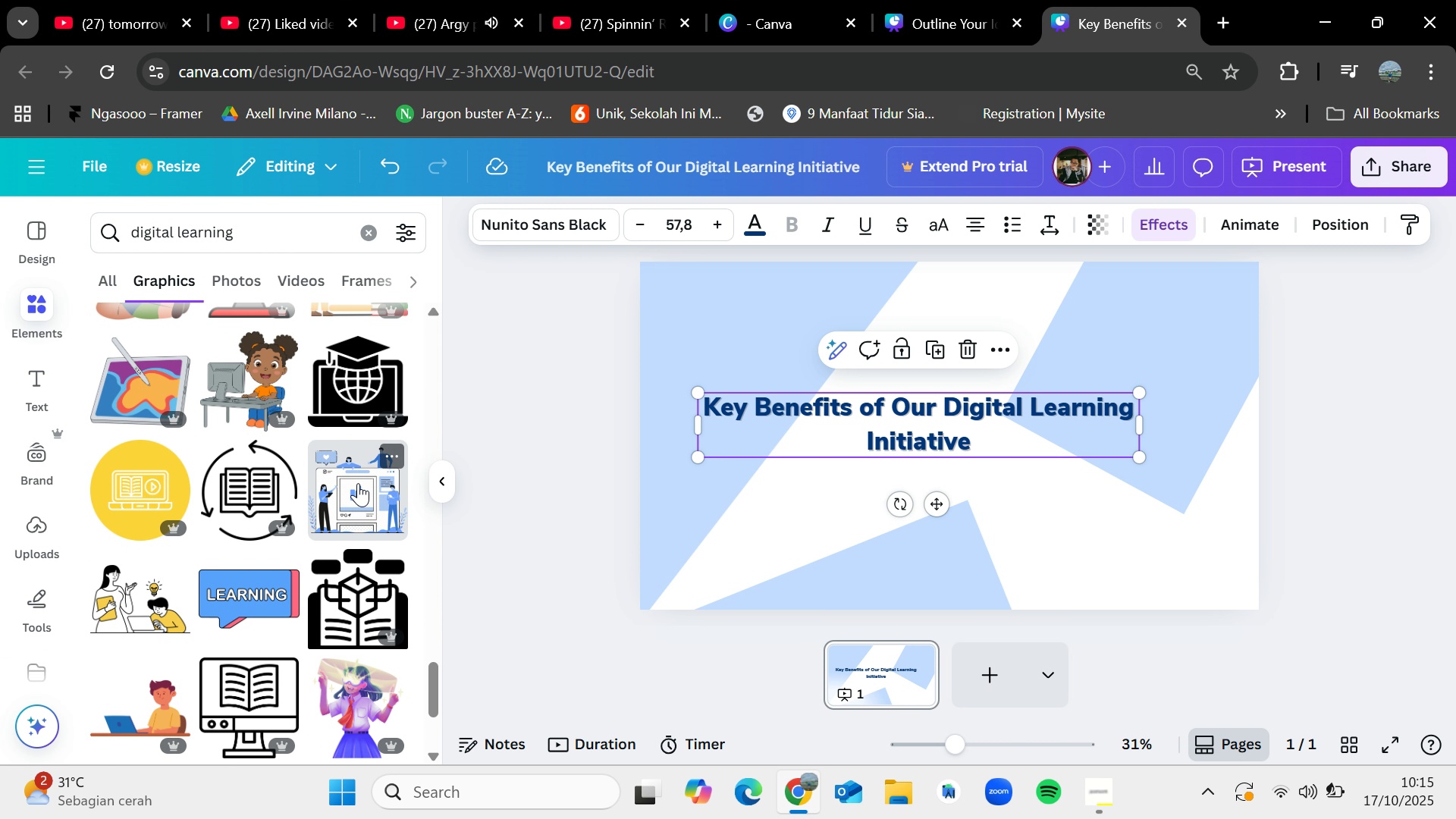 
left_click_drag(start_coordinate=[347, 484], to_coordinate=[1027, 380])
 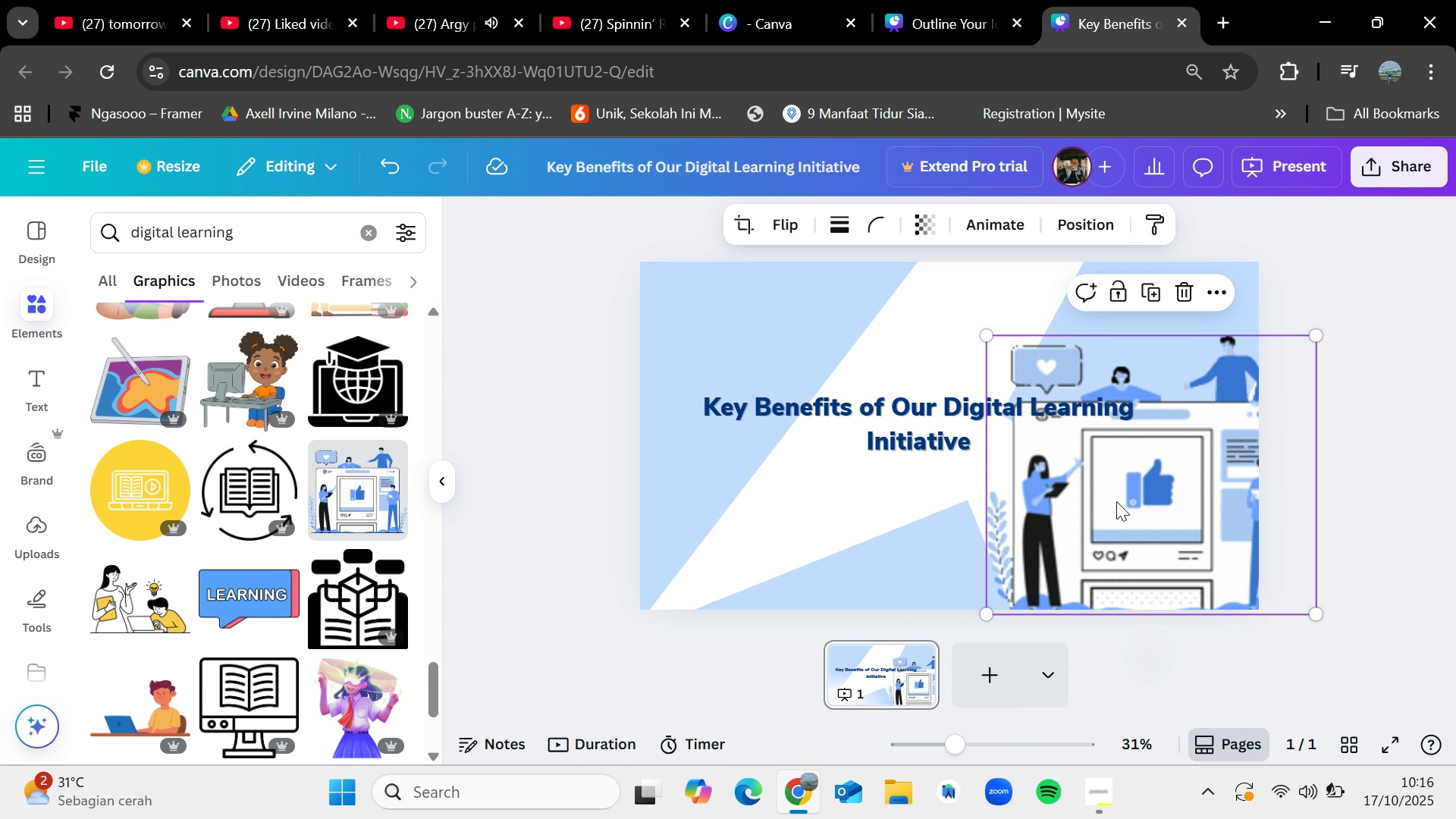 
left_click_drag(start_coordinate=[1161, 499], to_coordinate=[1099, 484])
 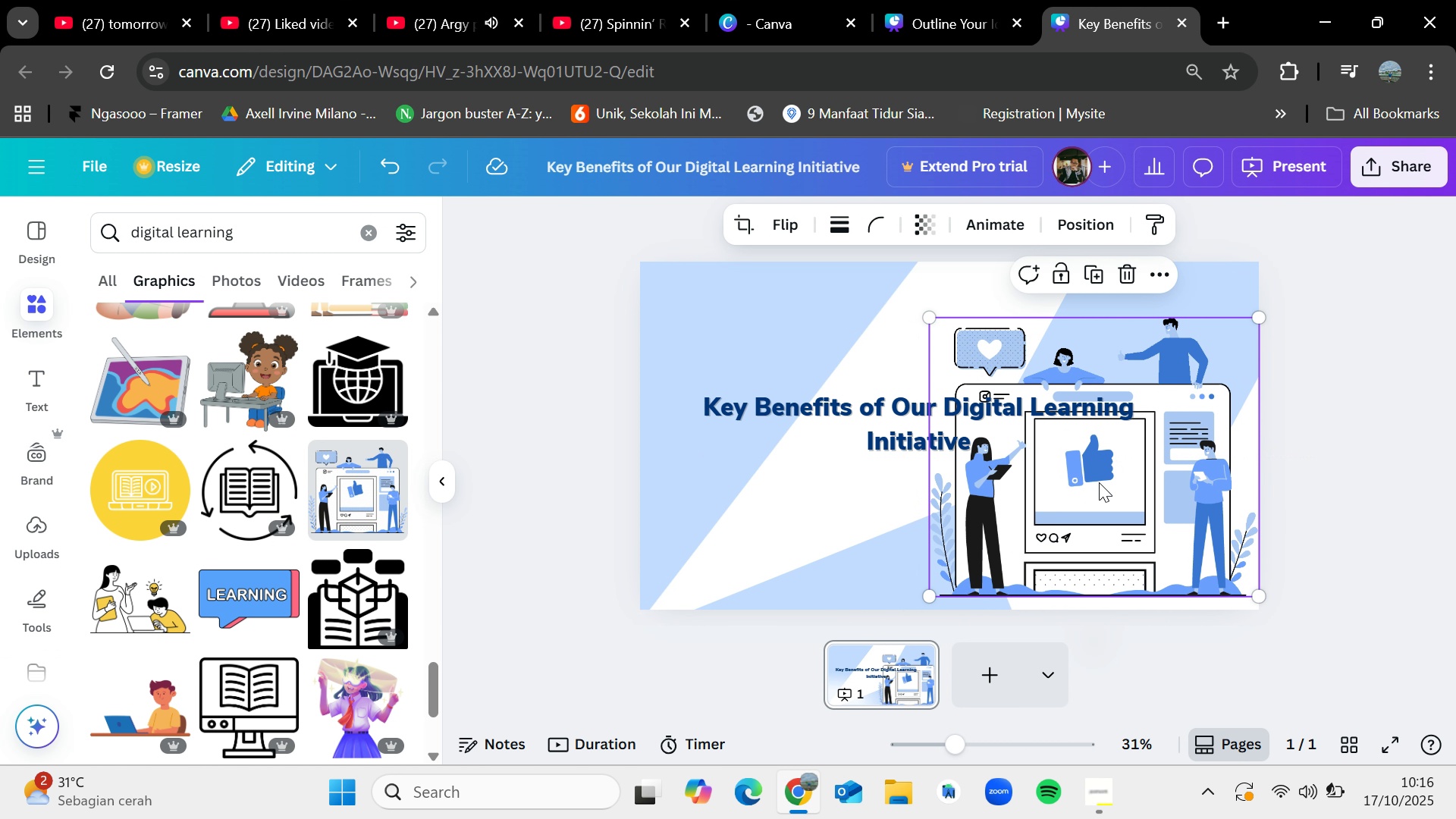 
key(Backspace)
 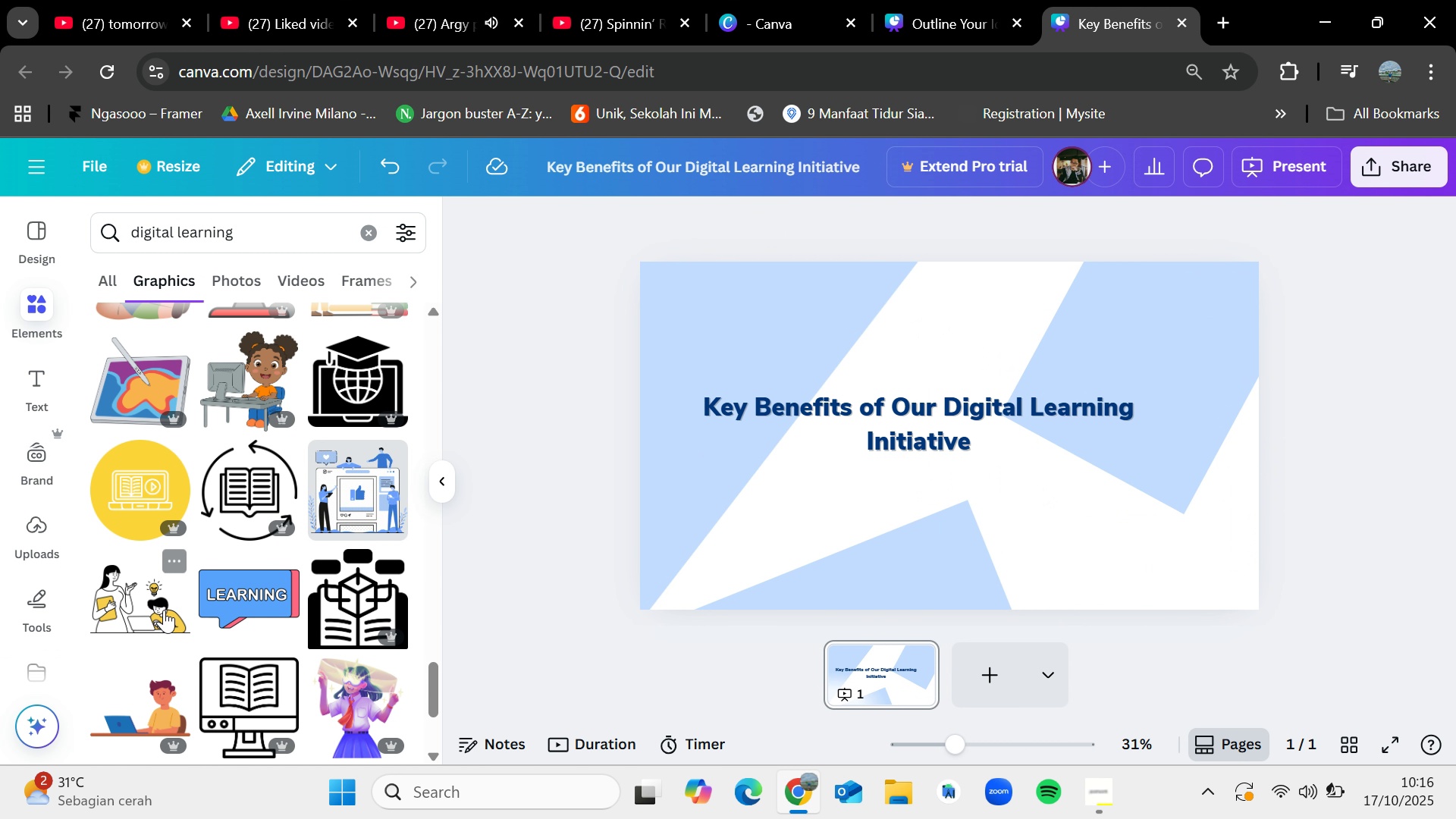 
scroll: coordinate [280, 617], scroll_direction: down, amount: 4.0
 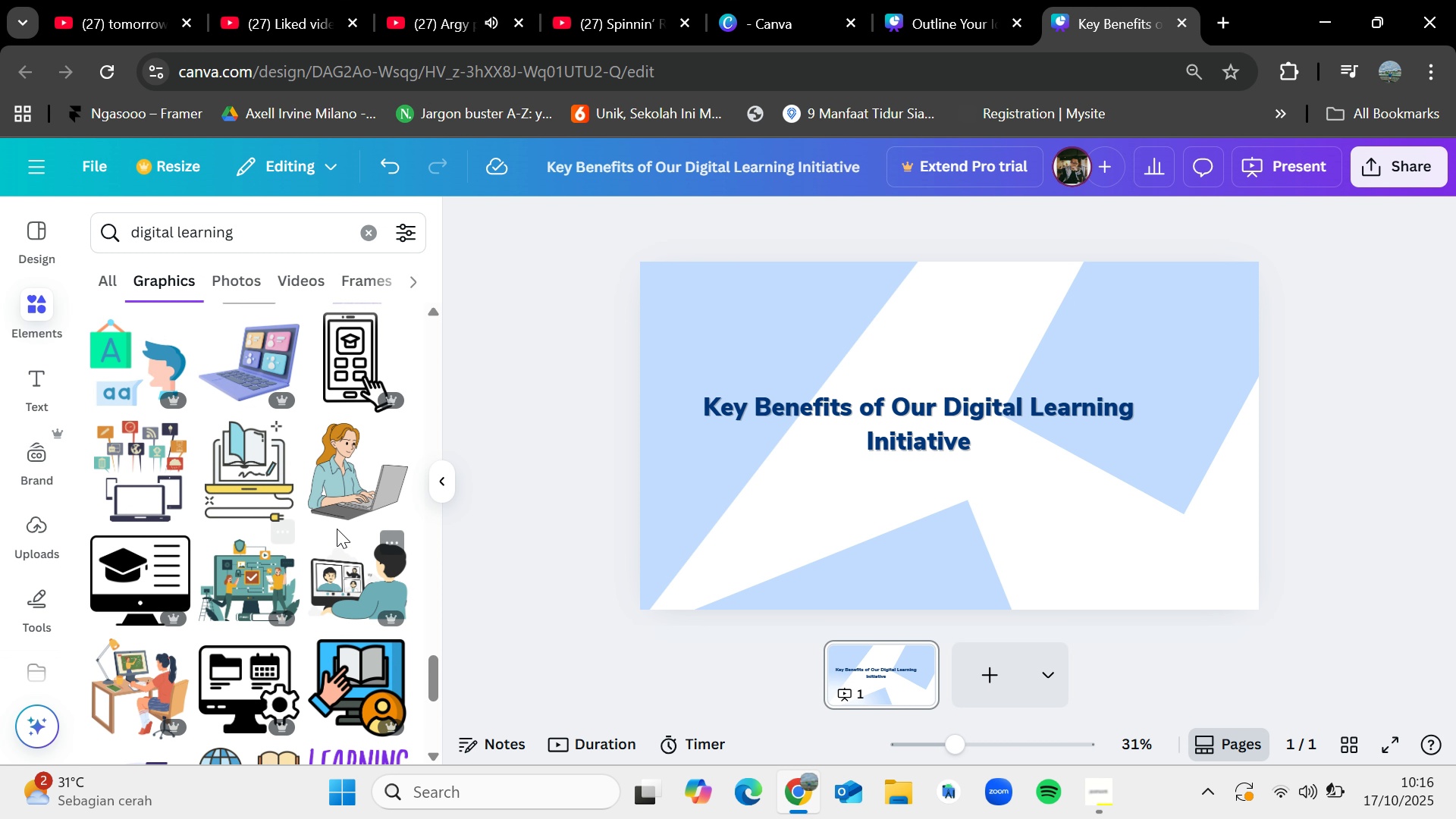 
mouse_move([350, 492])
 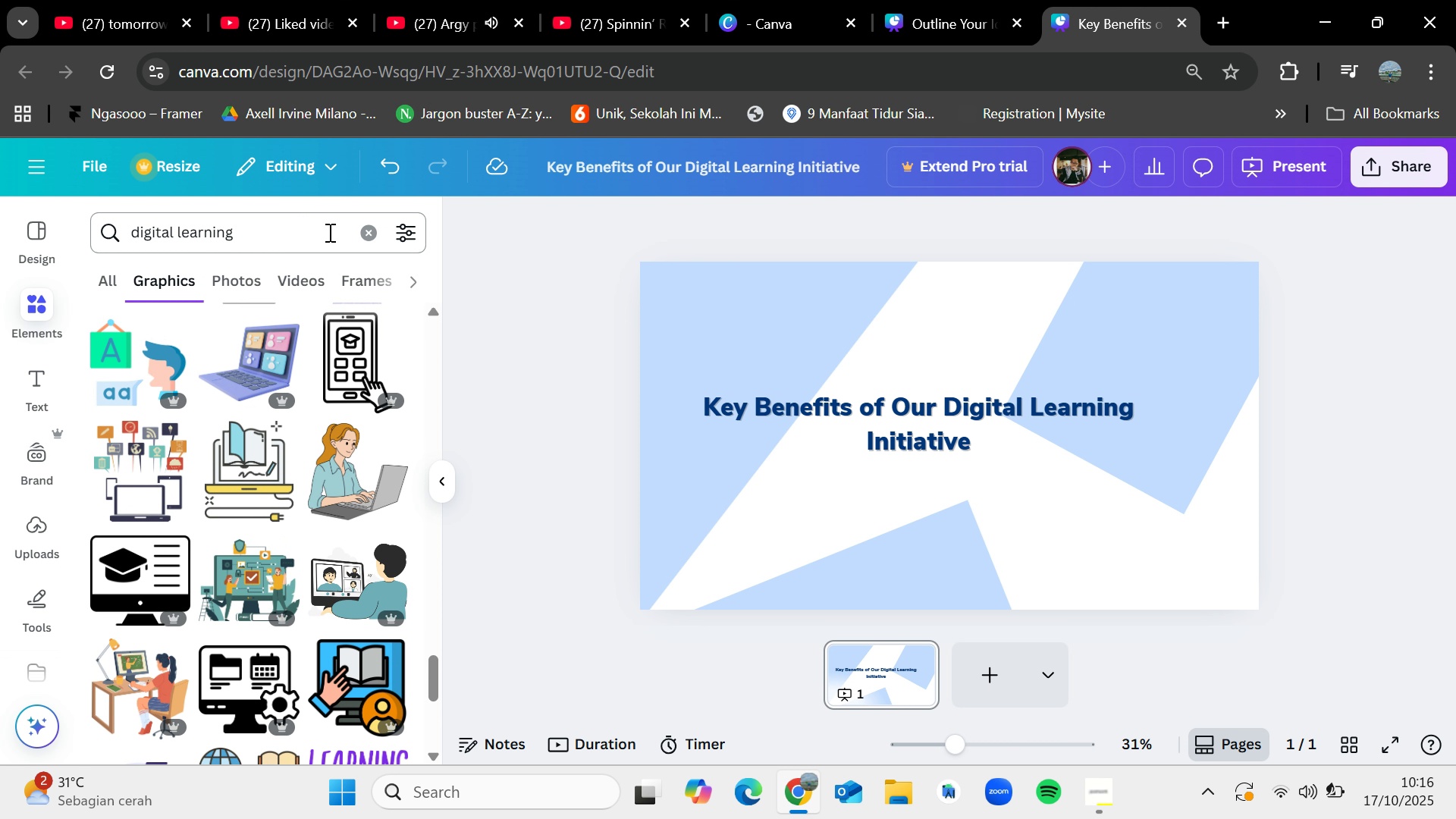 
left_click([367, 233])
 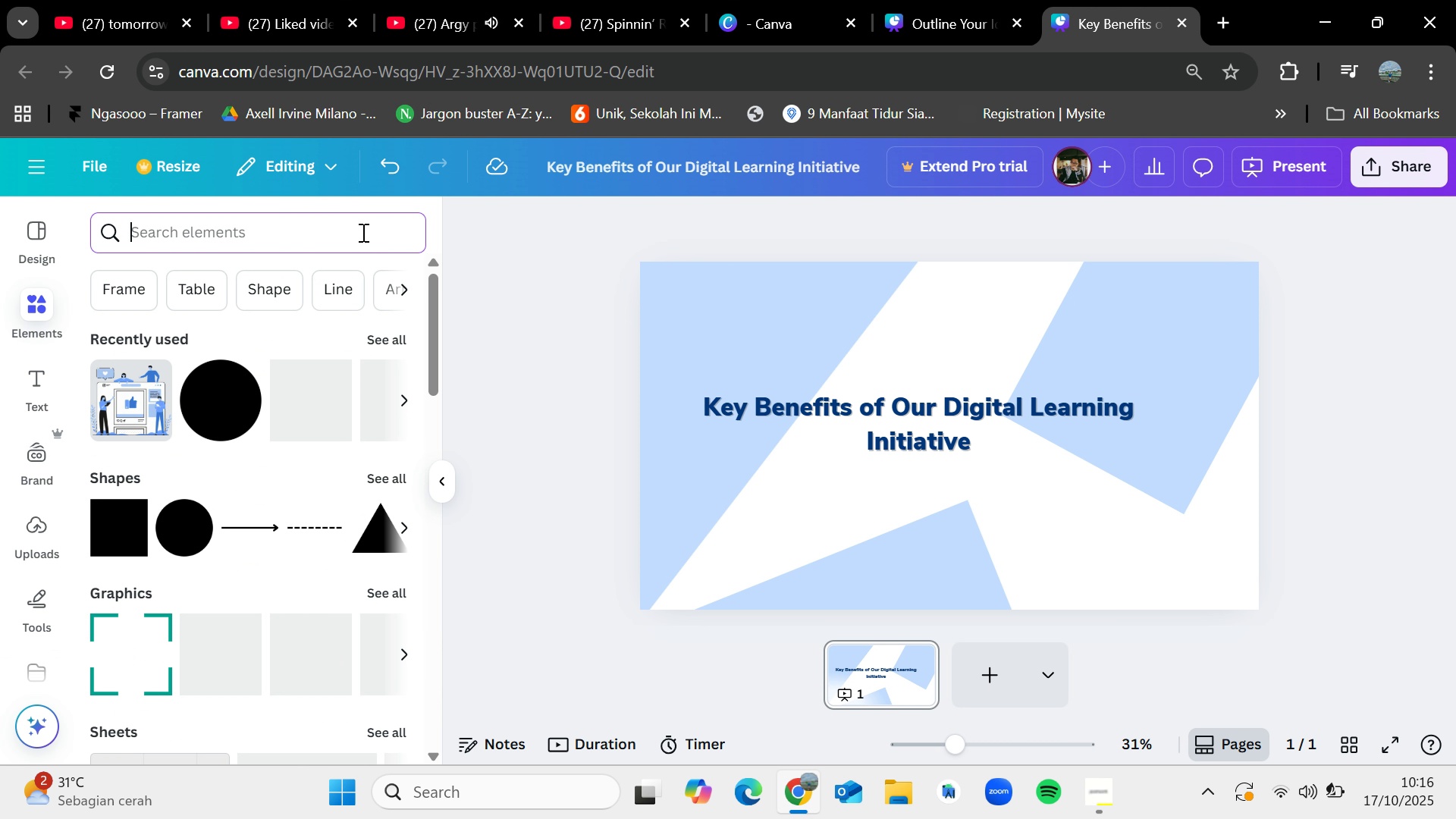 
type(video conferen)
 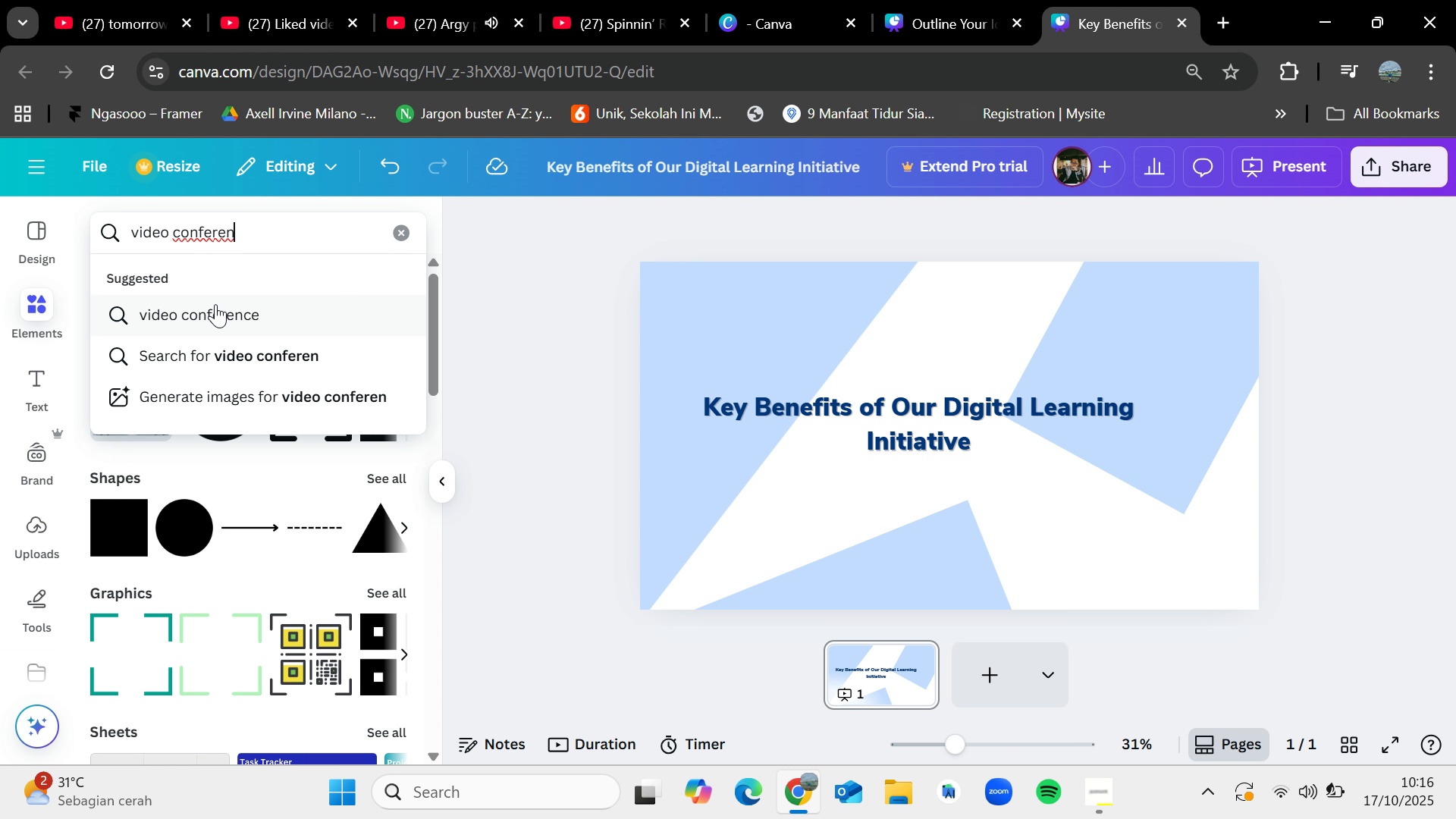 
left_click([219, 309])
 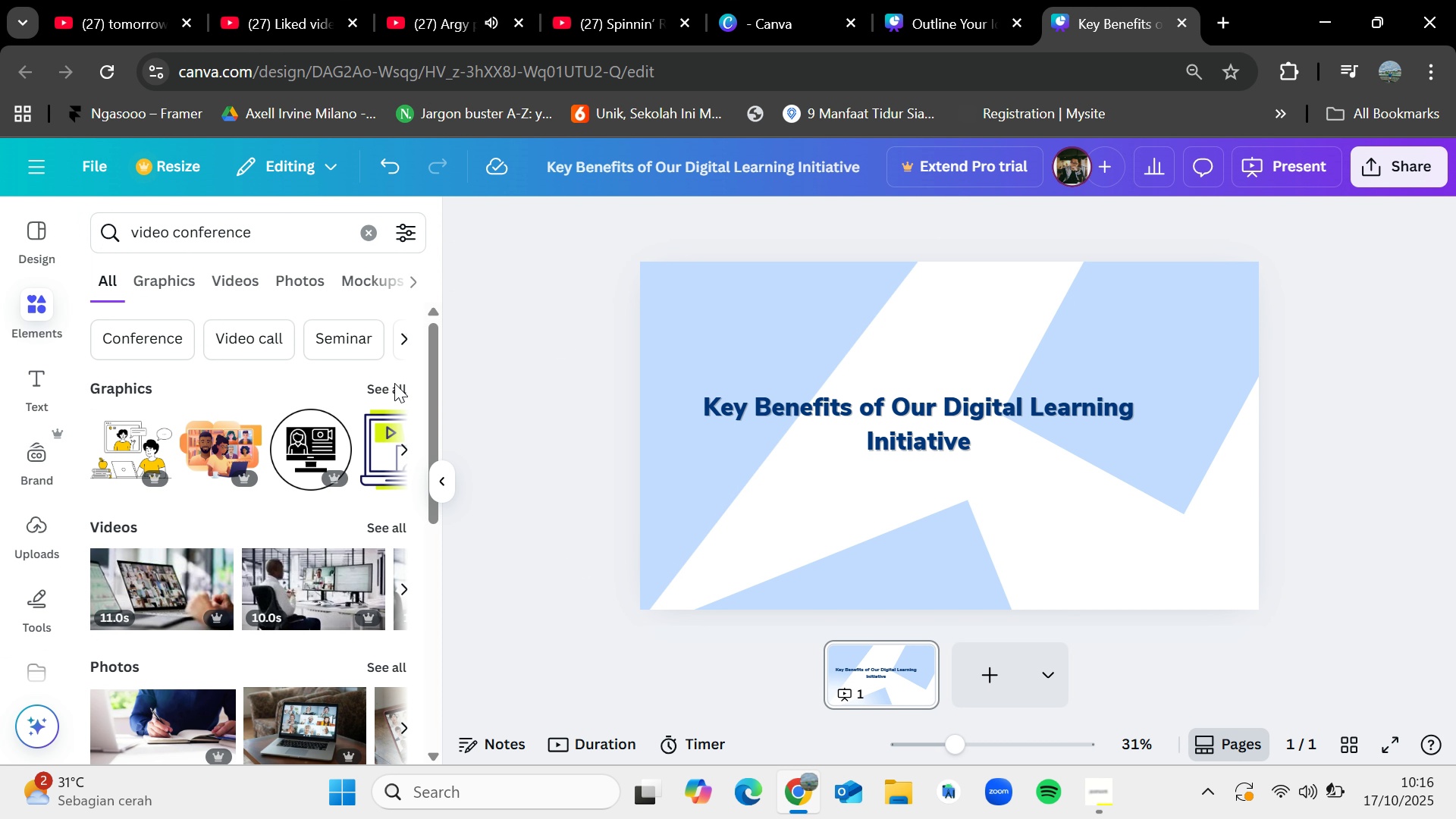 
left_click([394, 389])
 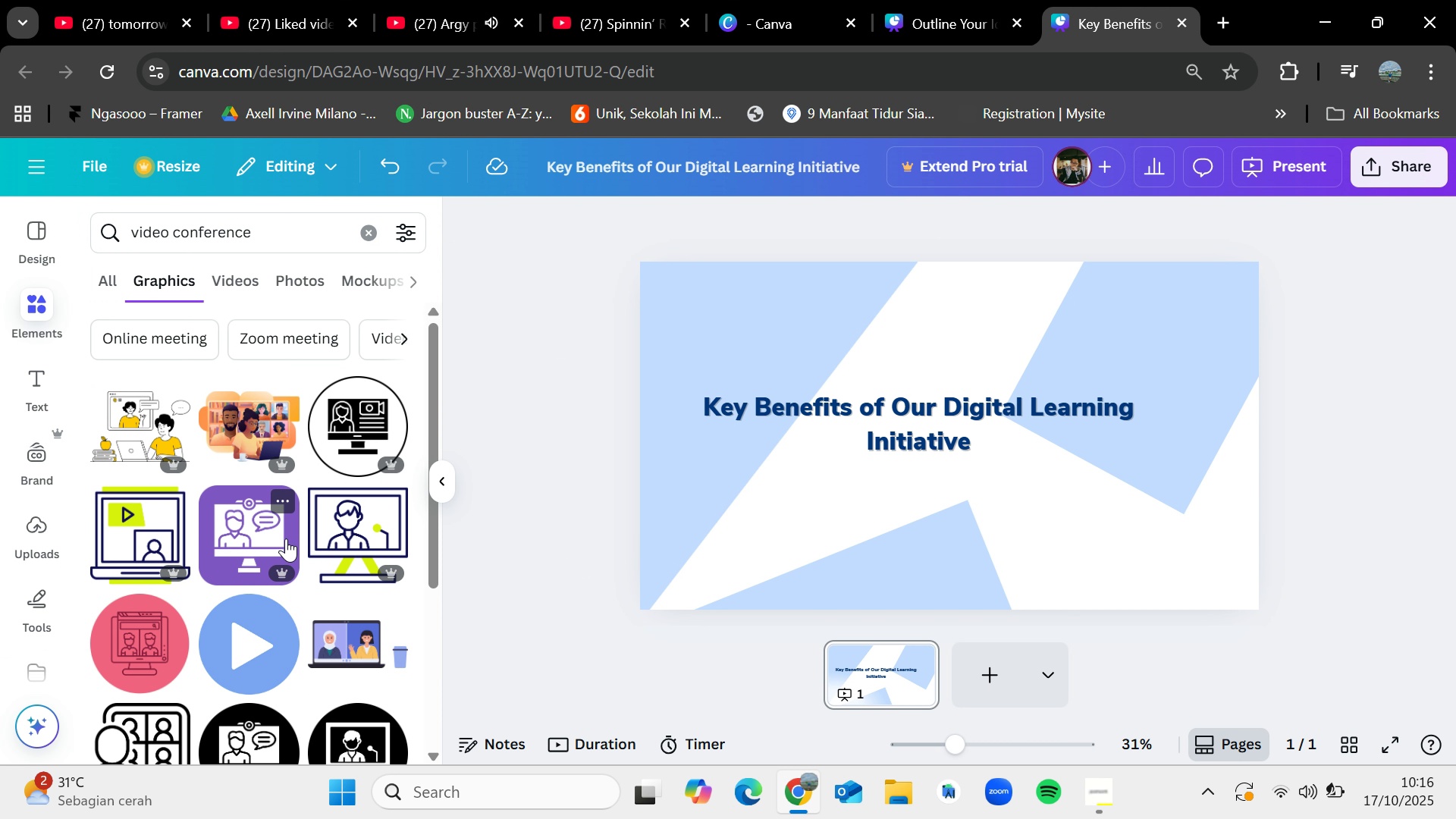 
scroll: coordinate [286, 538], scroll_direction: down, amount: 4.0
 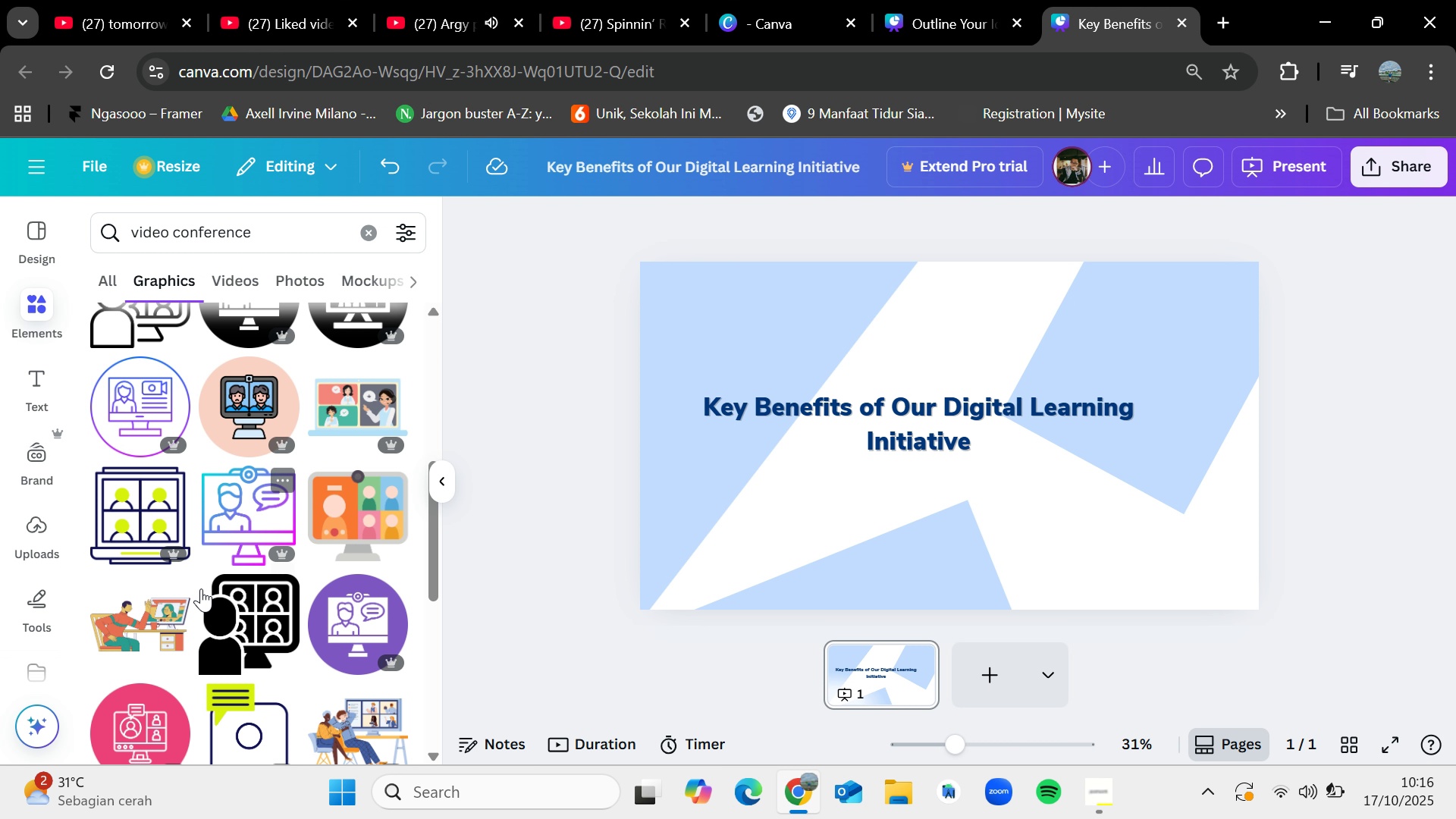 
left_click_drag(start_coordinate=[152, 610], to_coordinate=[1085, 477])
 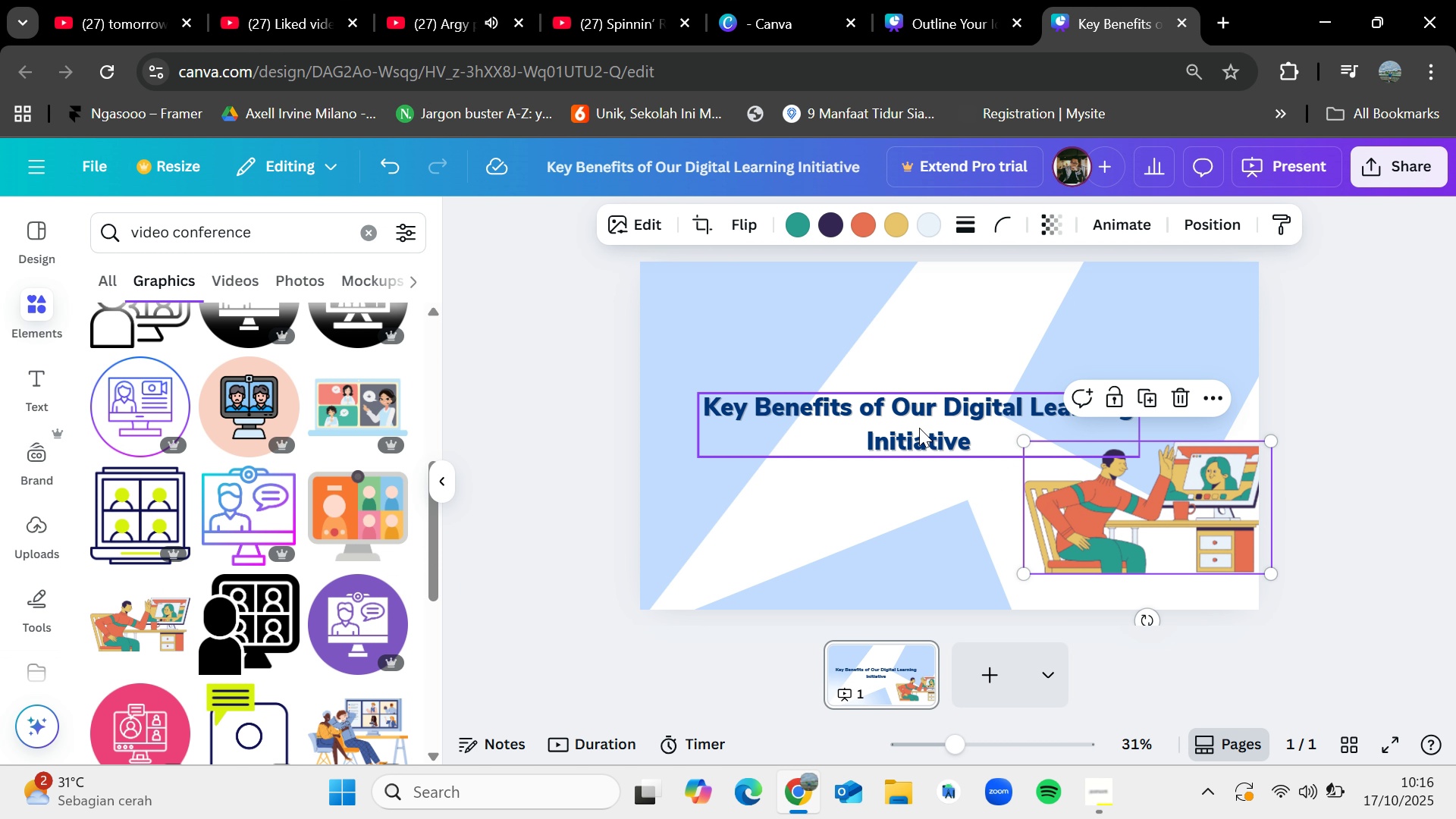 
left_click_drag(start_coordinate=[919, 428], to_coordinate=[867, 429])
 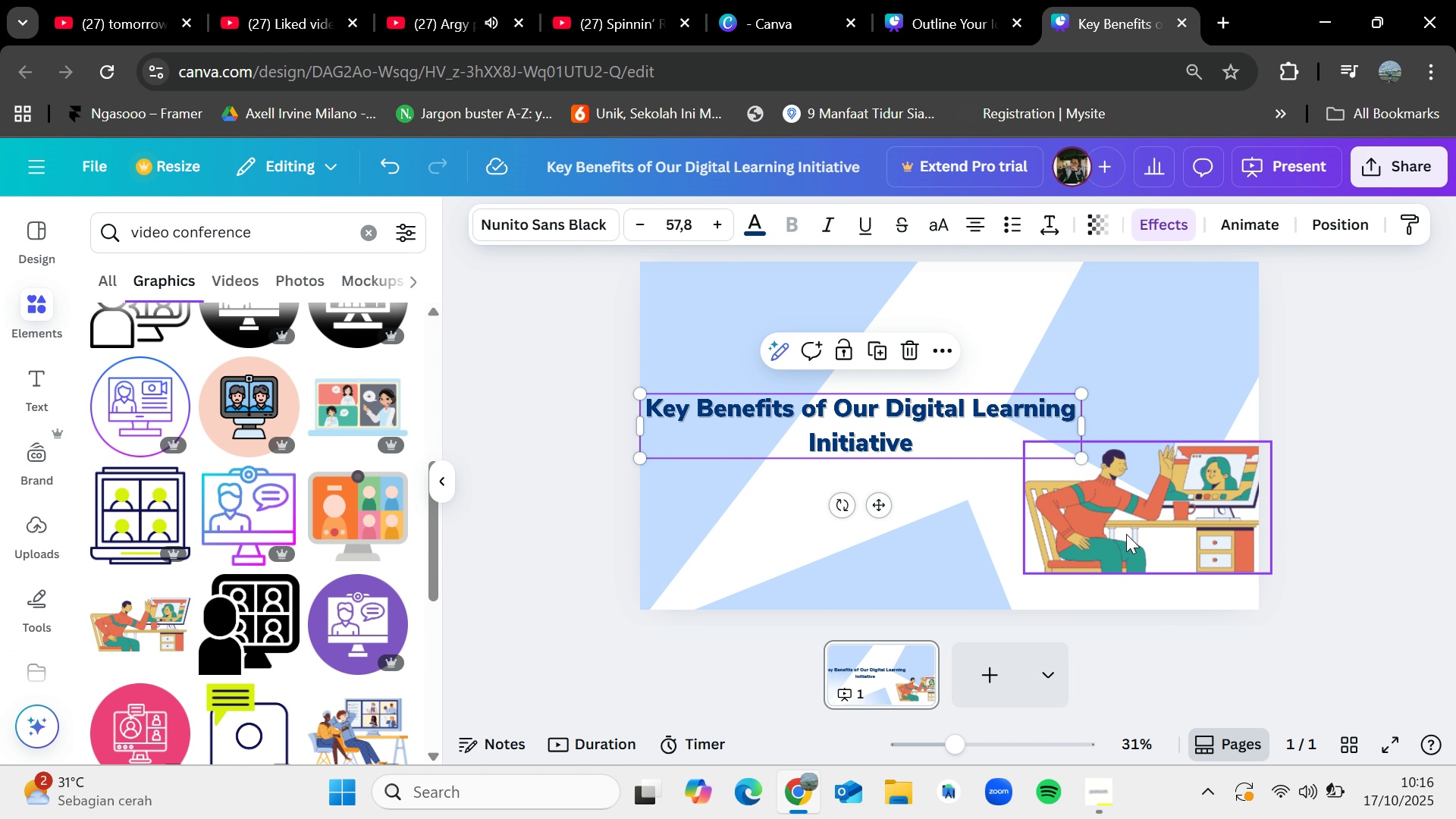 
left_click([1126, 534])
 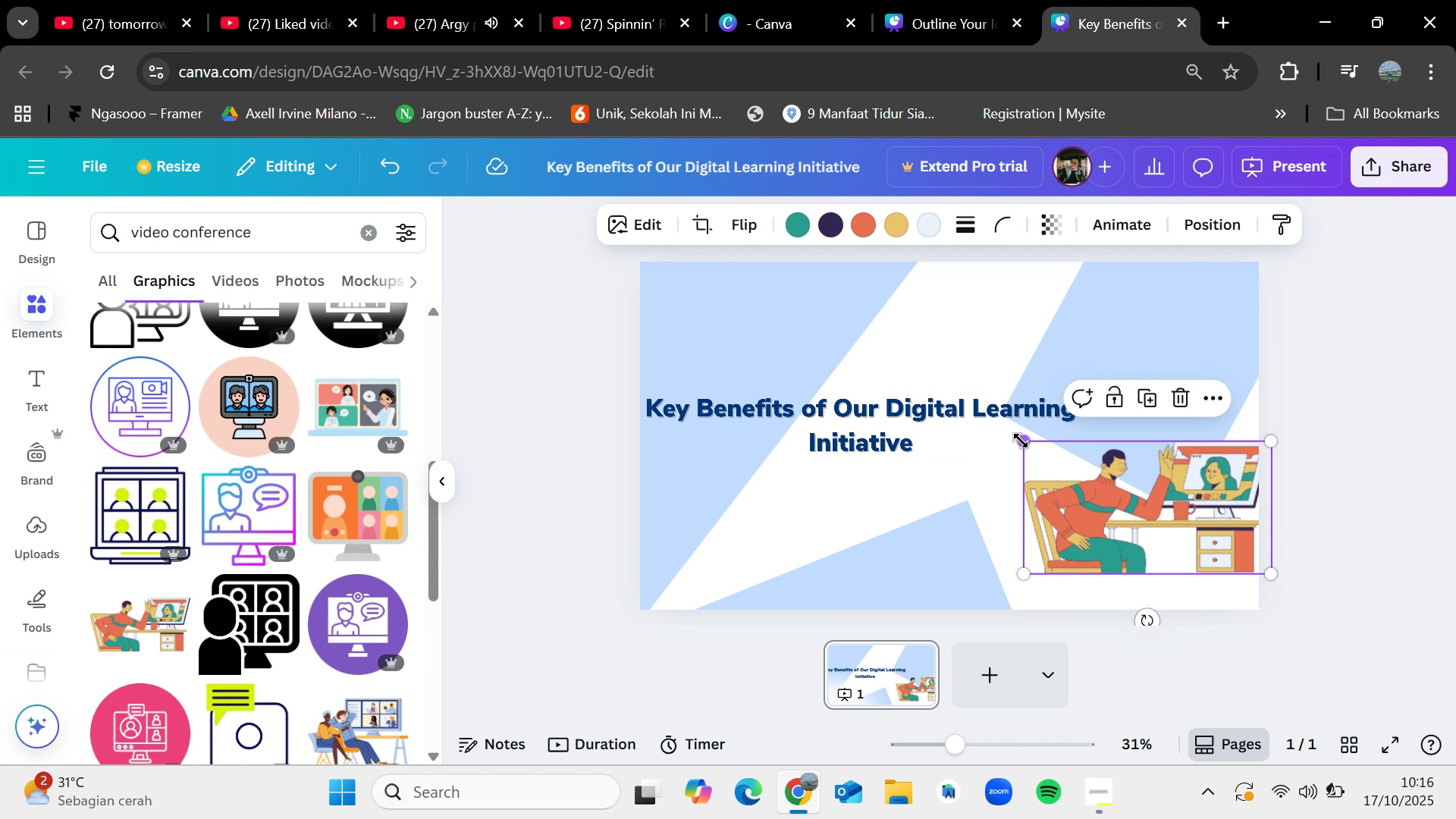 
left_click_drag(start_coordinate=[1021, 442], to_coordinate=[926, 372])
 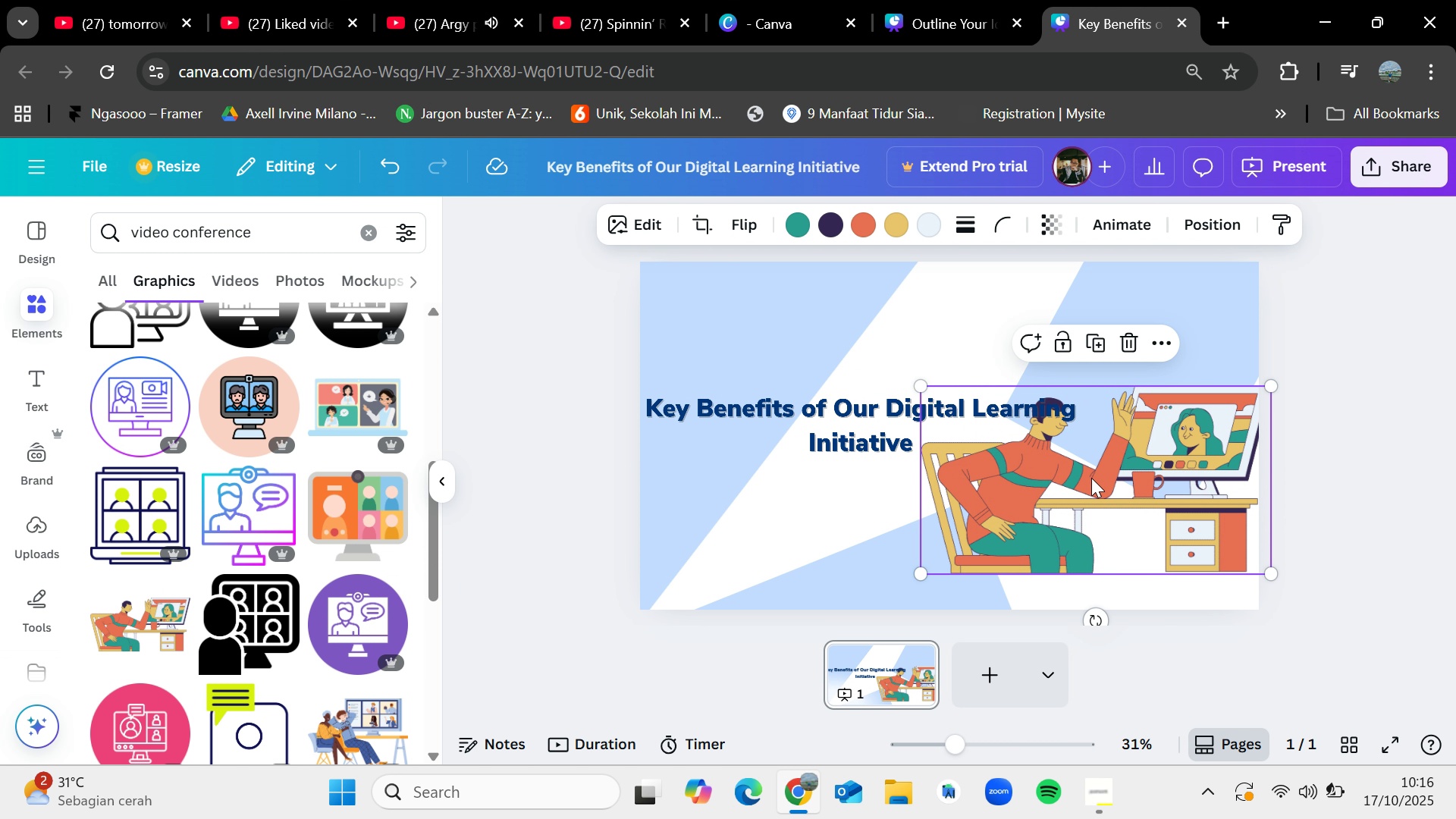 
left_click_drag(start_coordinate=[1092, 478], to_coordinate=[1092, 497])
 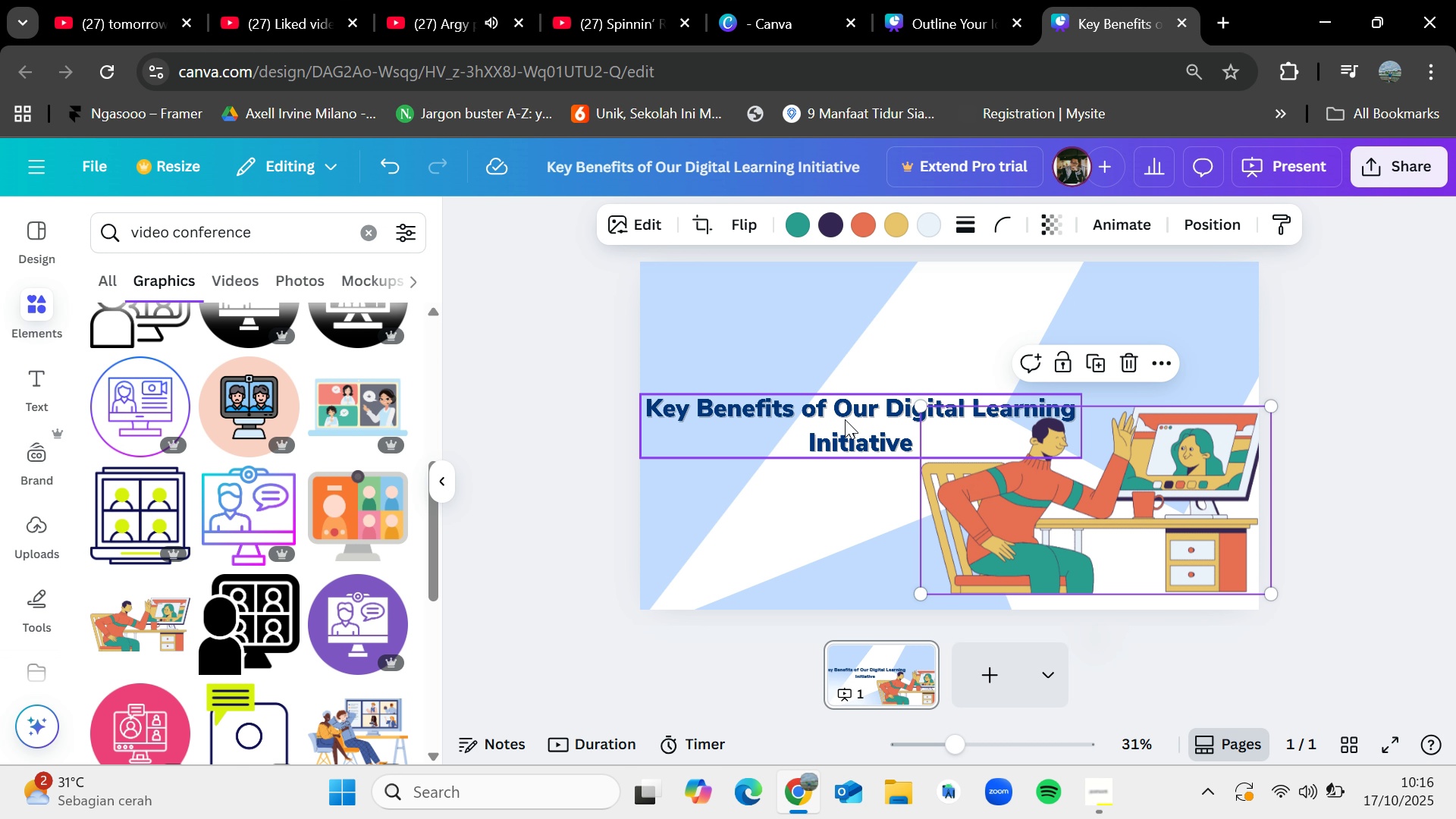 
left_click_drag(start_coordinate=[845, 419], to_coordinate=[948, 329])
 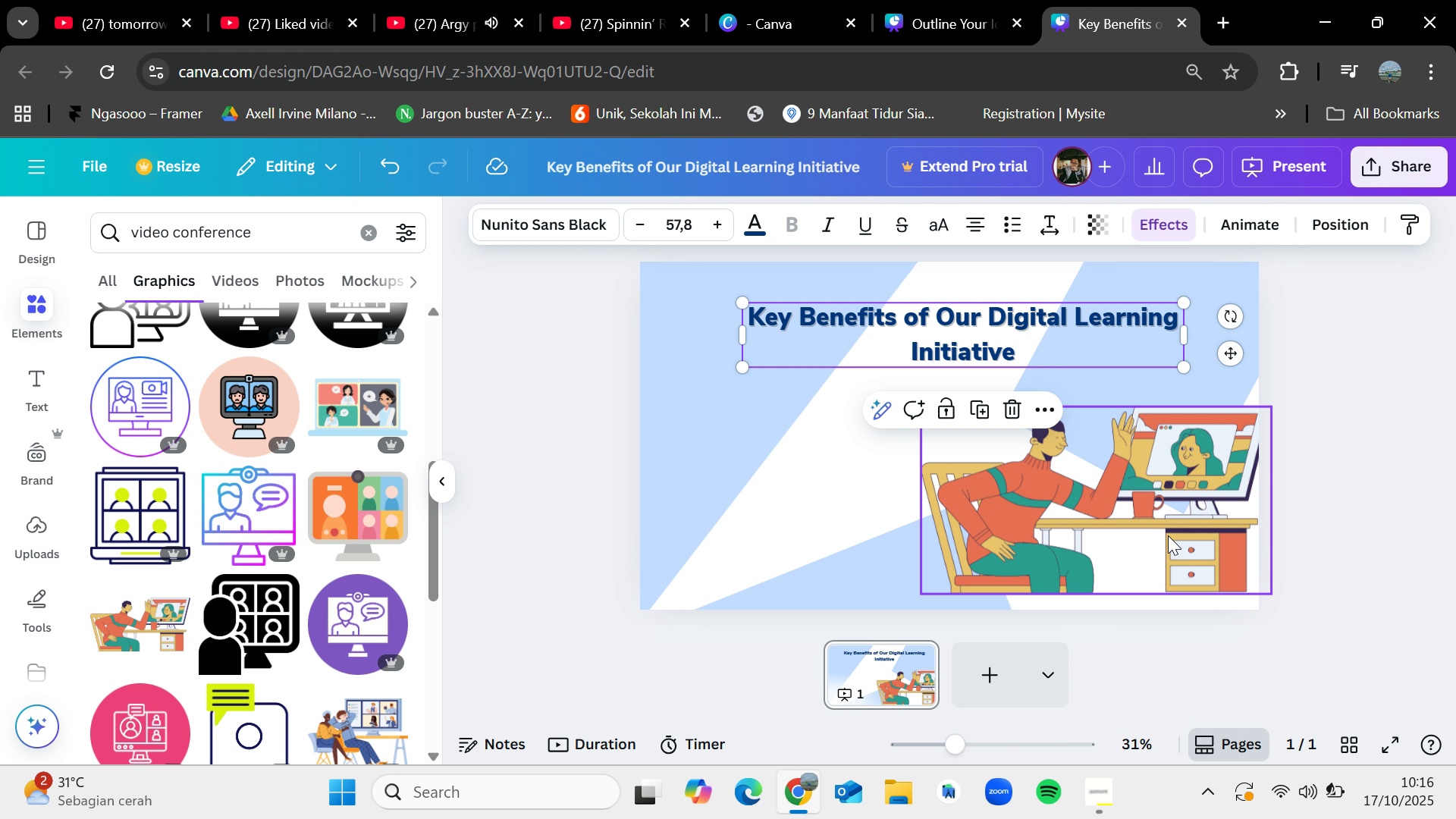 
left_click_drag(start_coordinate=[1168, 535], to_coordinate=[1026, 513])
 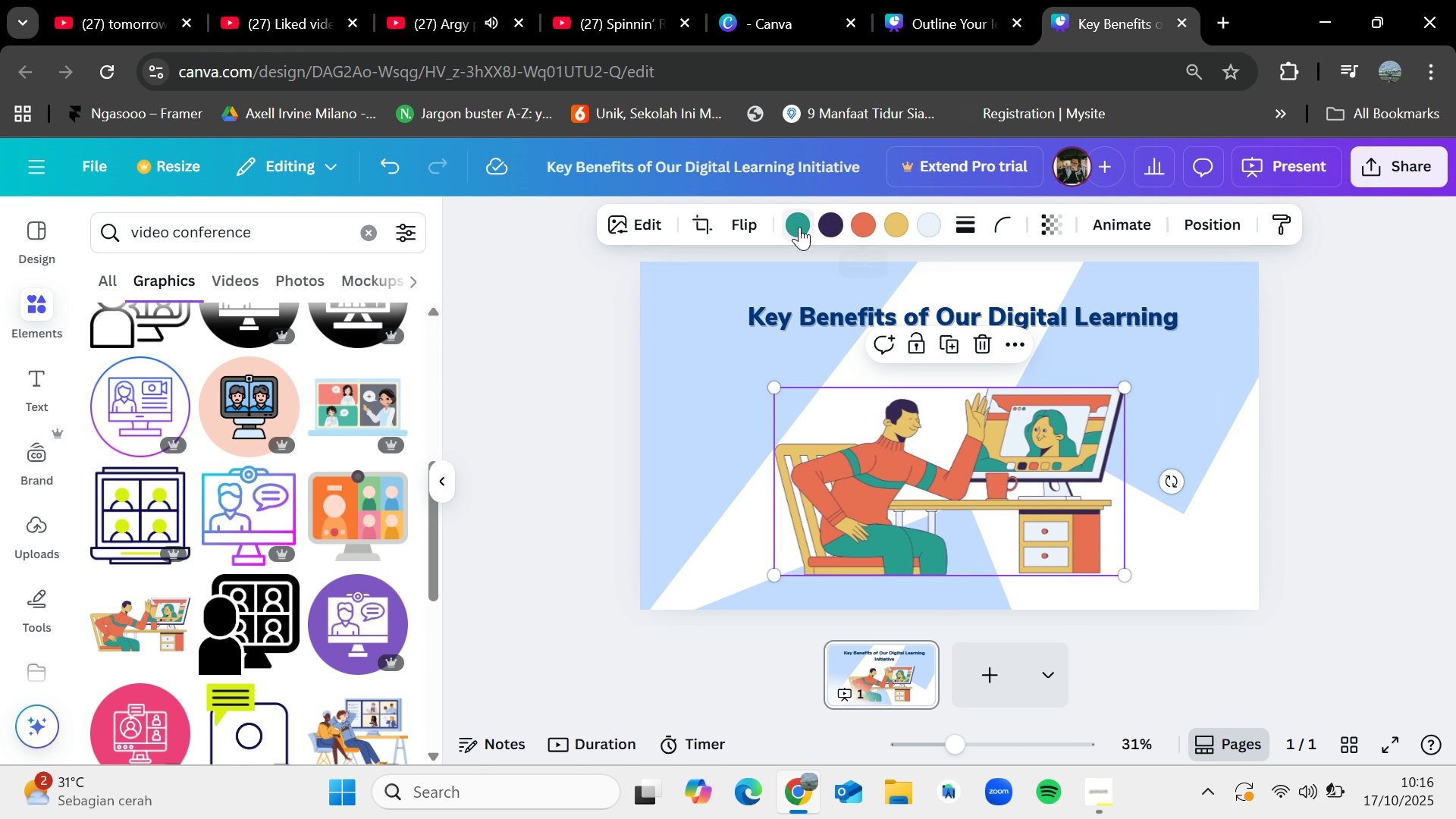 
left_click([799, 227])
 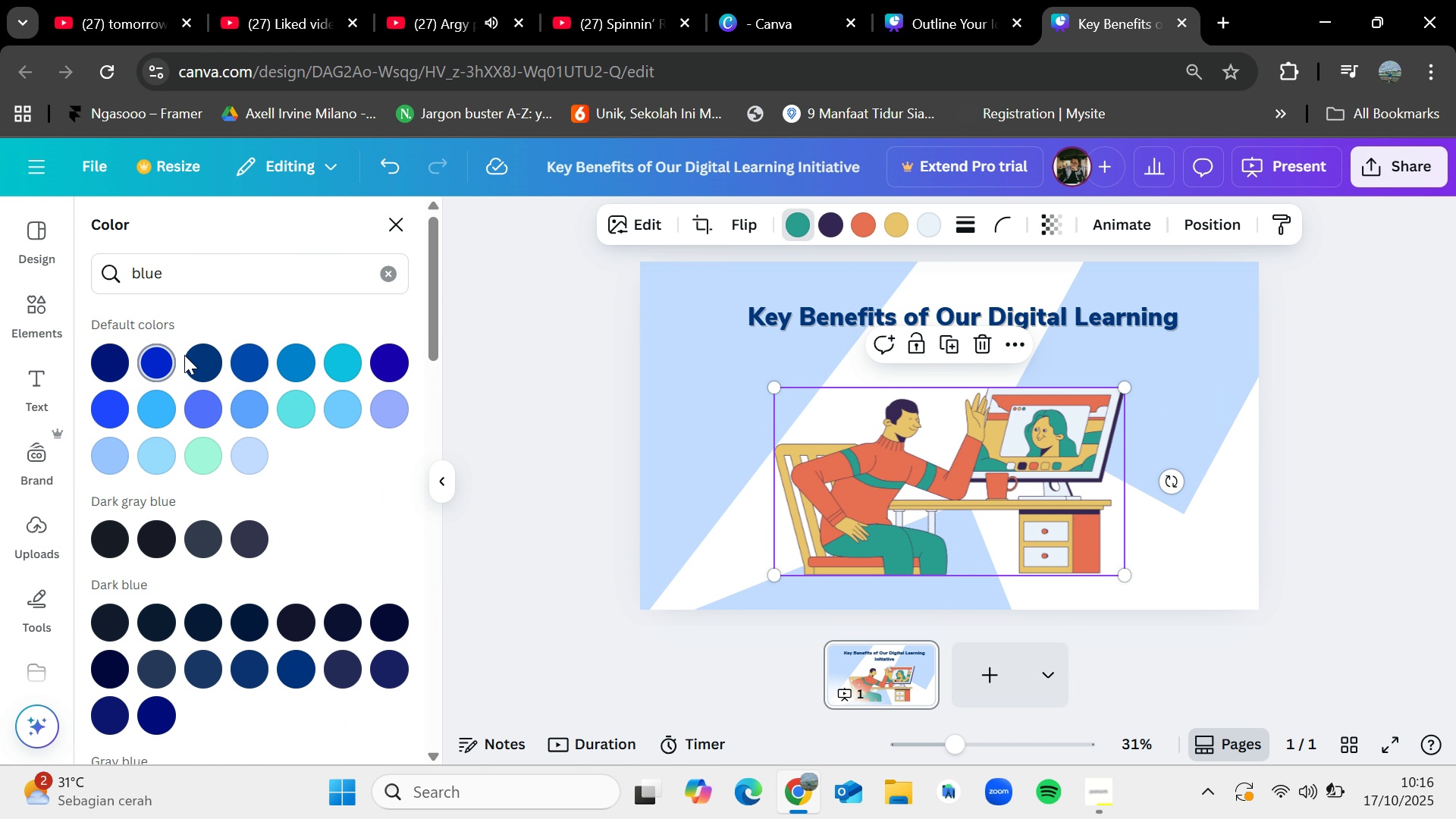 
left_click([202, 364])
 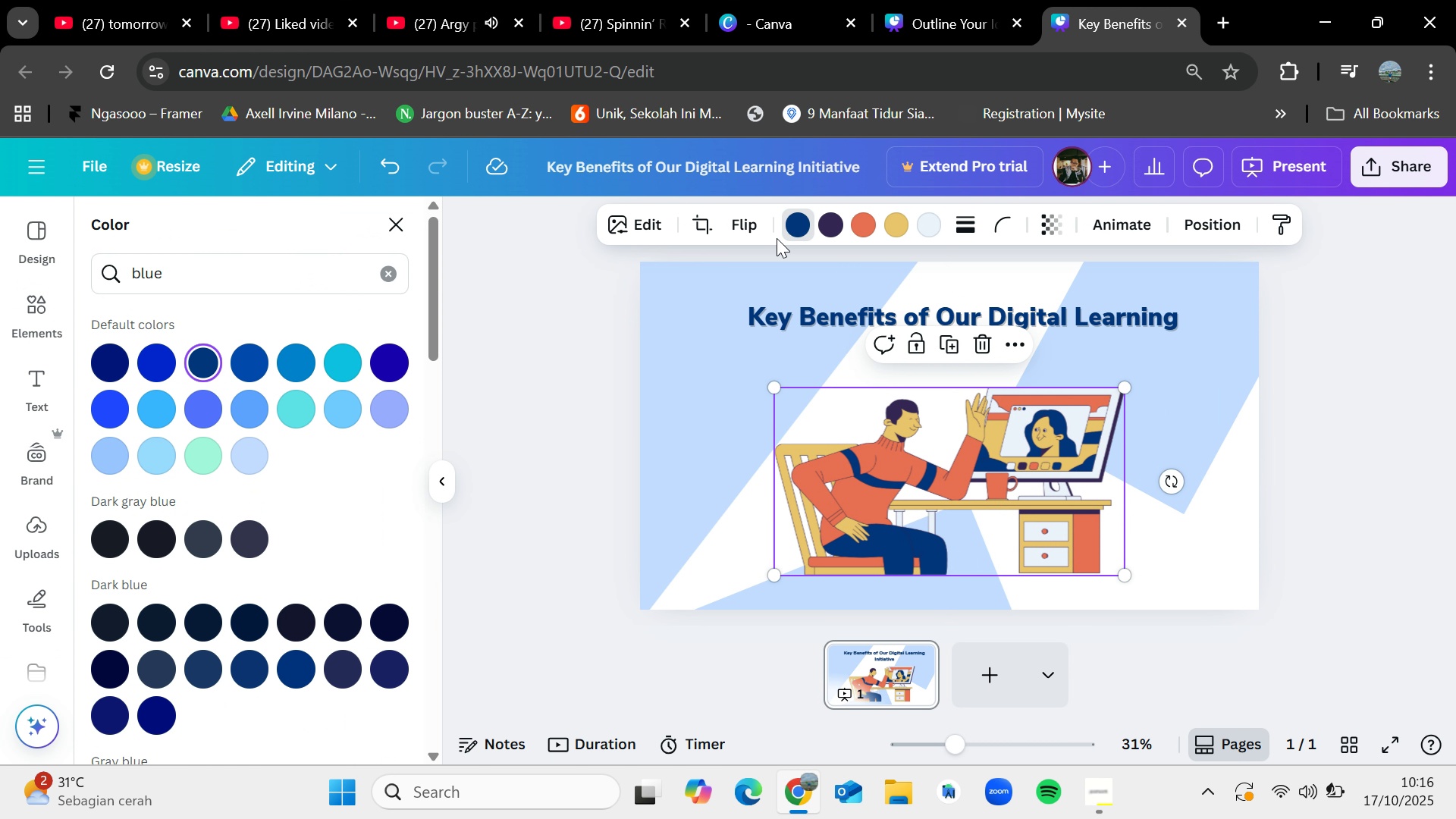 
left_click([871, 228])
 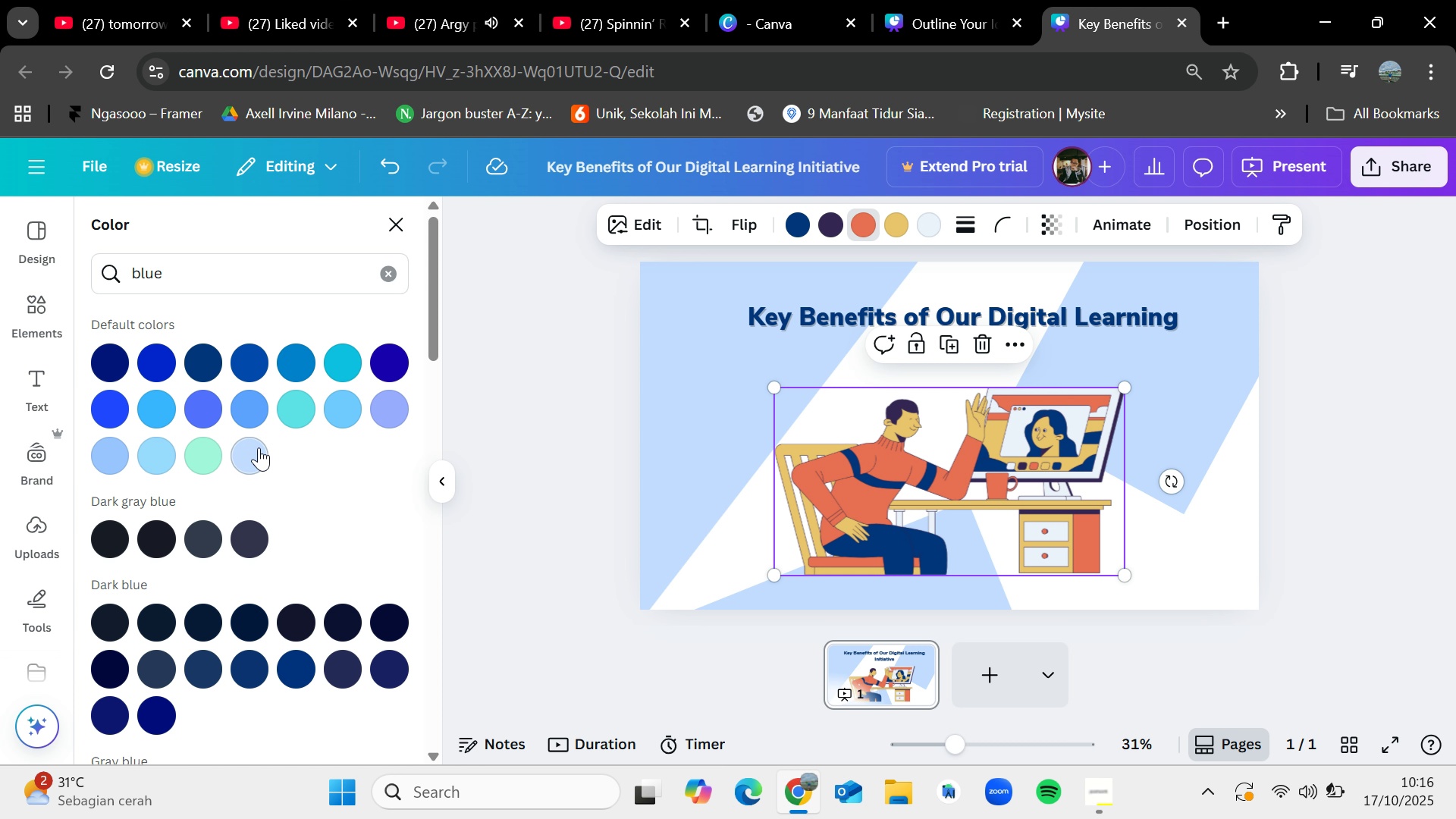 
left_click([259, 449])
 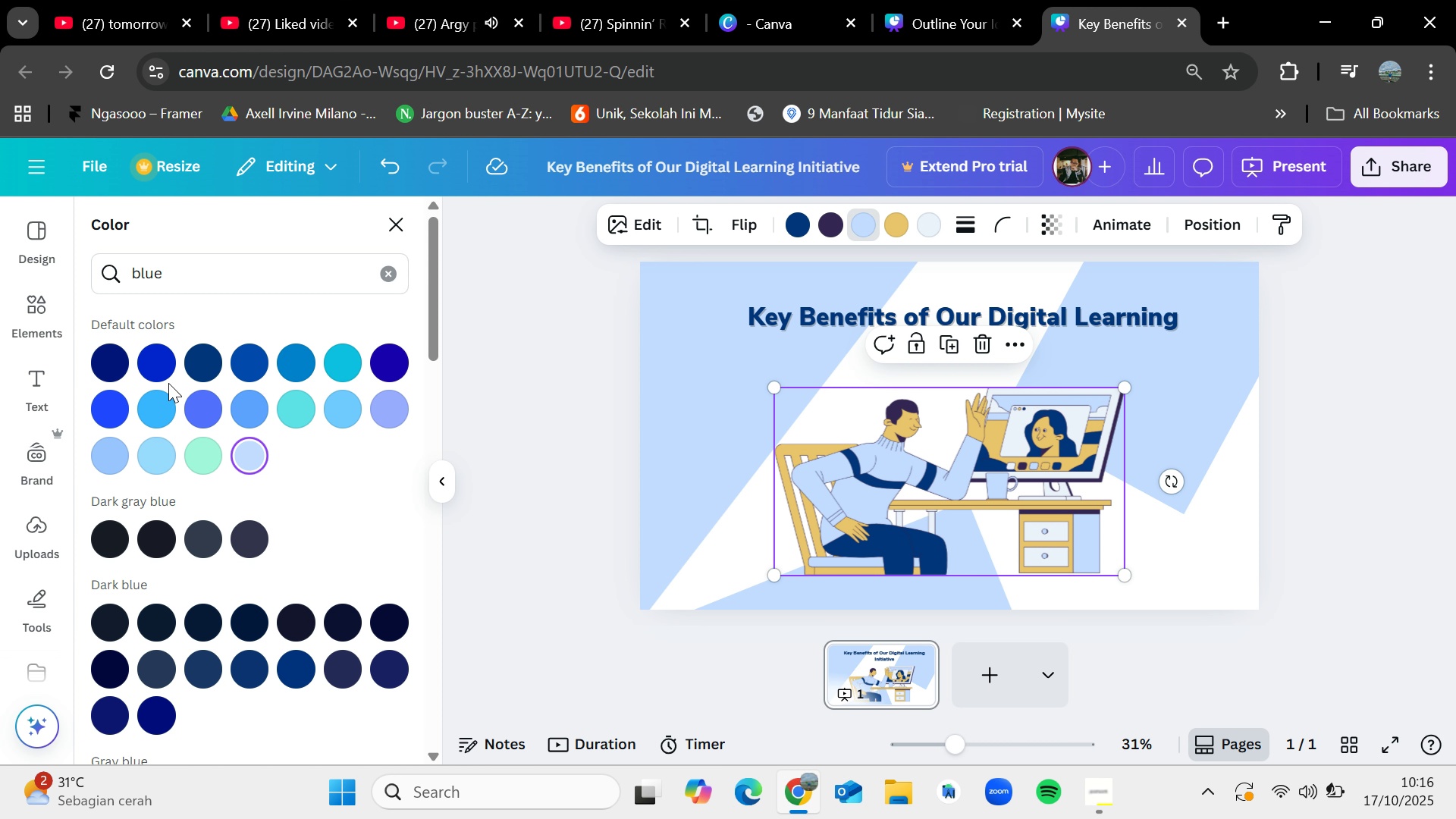 
left_click([196, 362])
 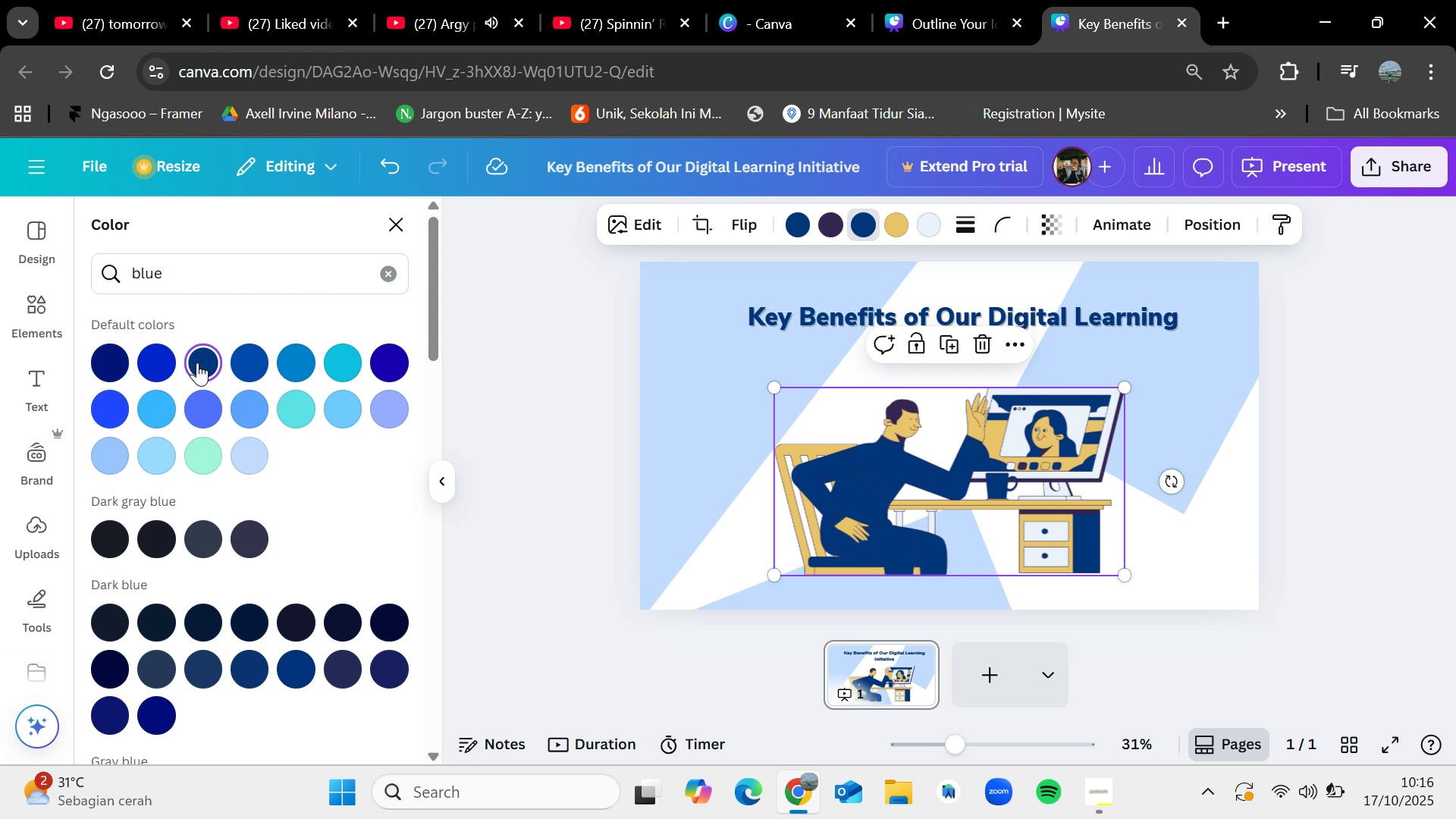 
key(Mute)
 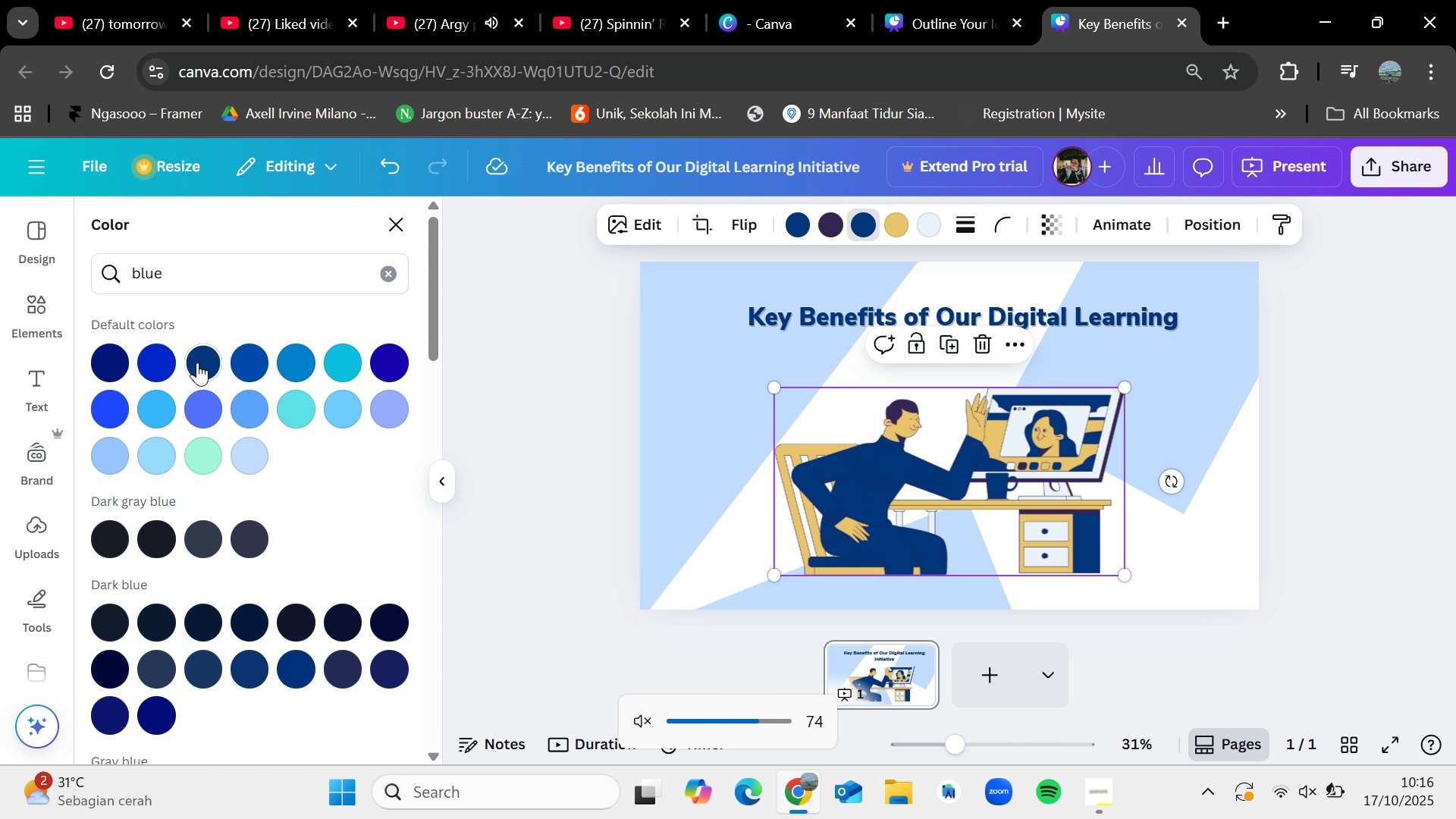 
key(Mute)
 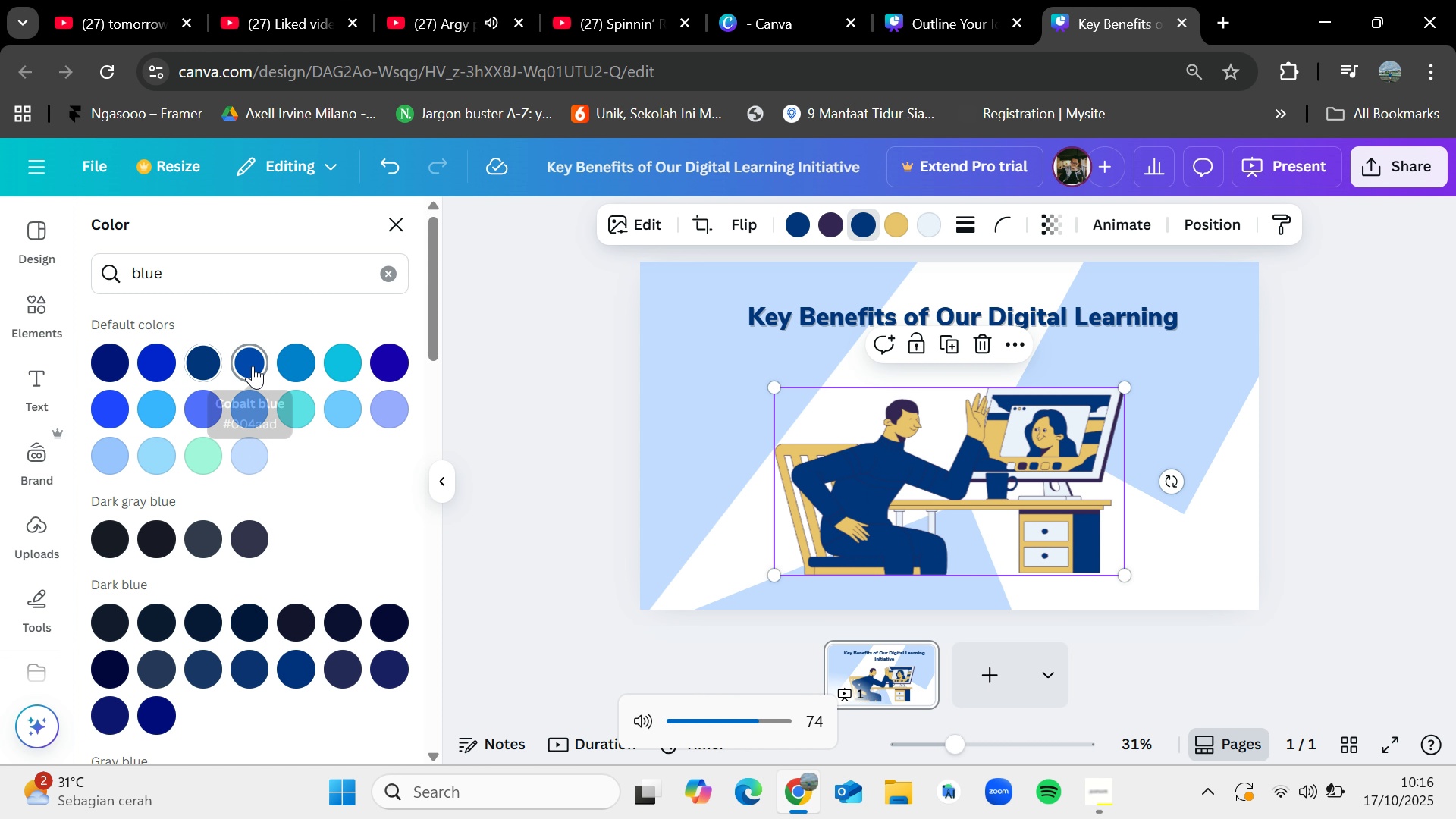 
left_click([253, 365])
 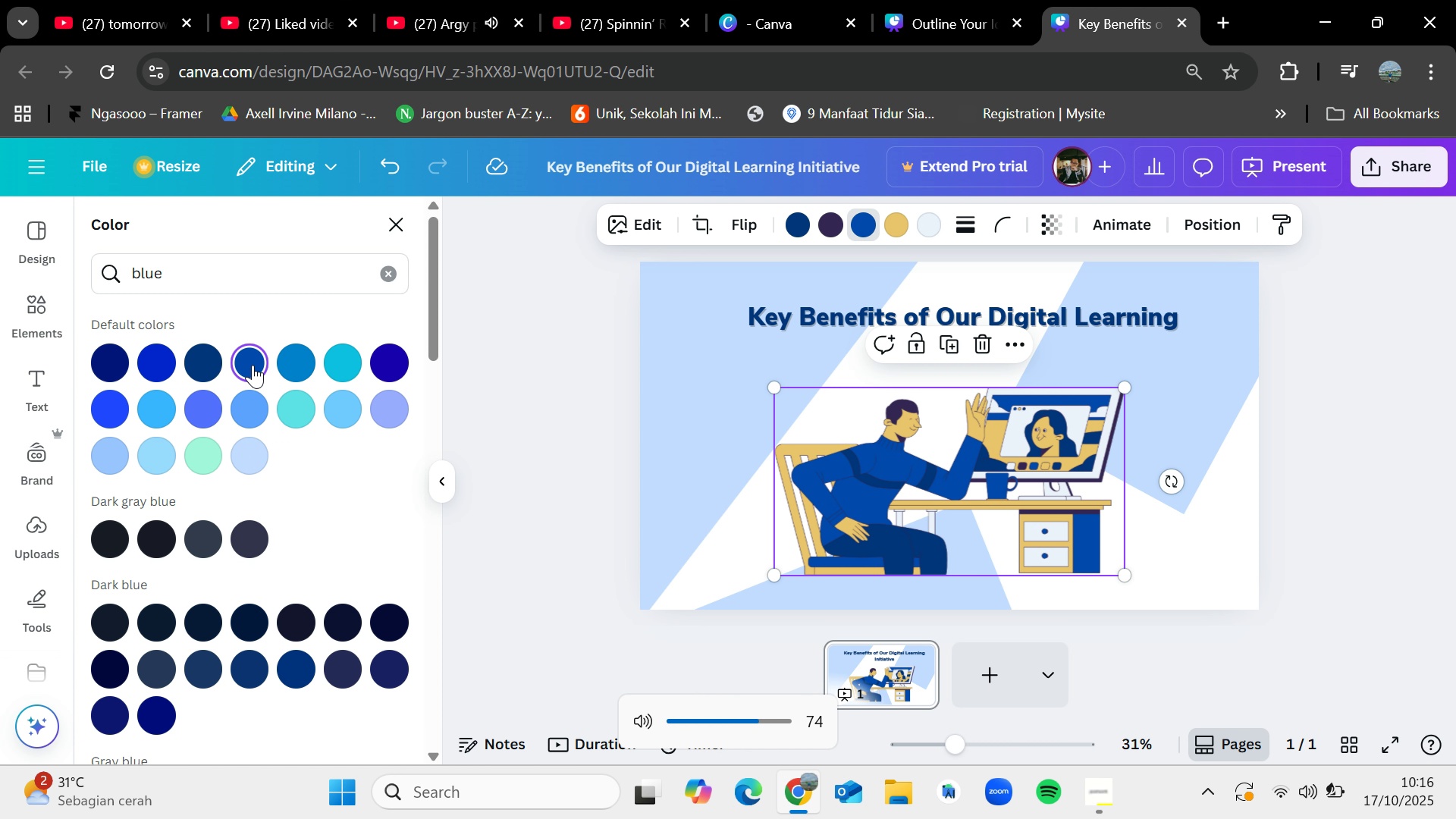 
hold_key(key=VolumeDown, duration=0.79)
 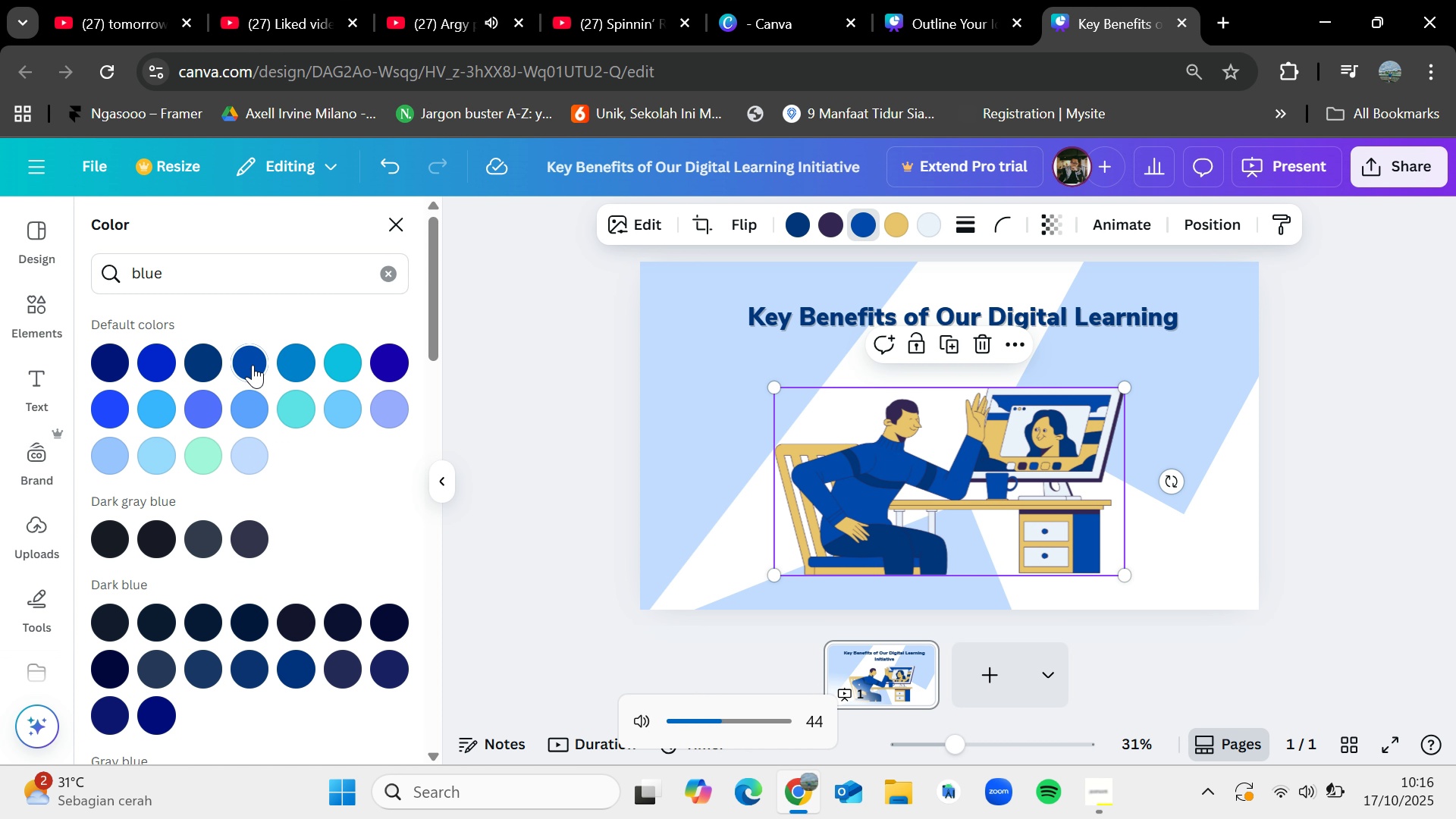 
key(VolumeDown)
 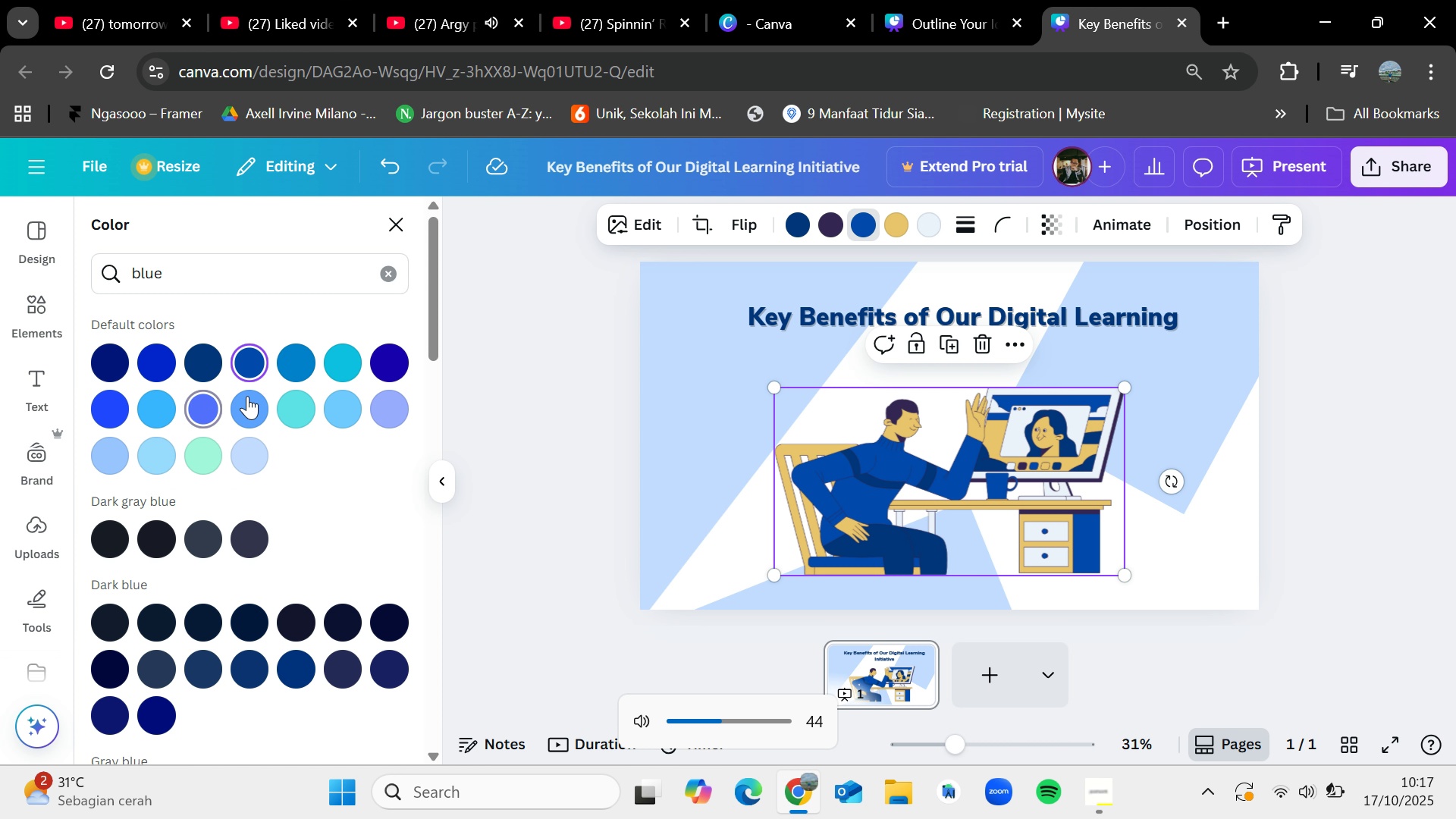 
double_click([262, 397])
 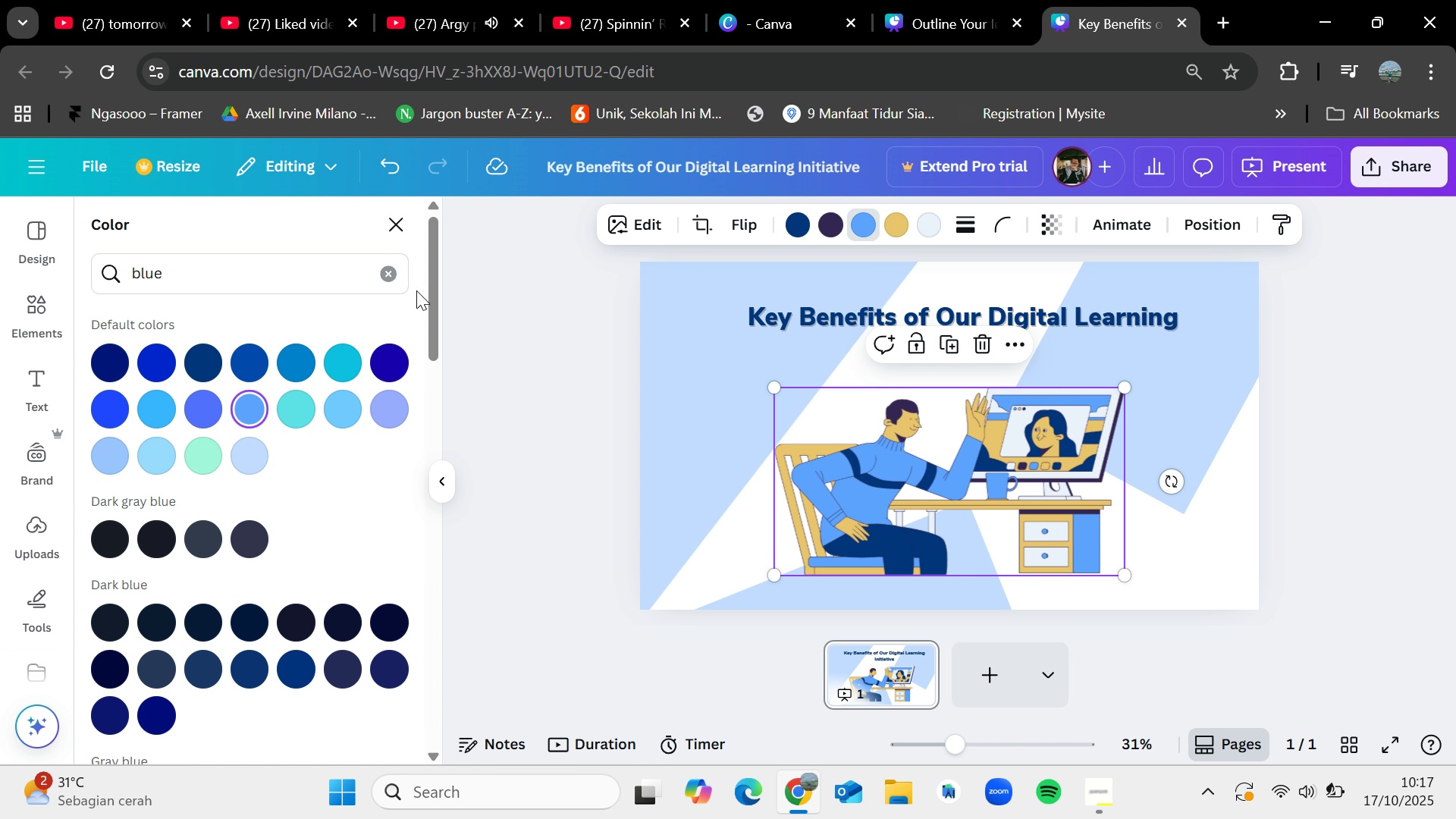 
left_click([397, 277])
 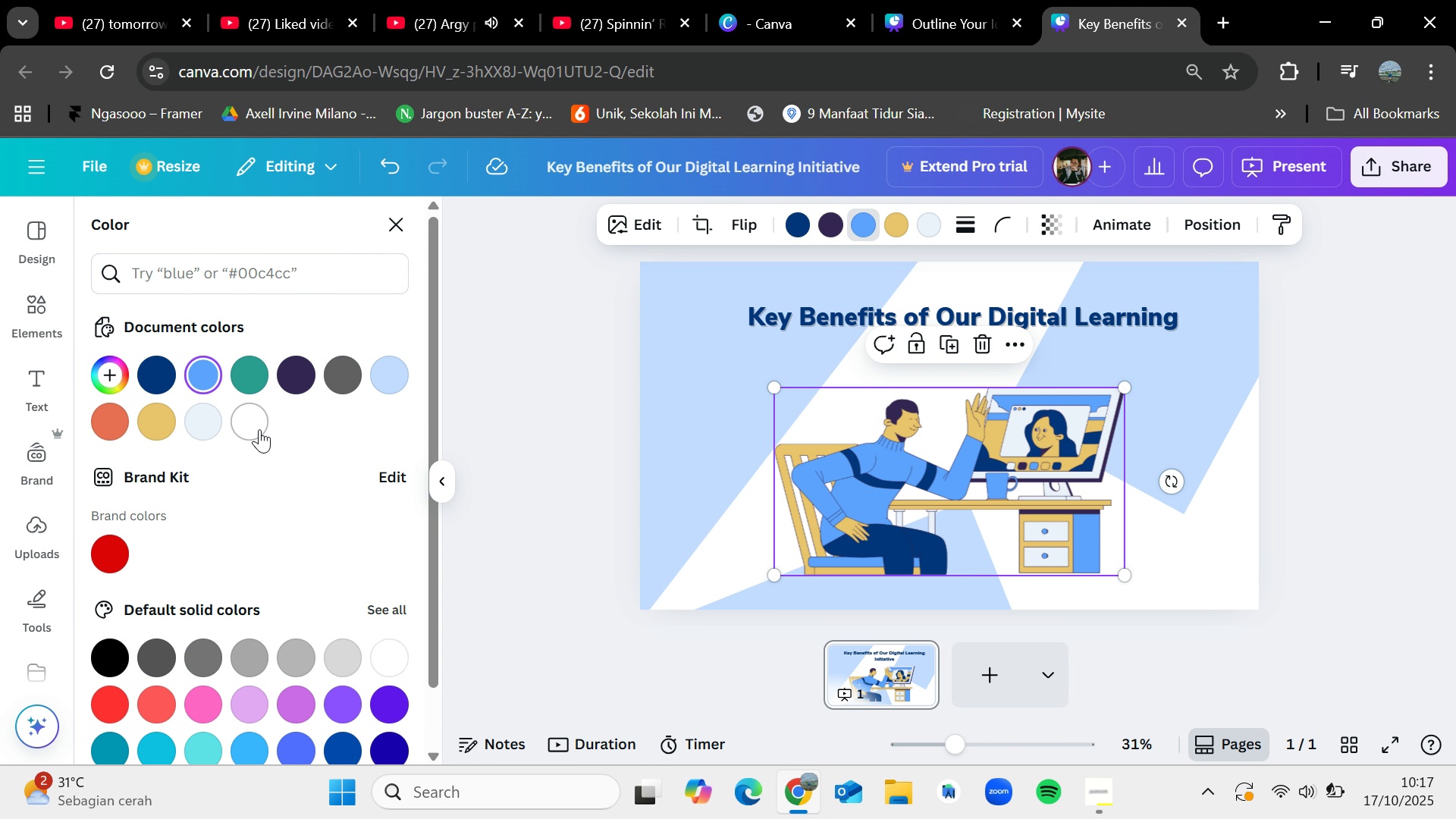 
left_click([259, 426])
 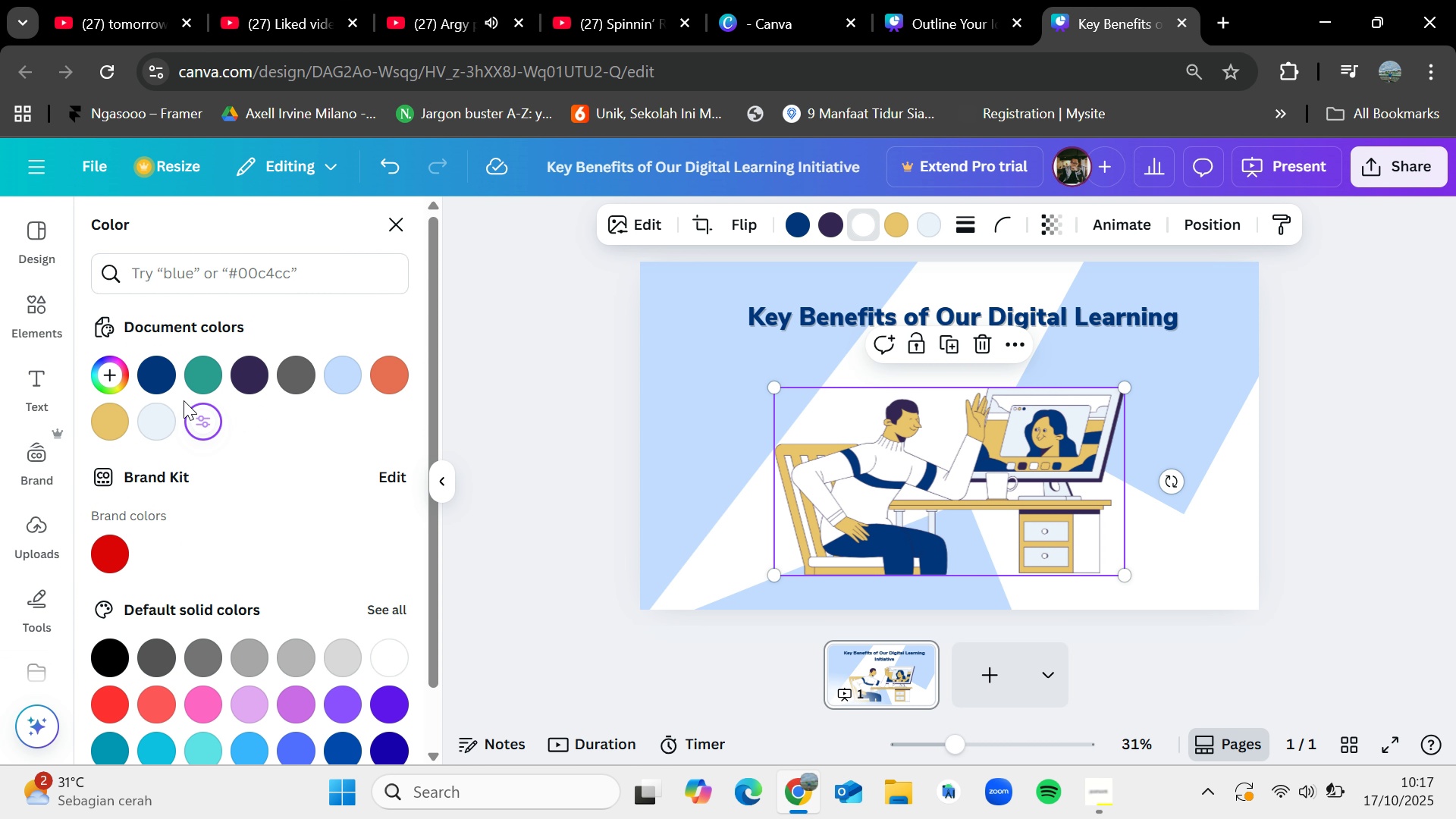 
left_click([162, 365])
 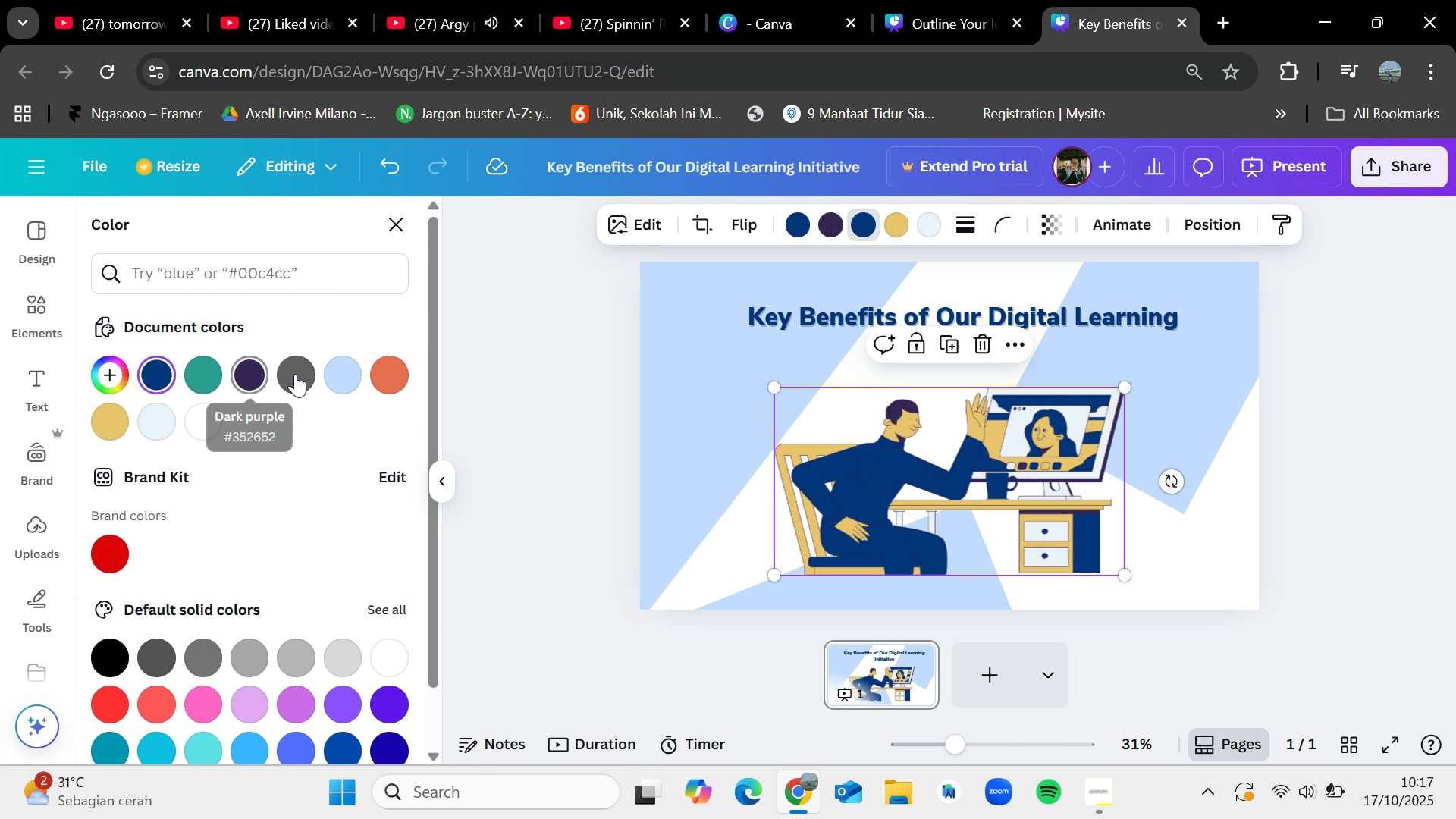 
left_click([337, 368])
 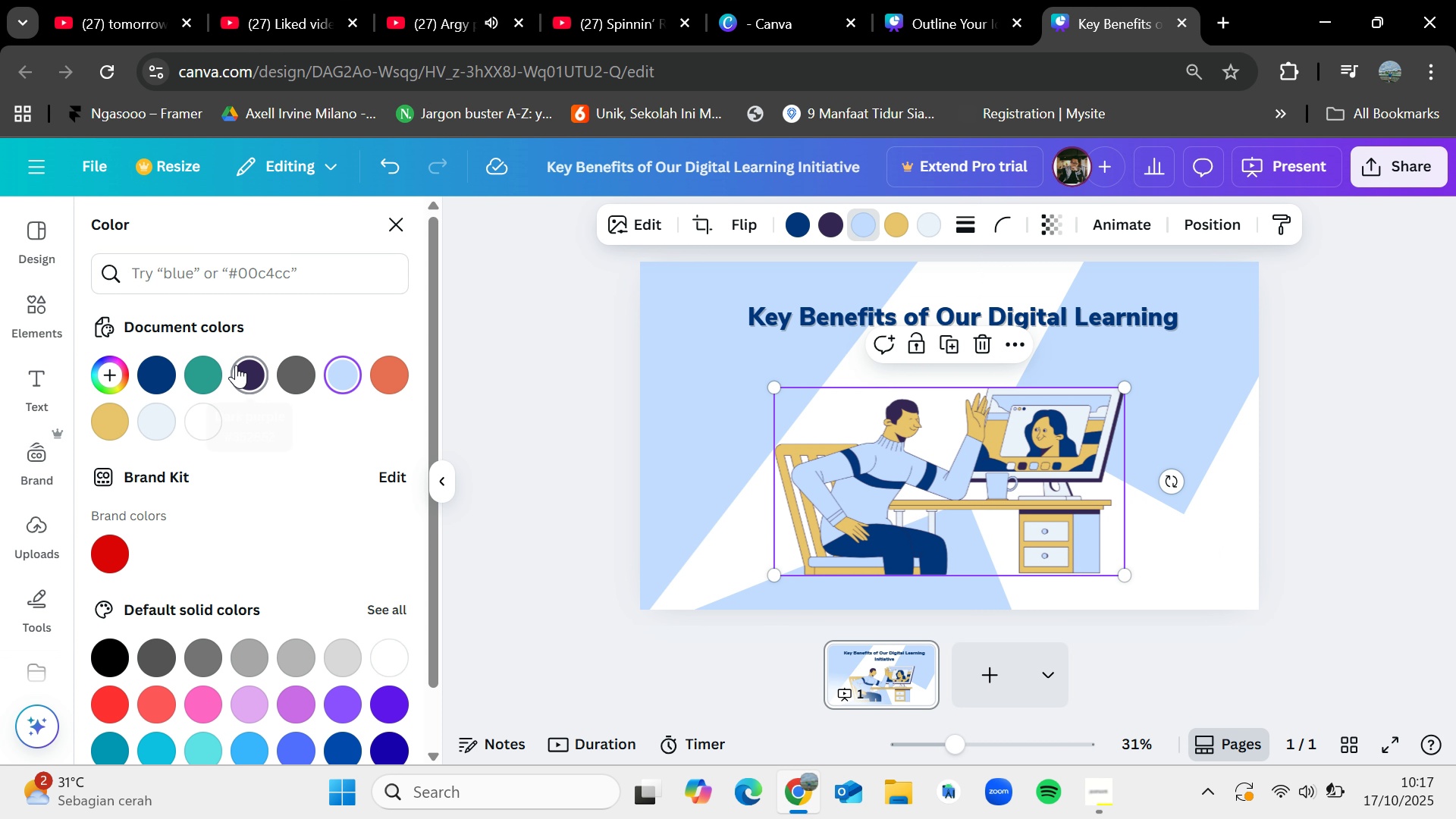 
wait(9.74)
 